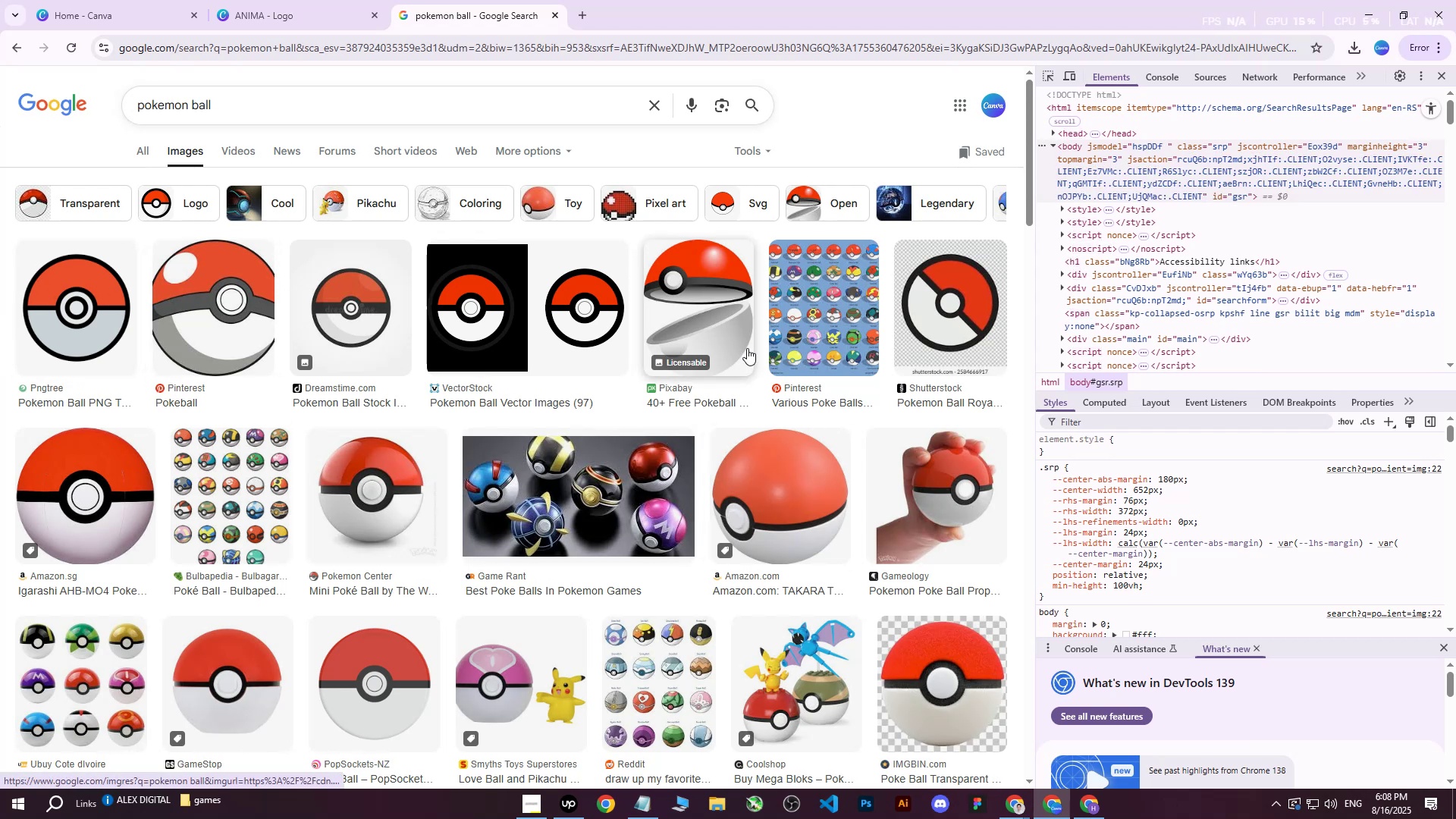 
wait(7.94)
 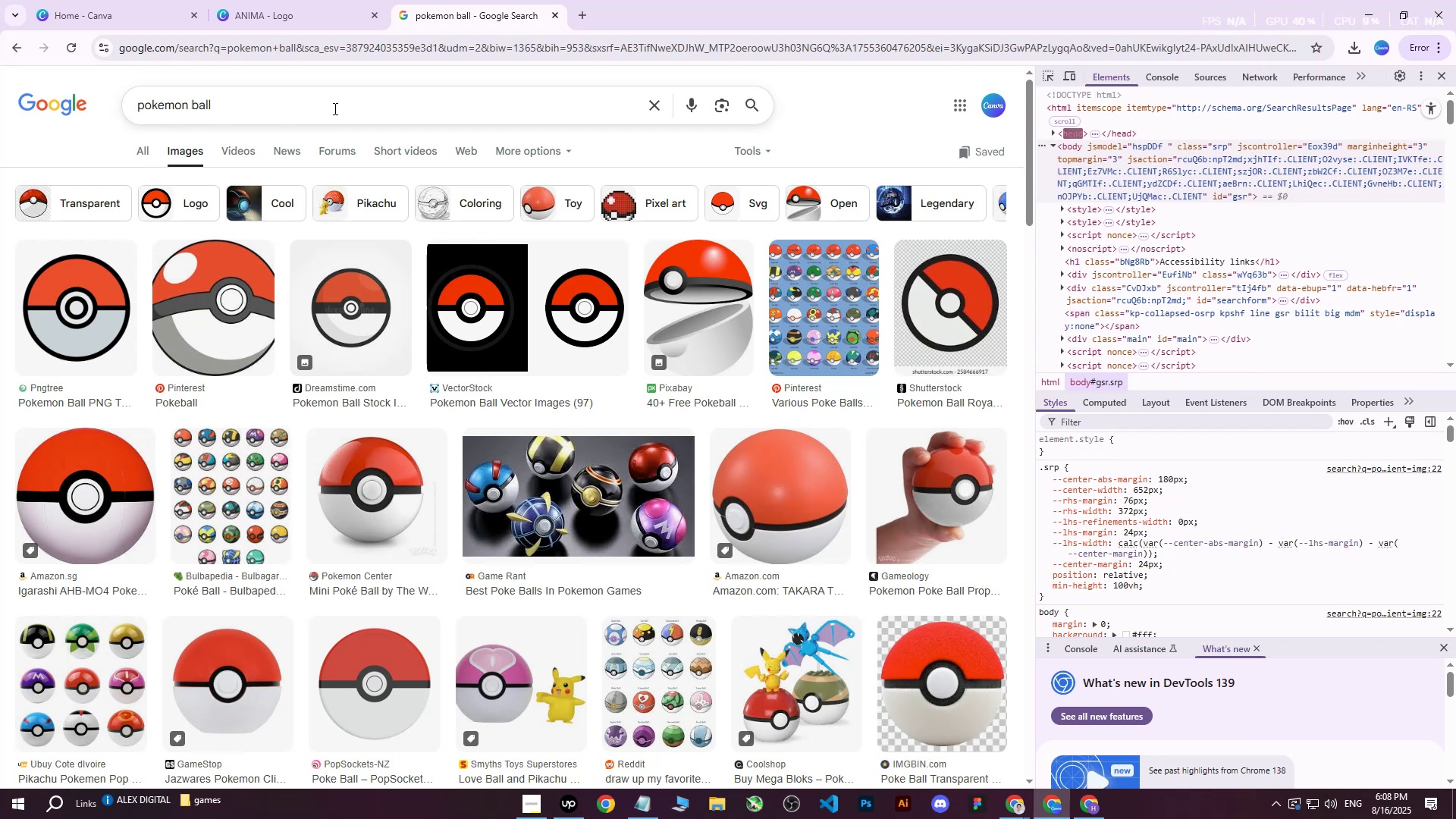 
left_click([1450, 78])
 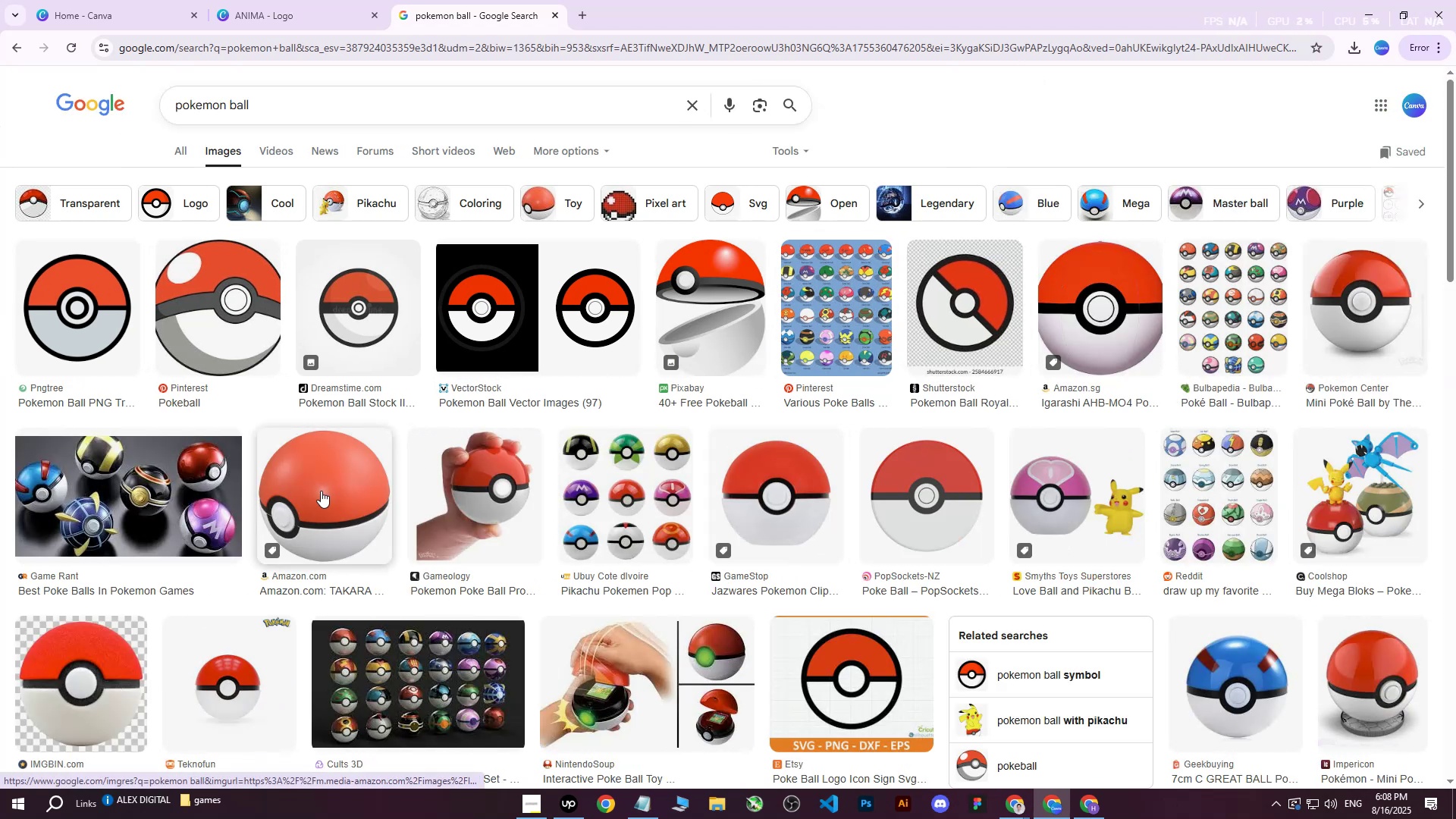 
left_click([97, 674])
 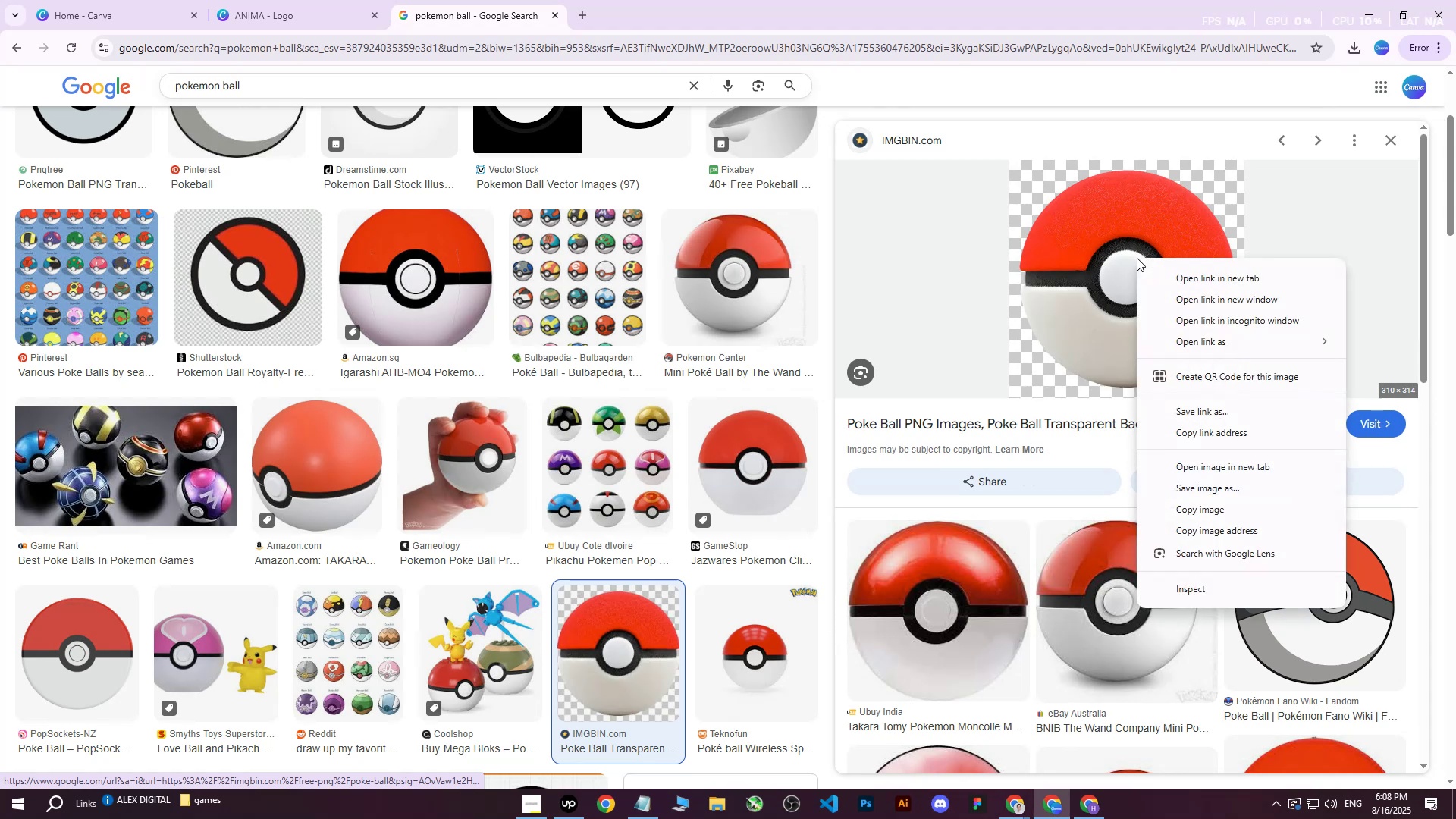 
left_click([1069, 279])
 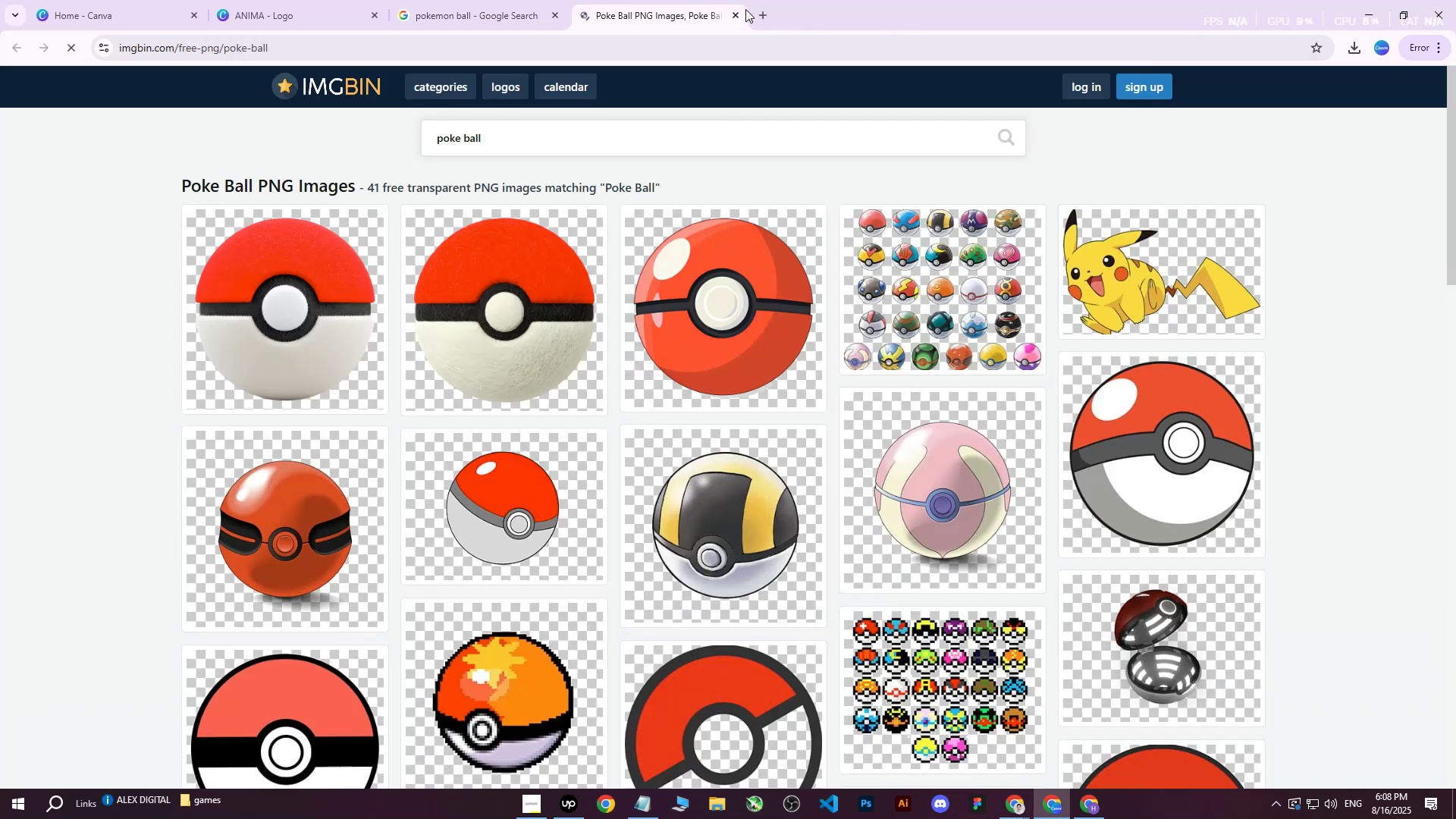 
mouse_move([378, 192])
 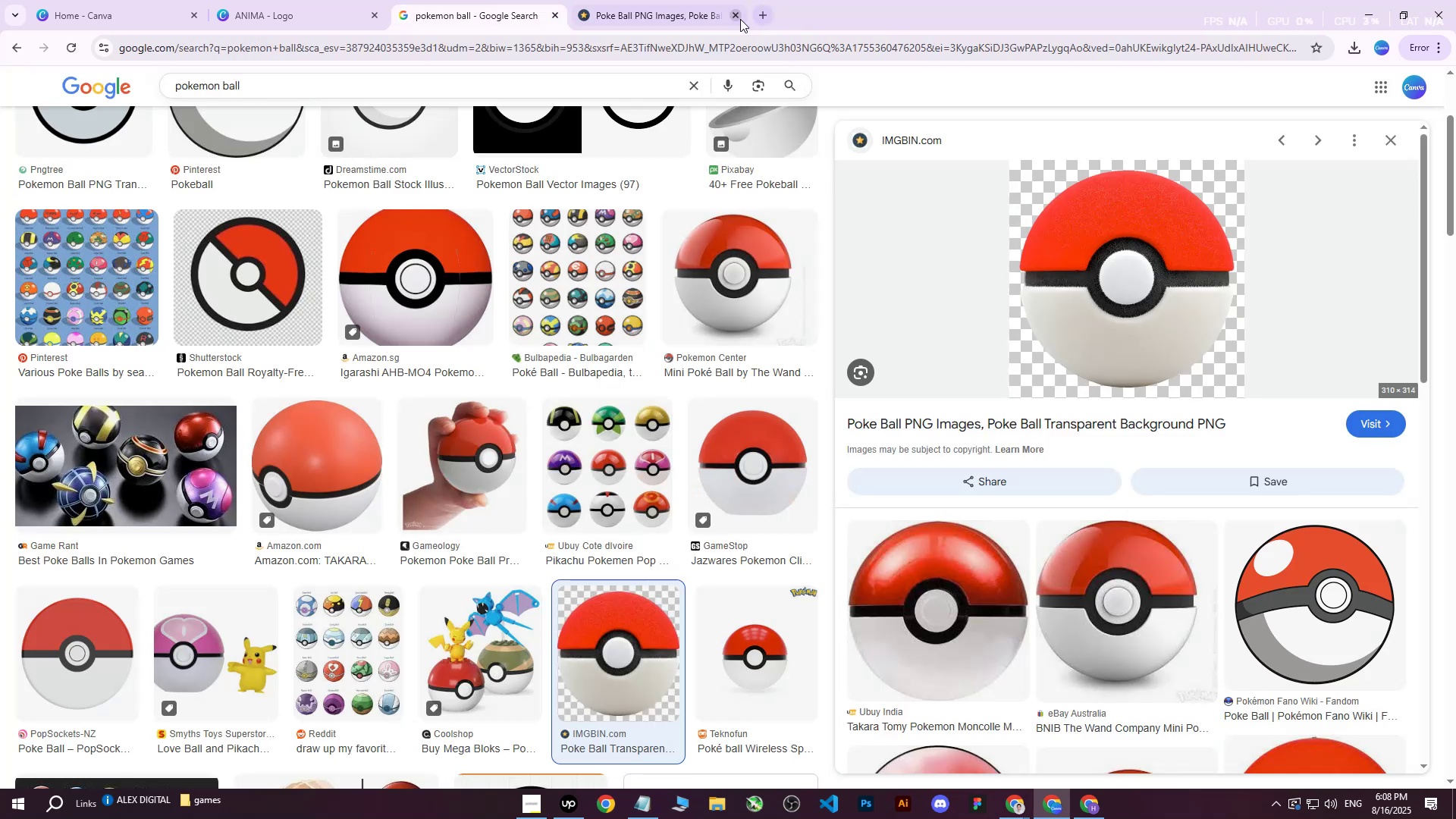 
left_click([739, 19])
 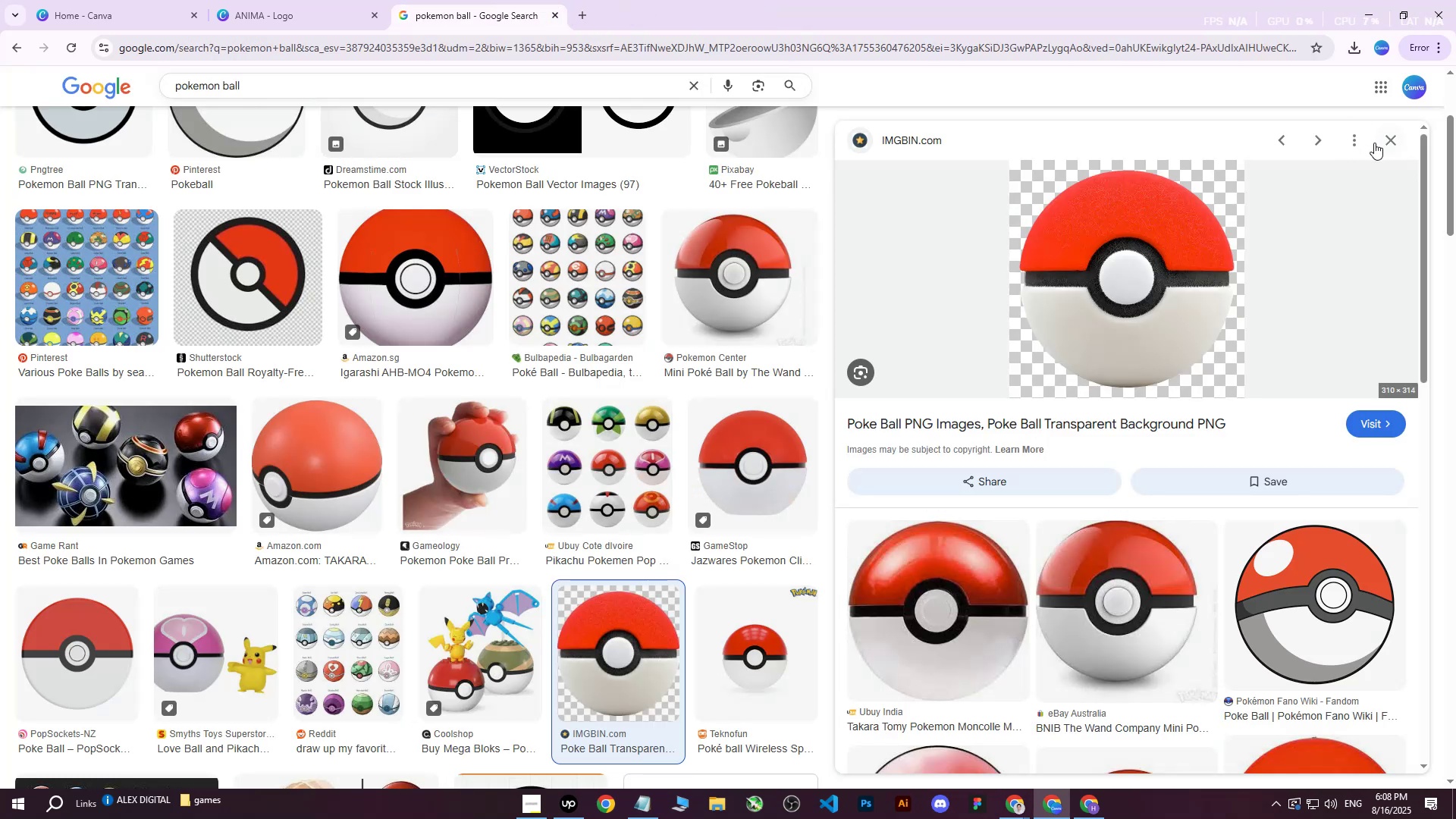 
left_click([1396, 137])
 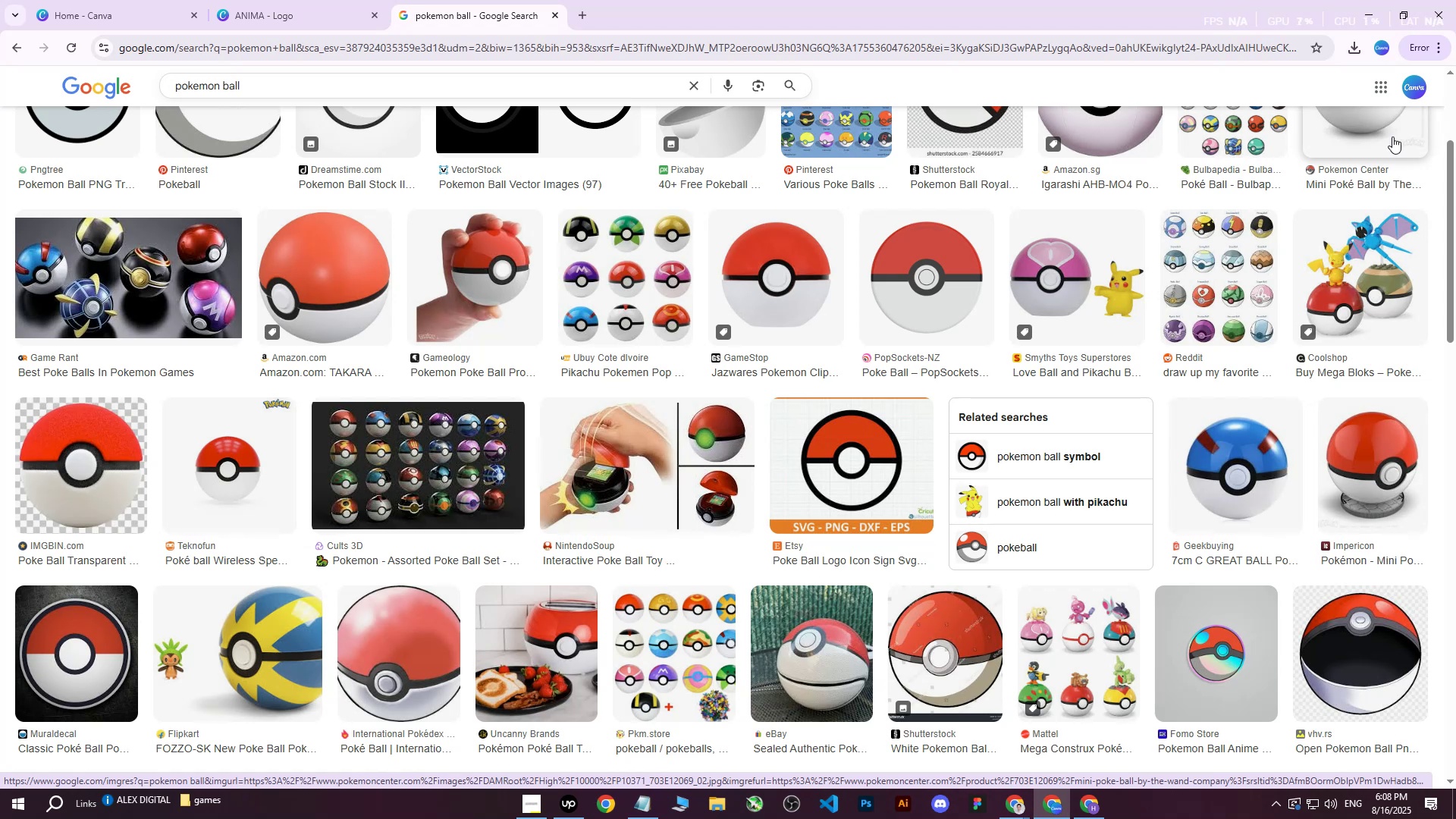 
wait(17.33)
 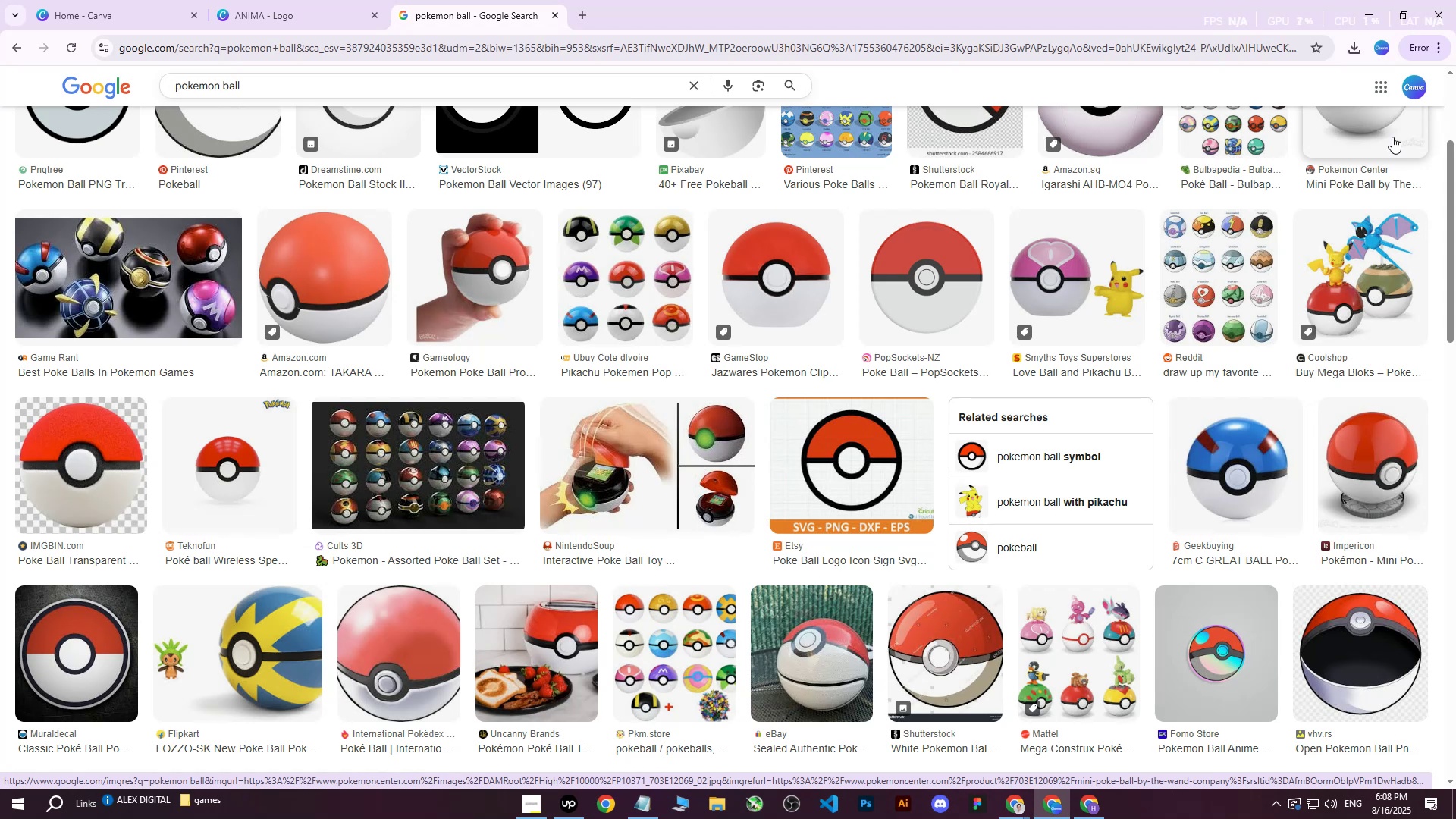 
scroll: coordinate [739, 339], scroll_direction: up, amount: 4.0
 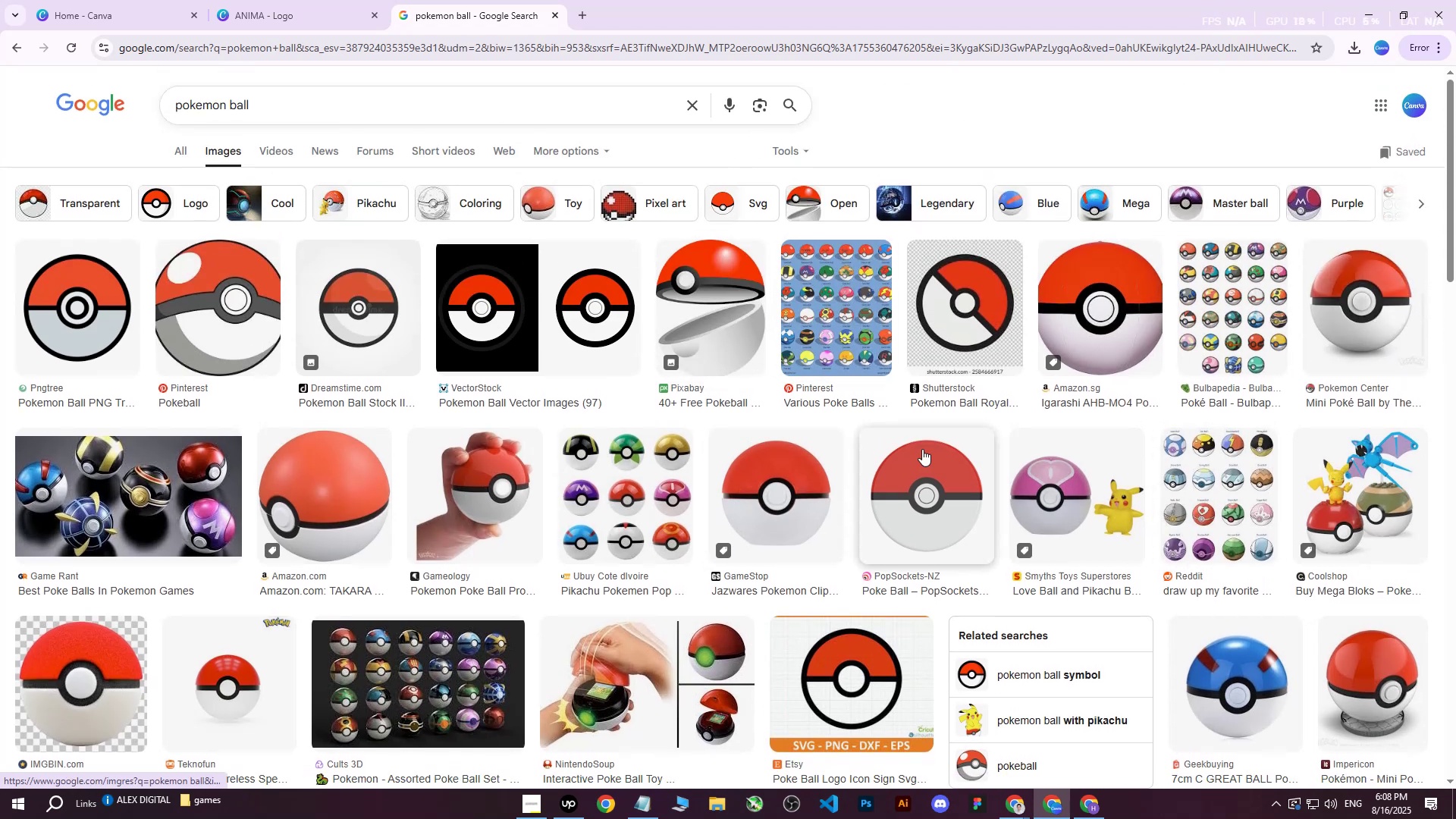 
left_click([924, 469])
 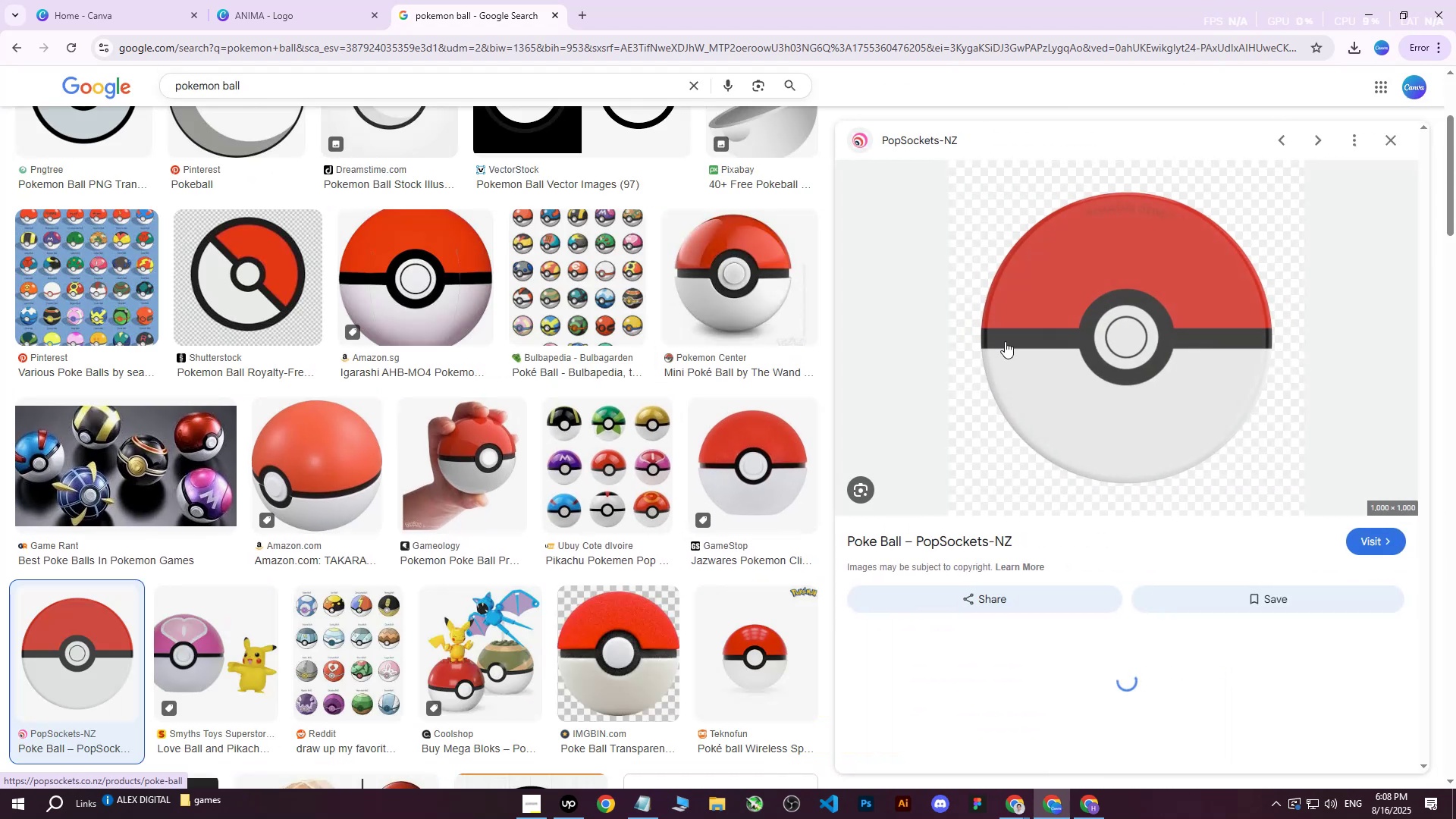 
right_click([1034, 322])
 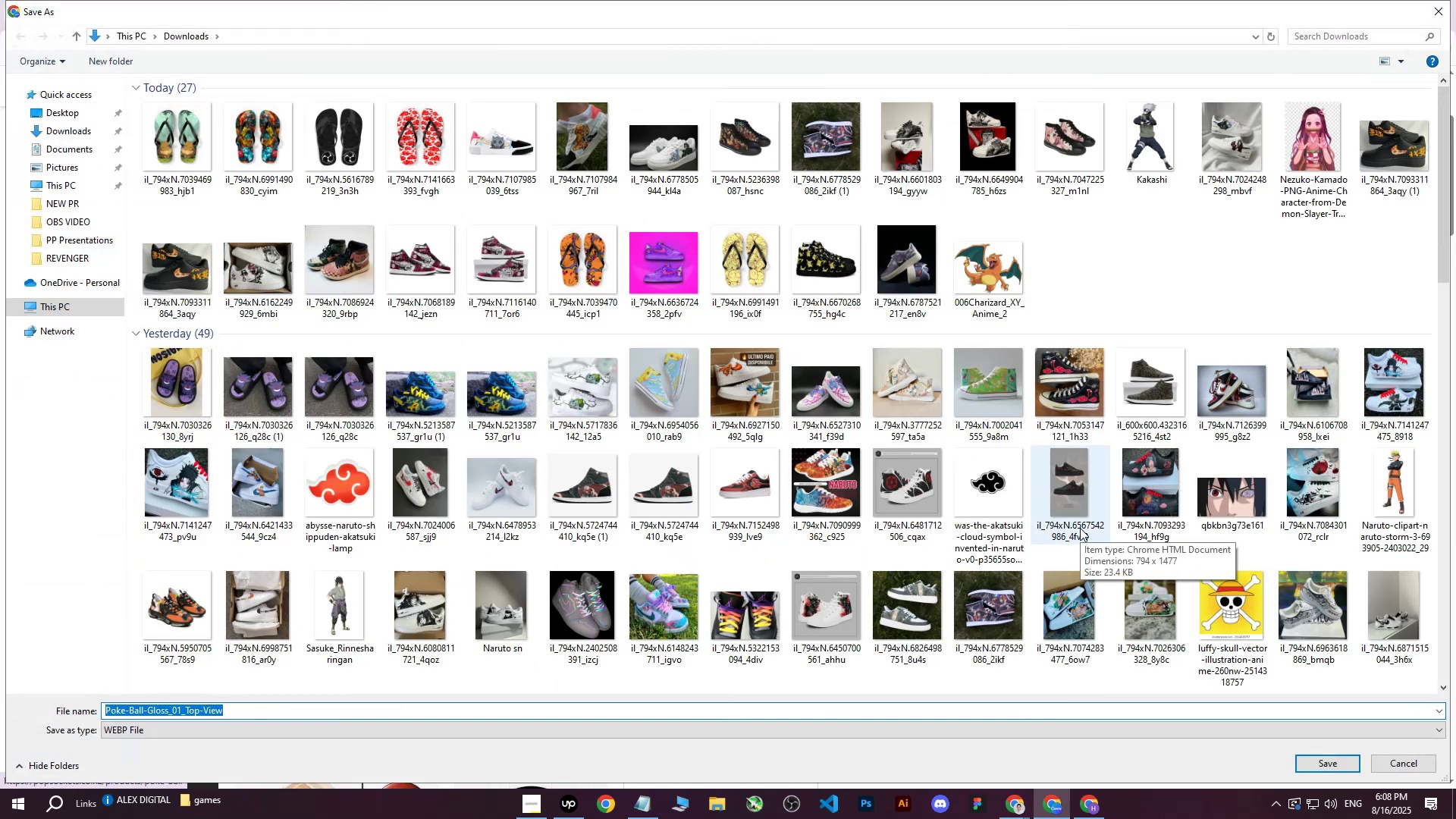 
wait(8.68)
 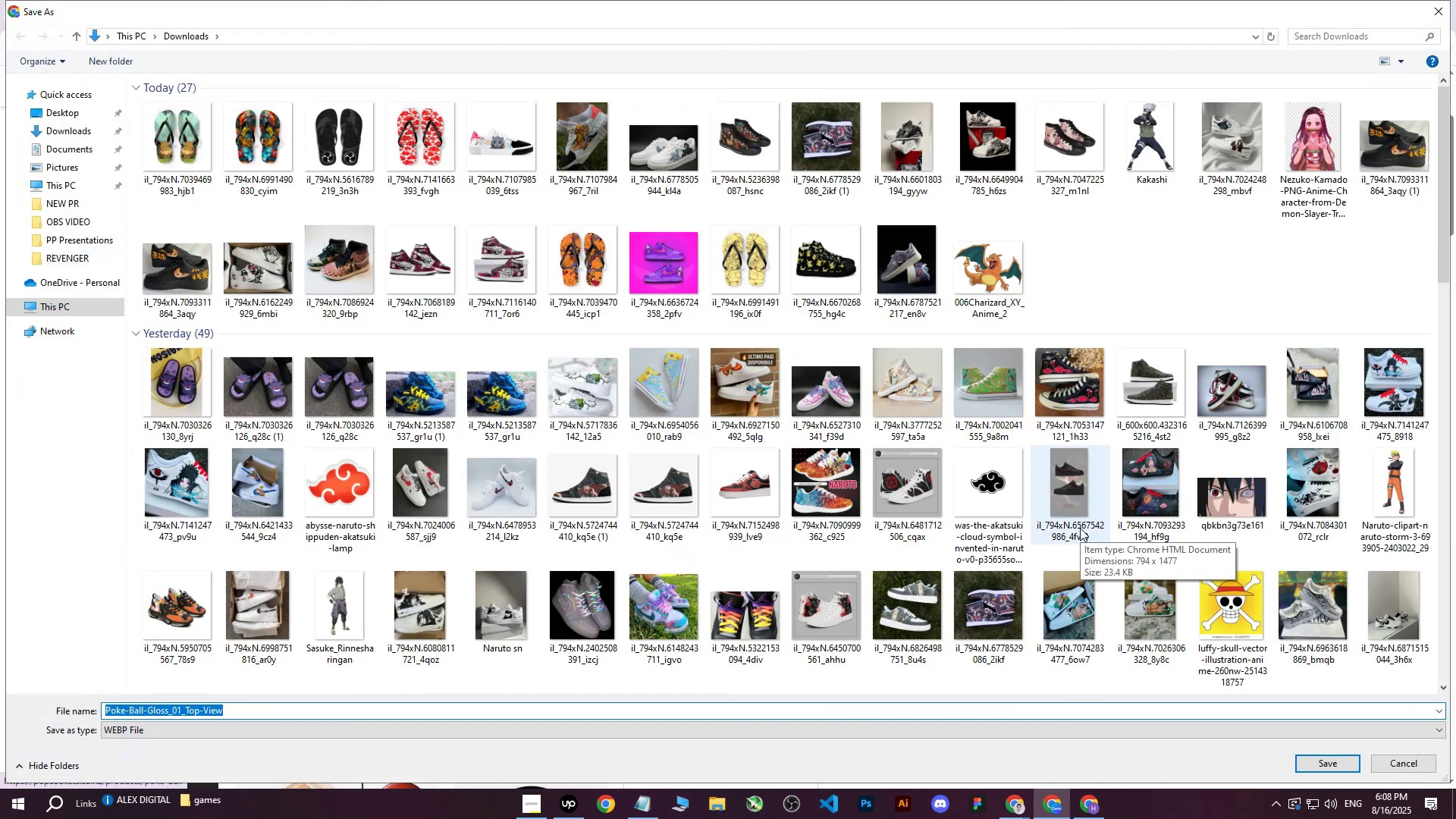 
mouse_move([1171, 733])
 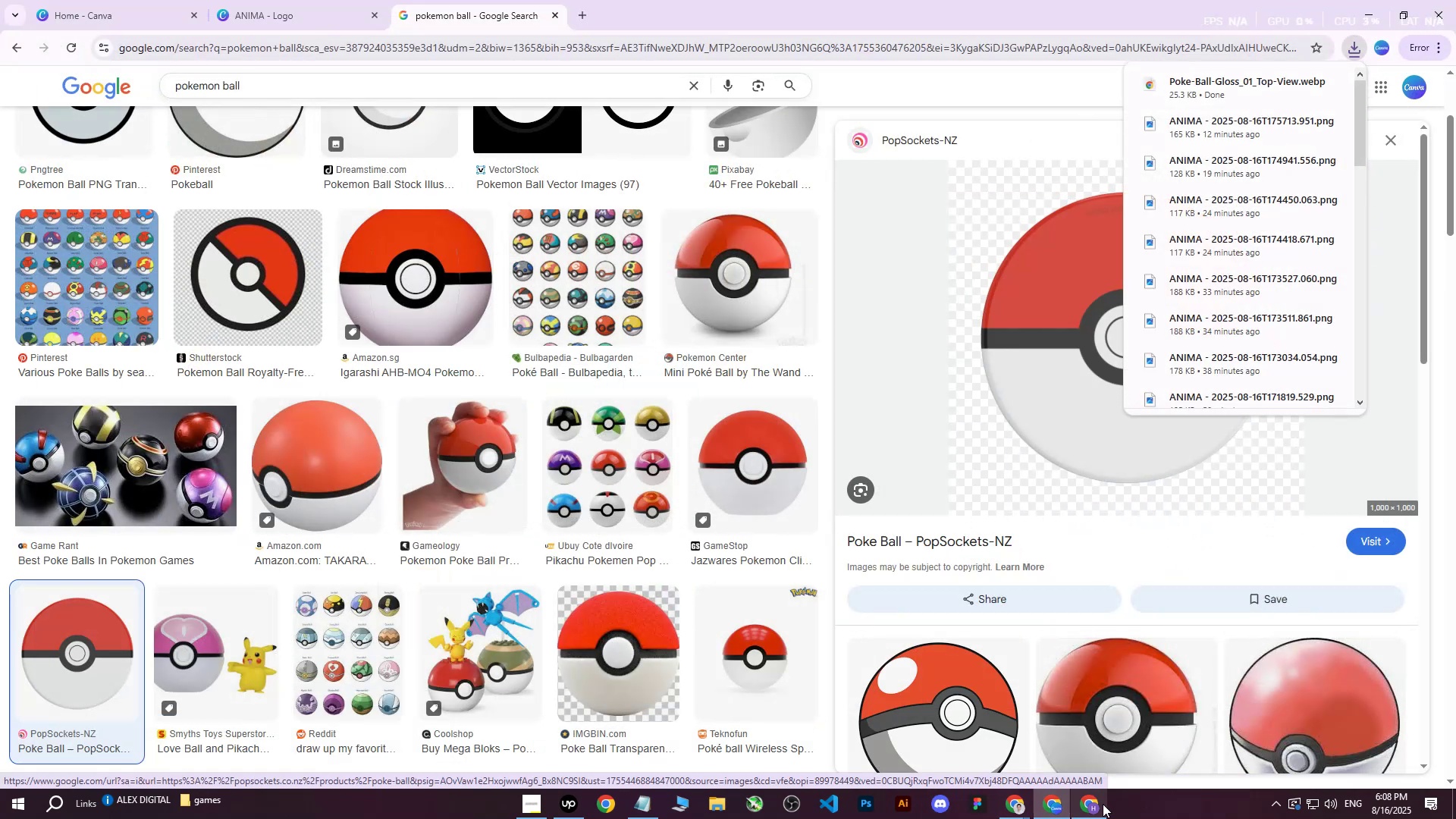 
left_click([1088, 814])
 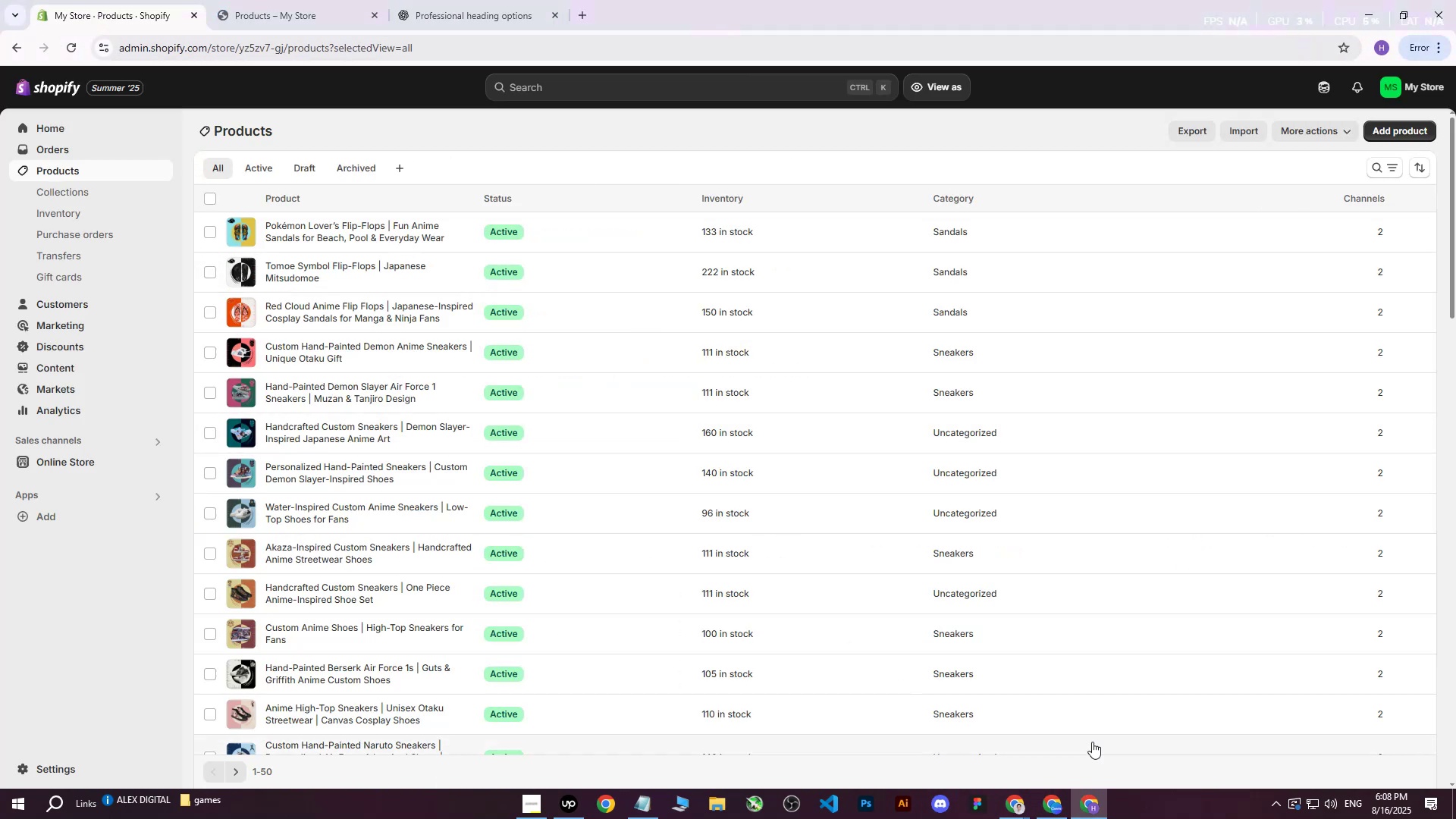 
left_click([1056, 812])
 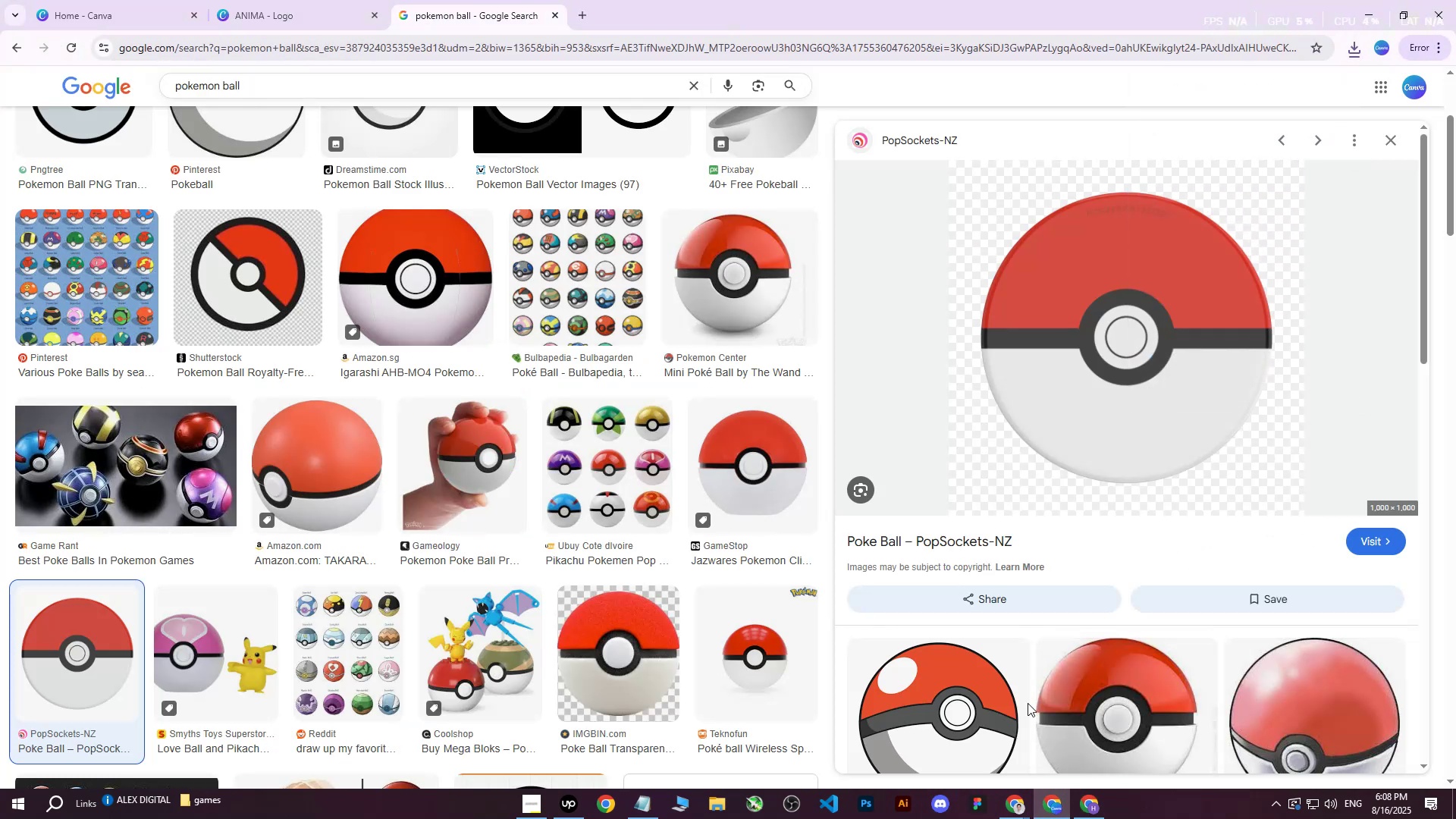 
left_click([265, 0])
 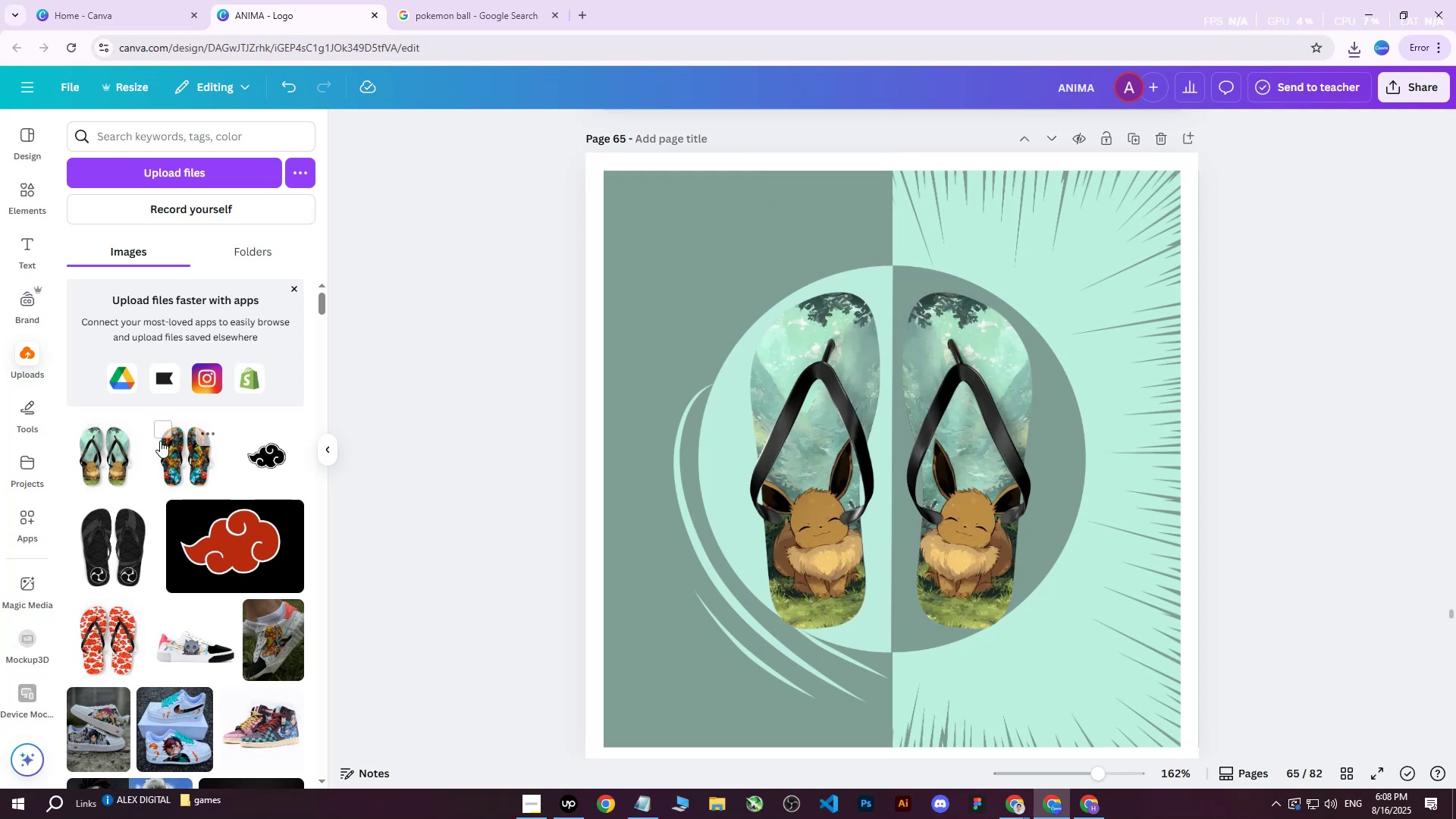 
left_click([187, 168])
 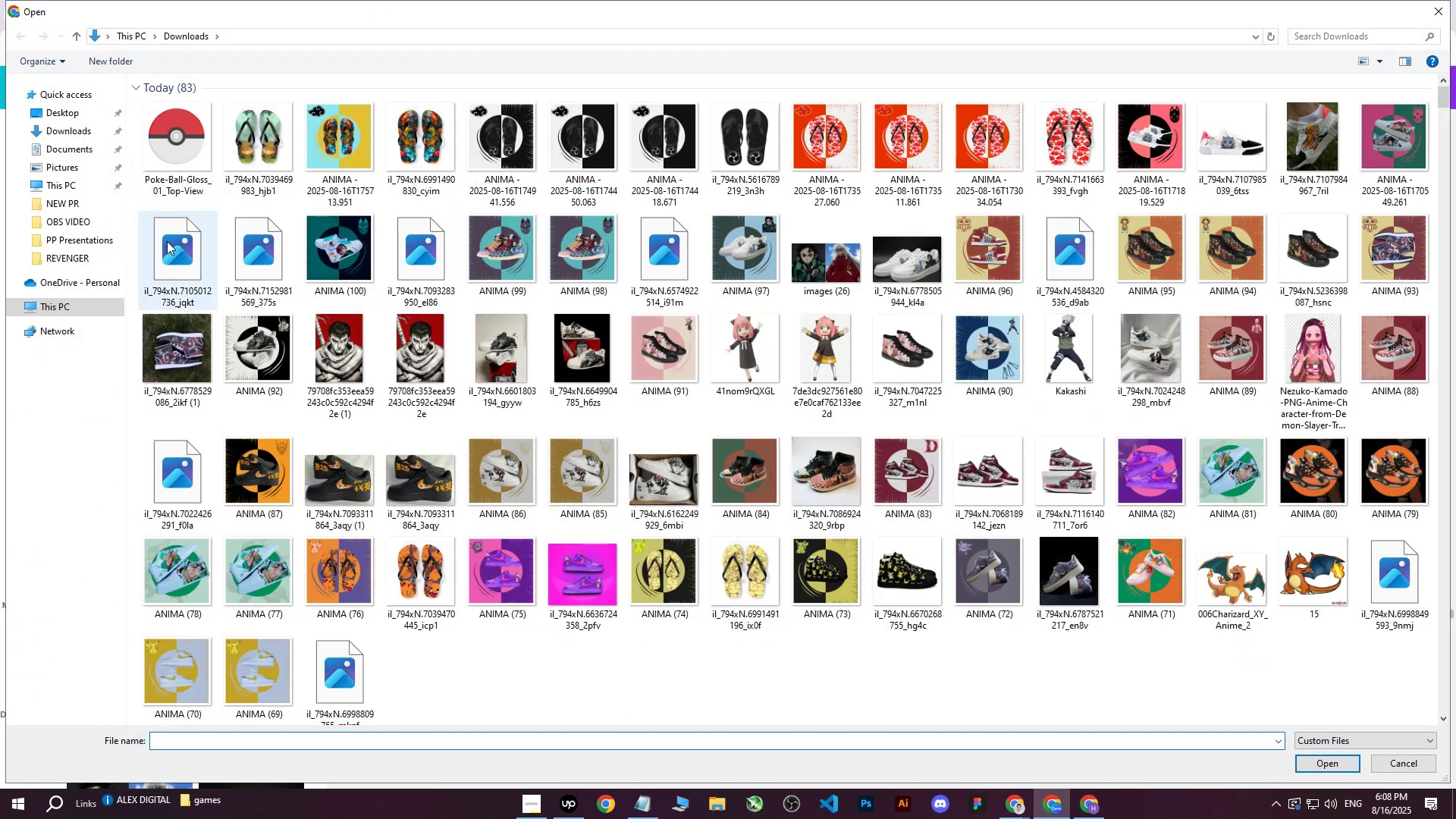 
left_click([182, 150])
 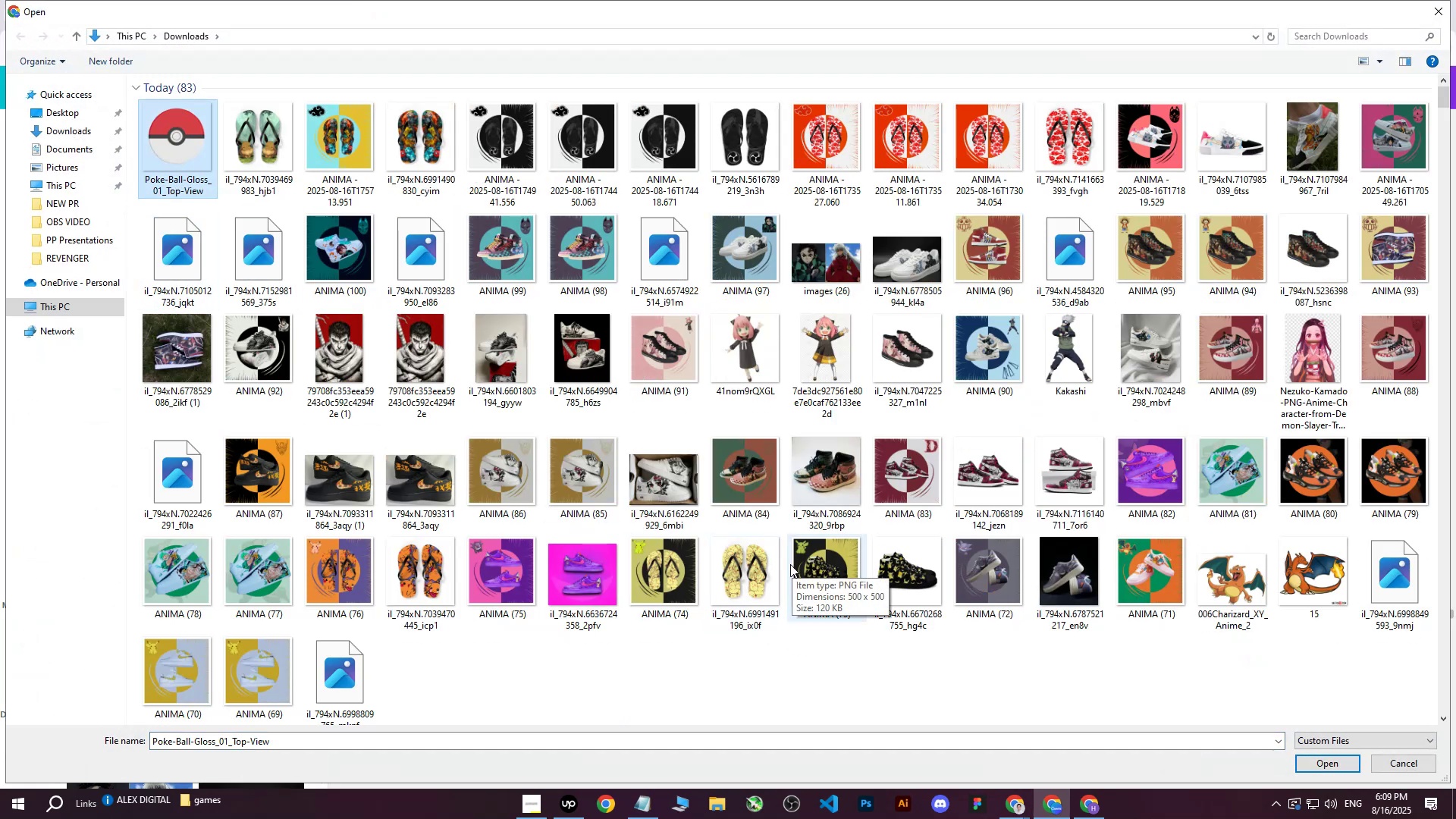 
wait(5.2)
 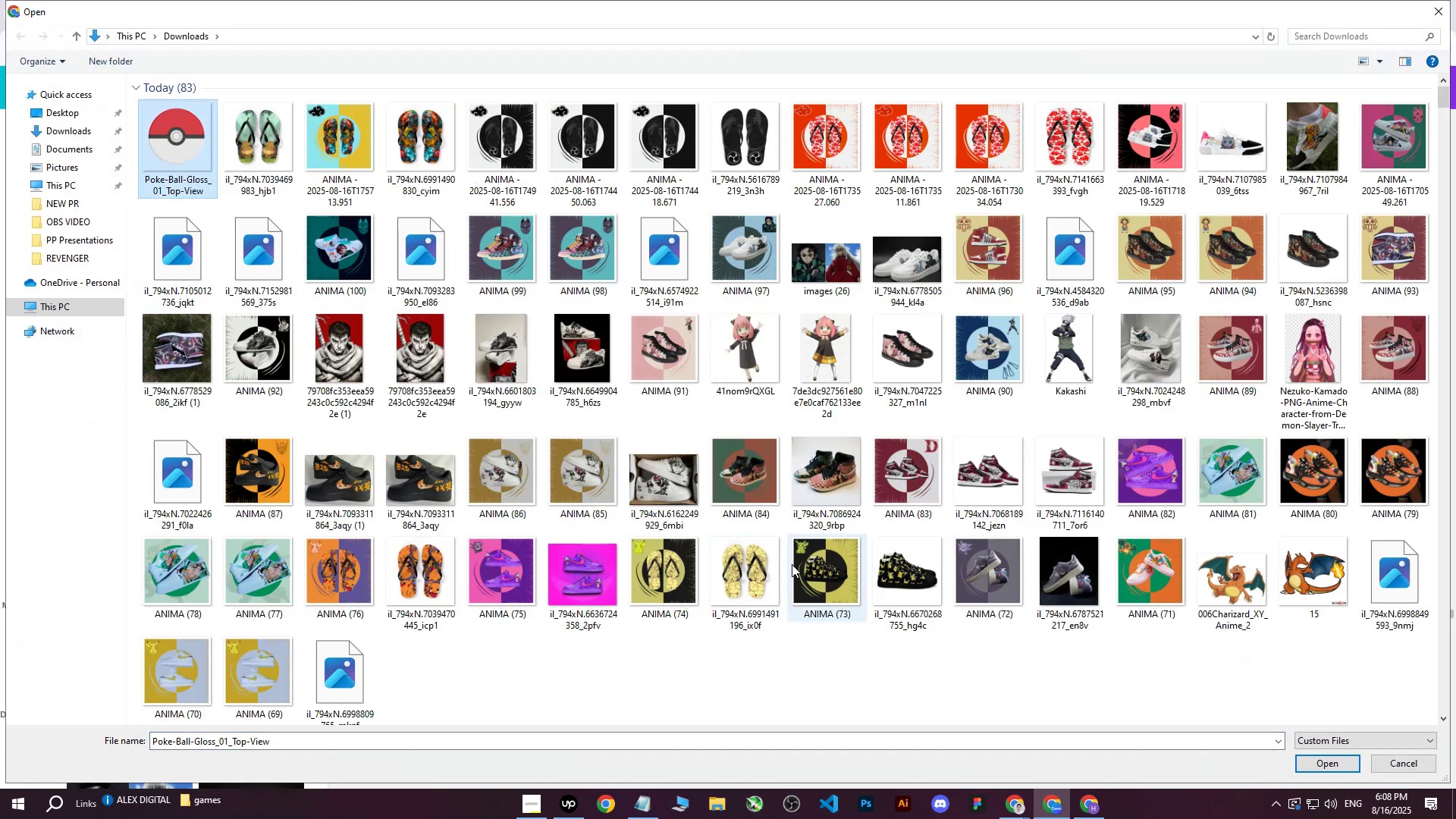 
left_click([1323, 770])
 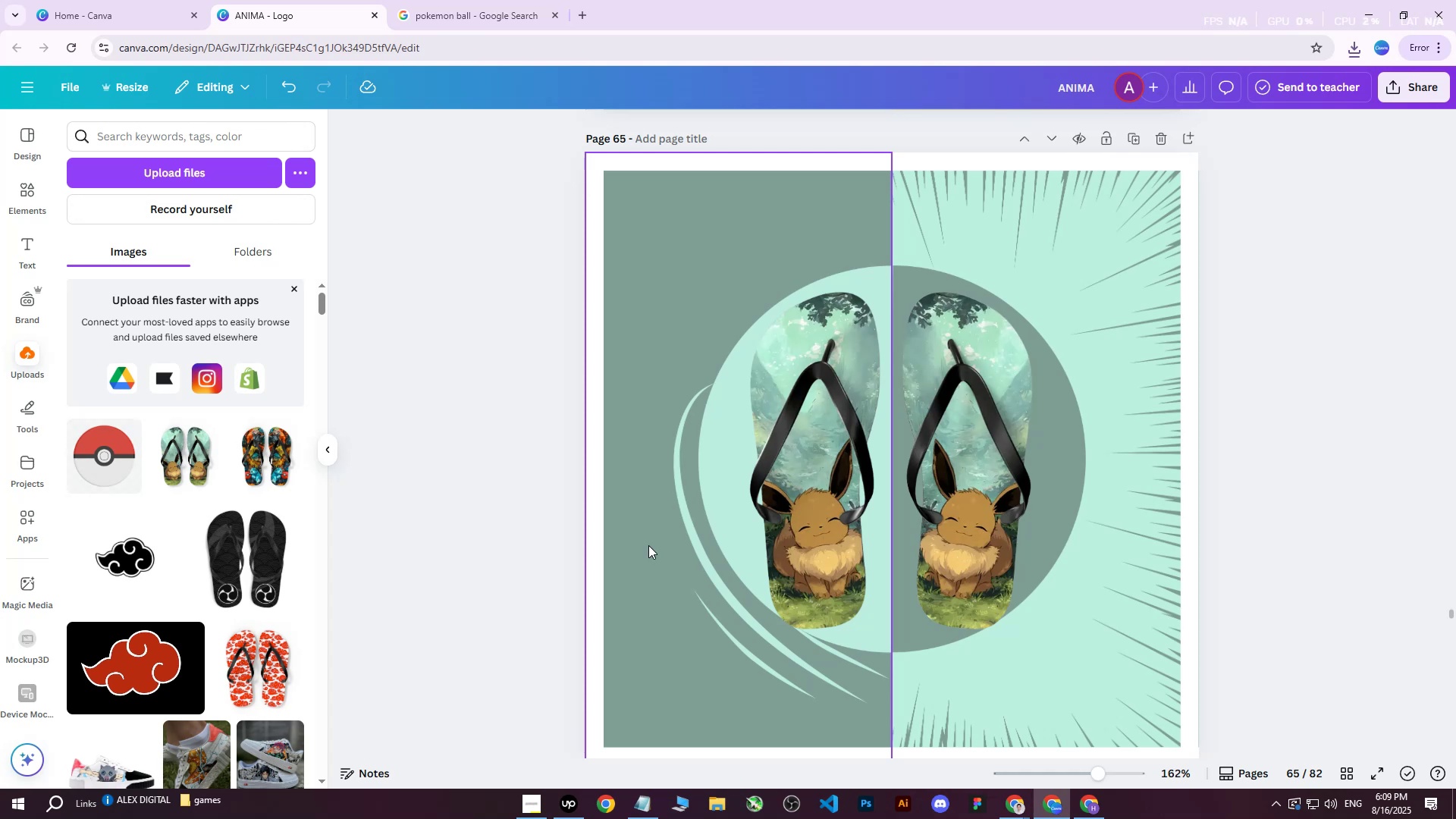 
wait(20.55)
 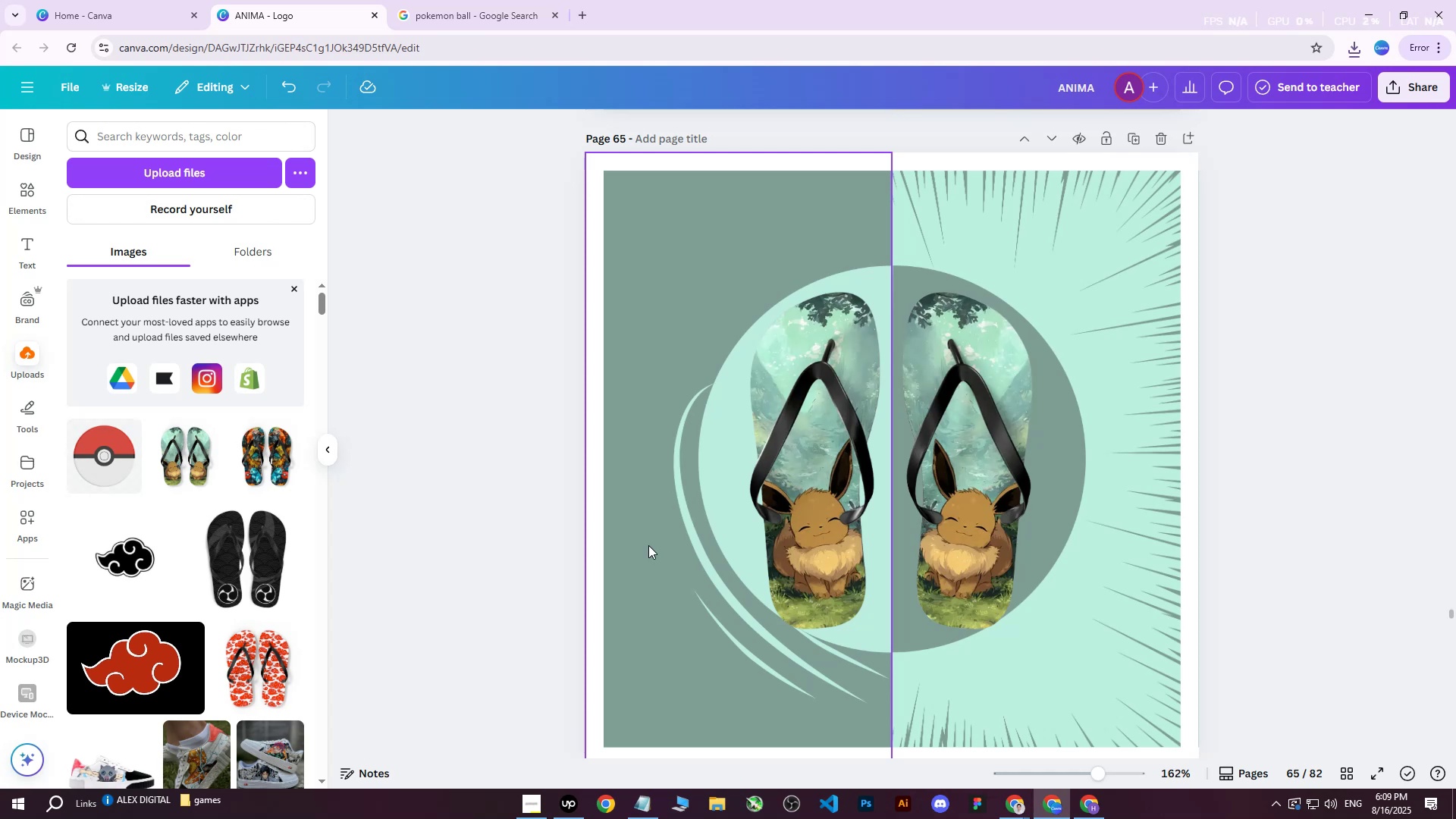 
left_click([96, 457])
 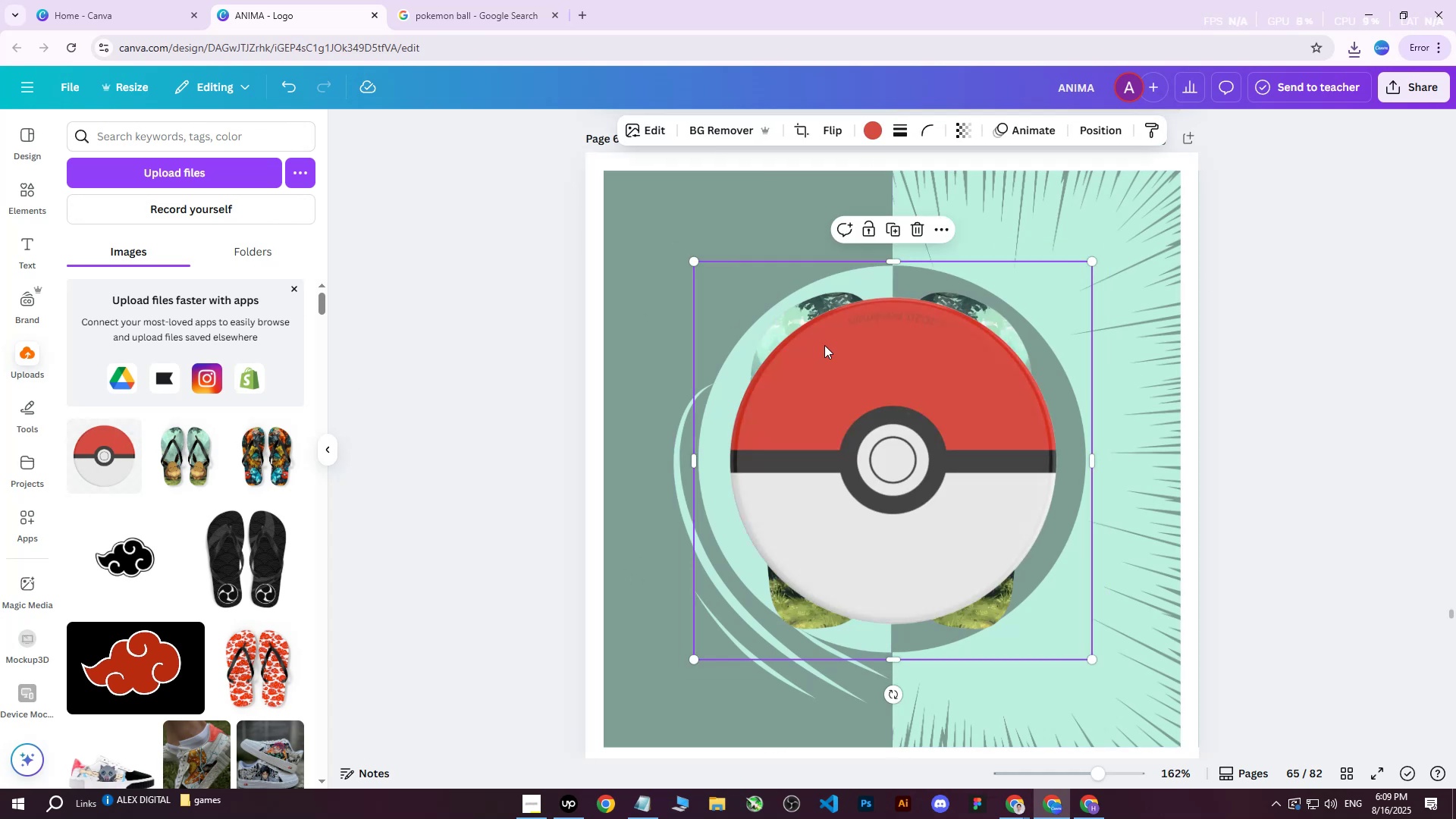 
left_click_drag(start_coordinate=[846, 380], to_coordinate=[745, 287])
 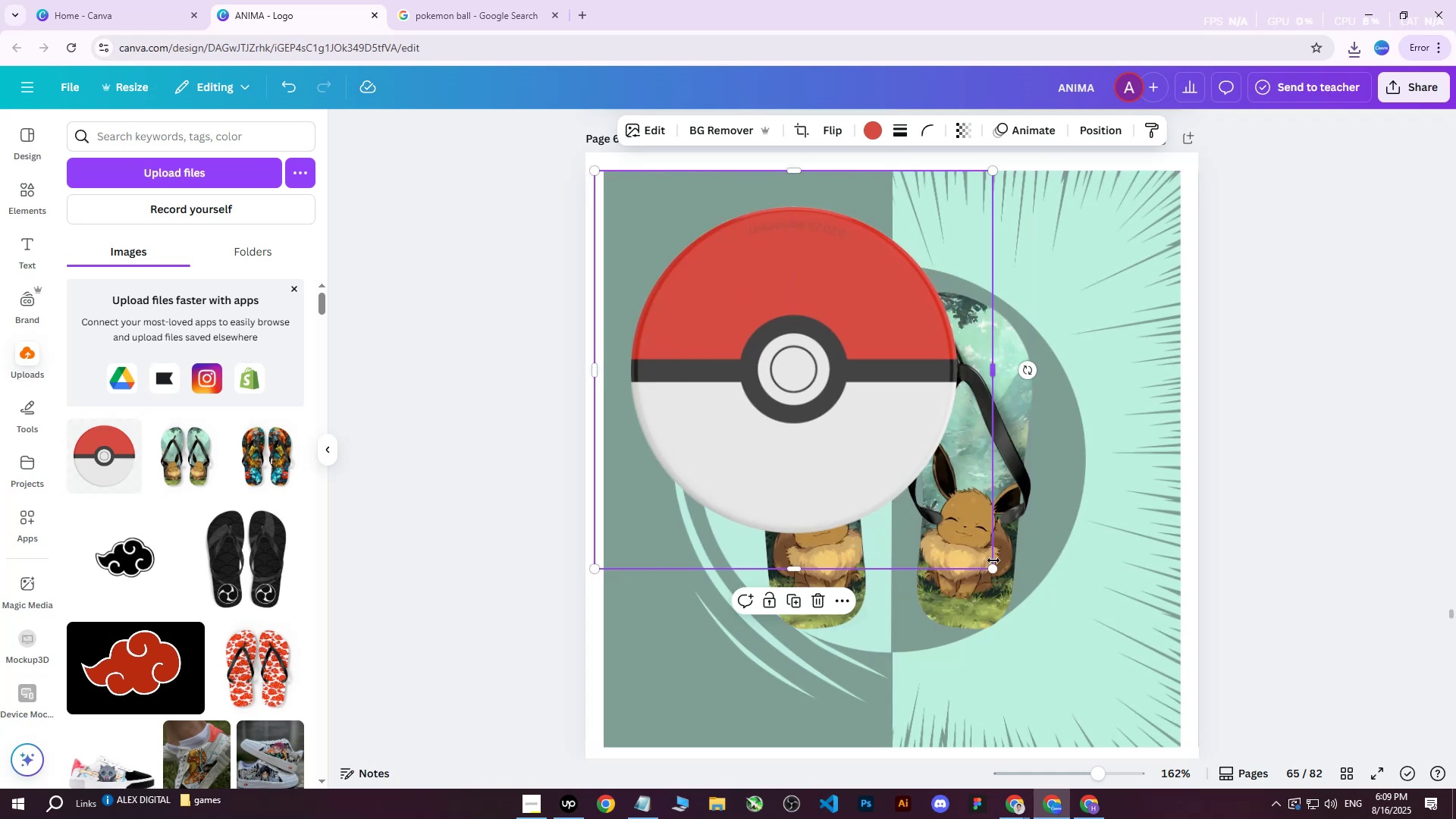 
left_click_drag(start_coordinate=[998, 573], to_coordinate=[837, 366])
 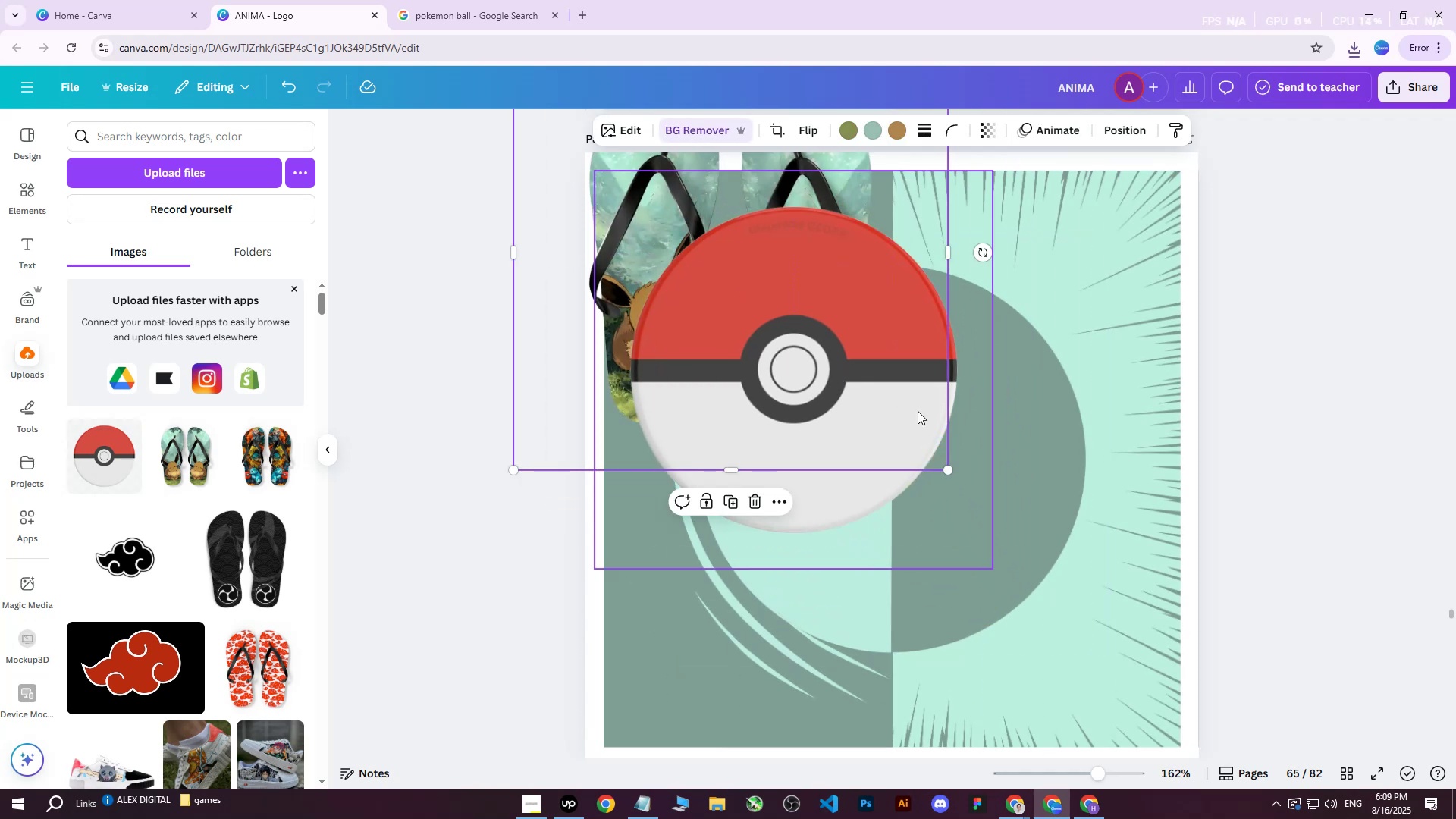 
key(Control+ControlLeft)
 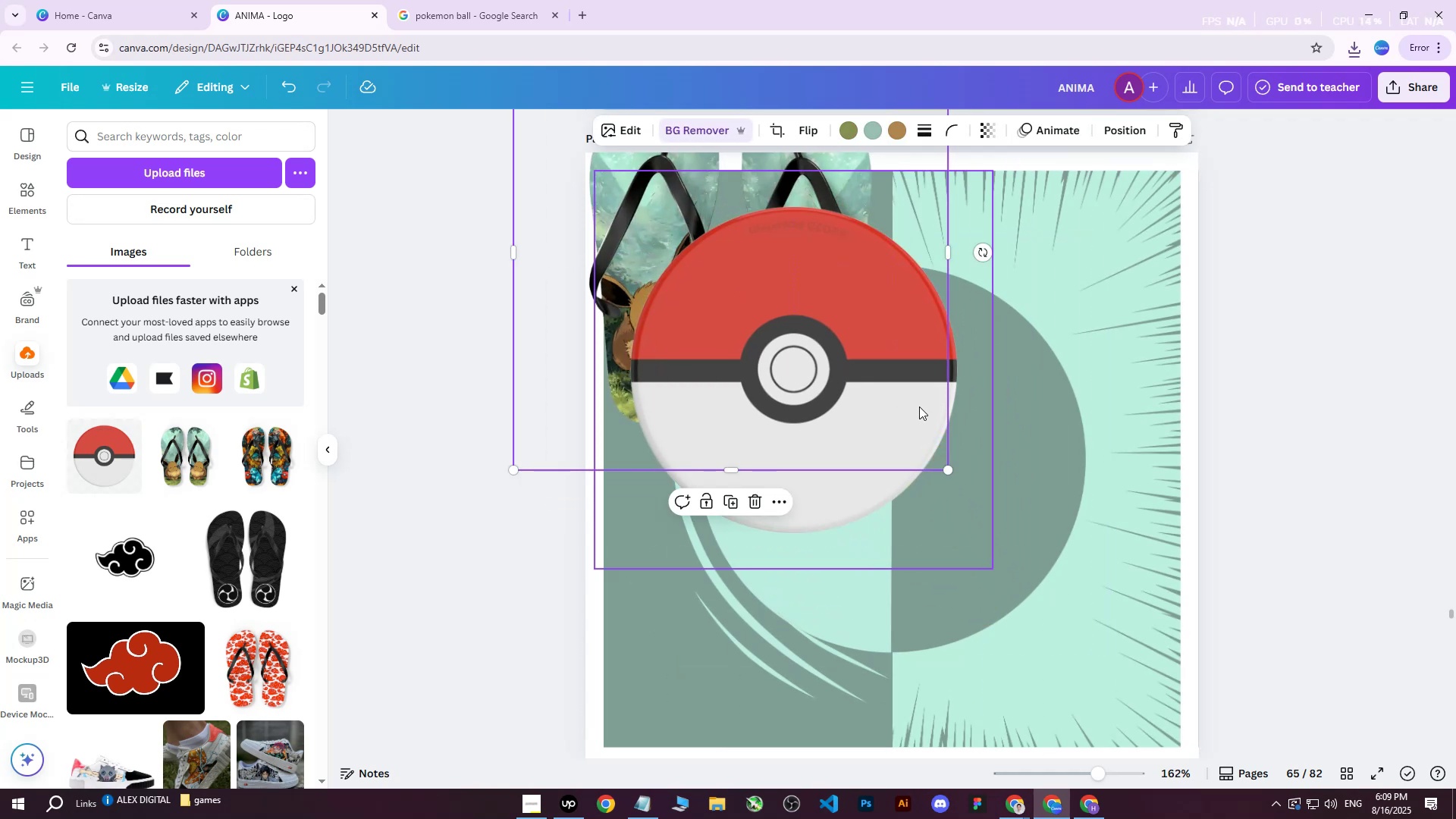 
key(Control+Z)
 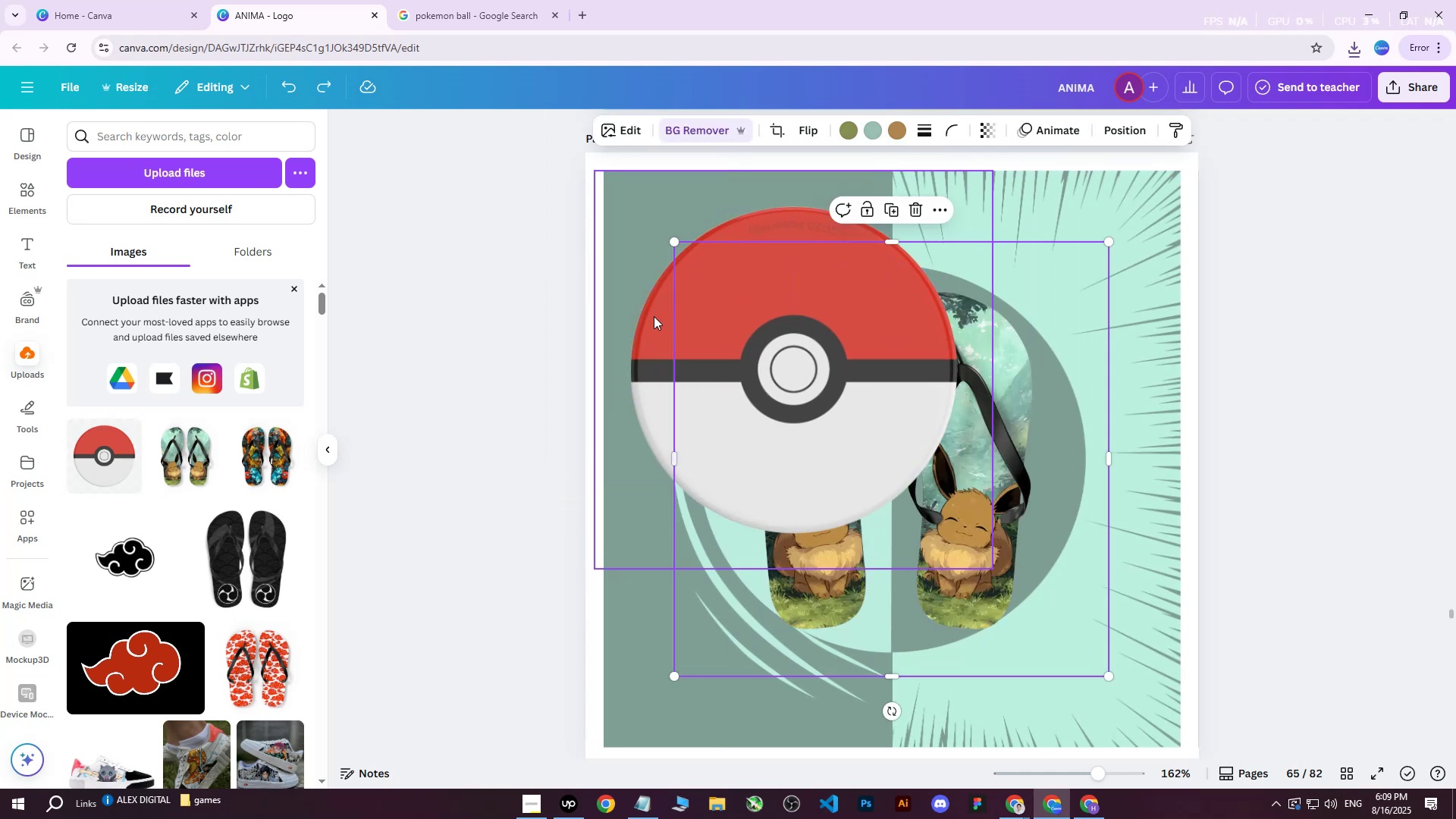 
left_click([648, 318])
 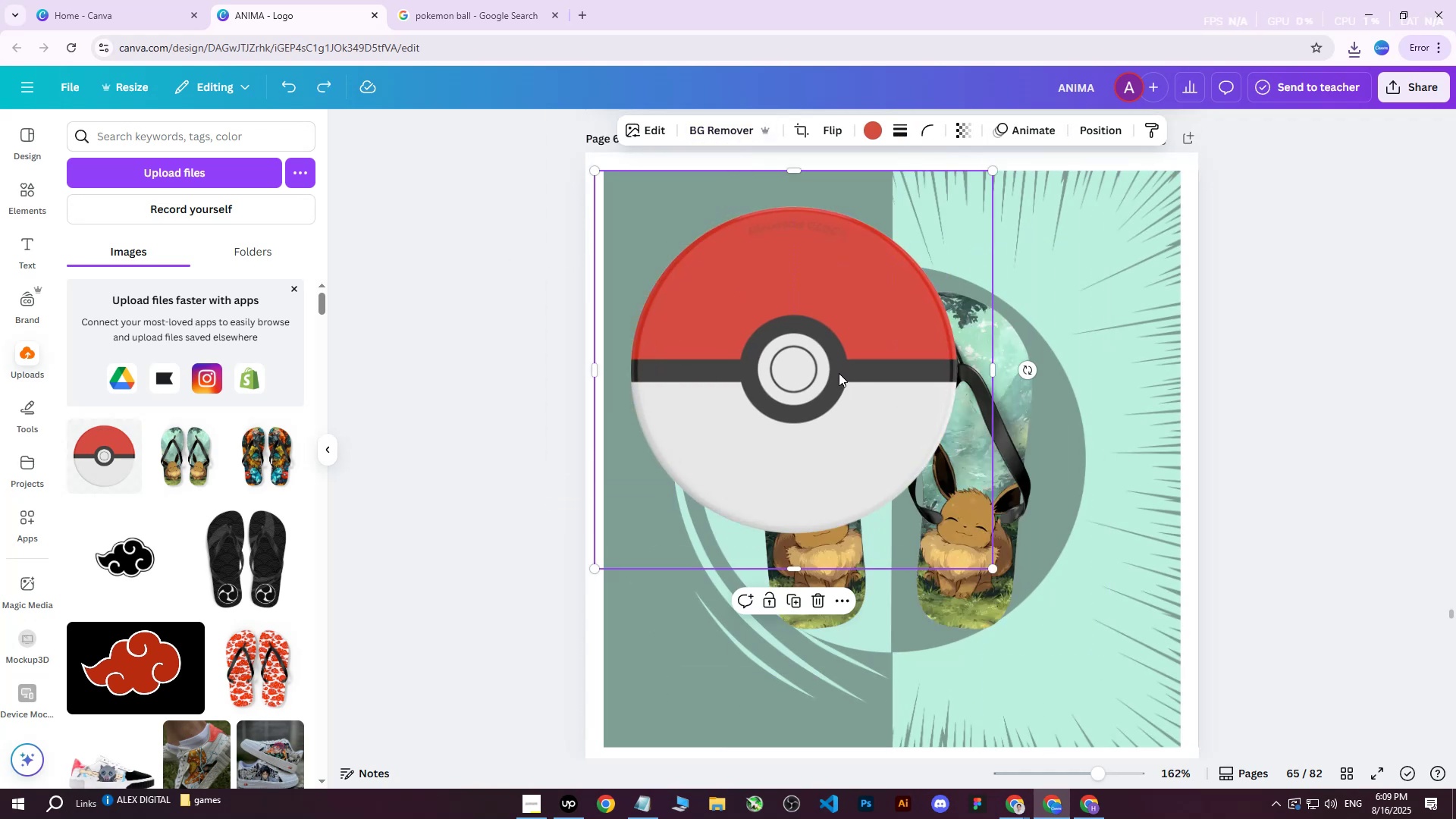 
wait(9.17)
 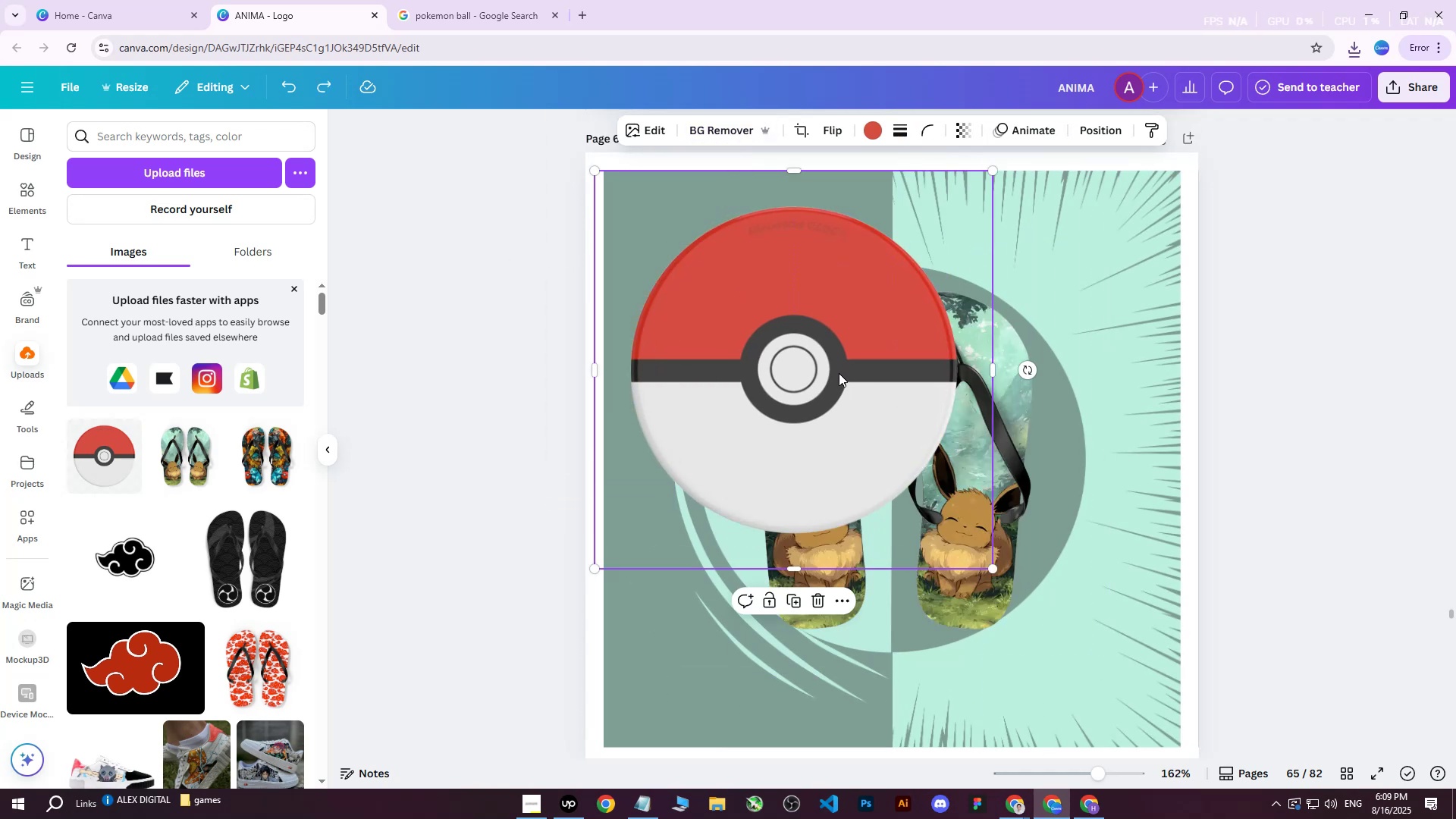 
left_click([877, 126])
 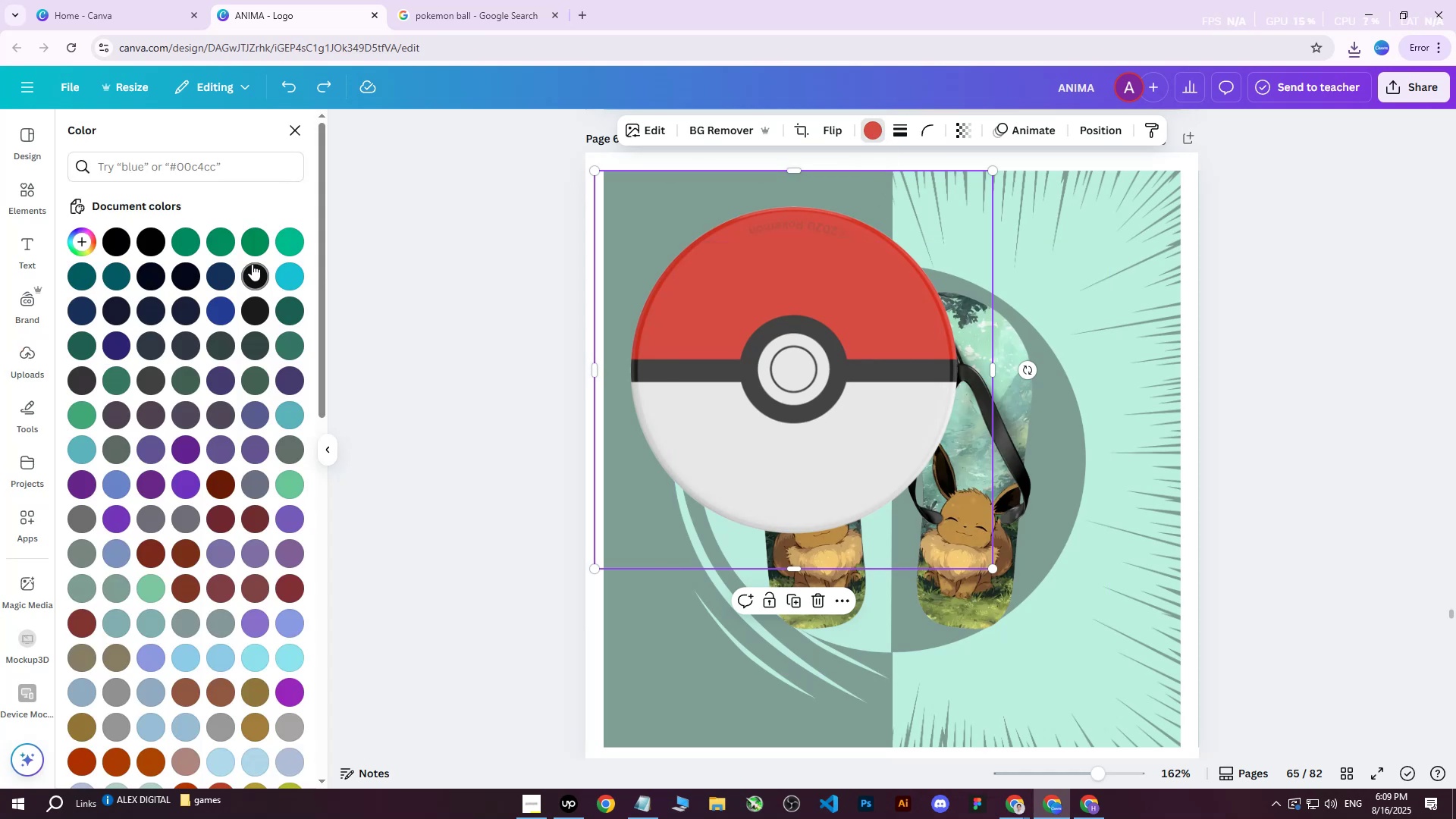 
left_click([291, 242])
 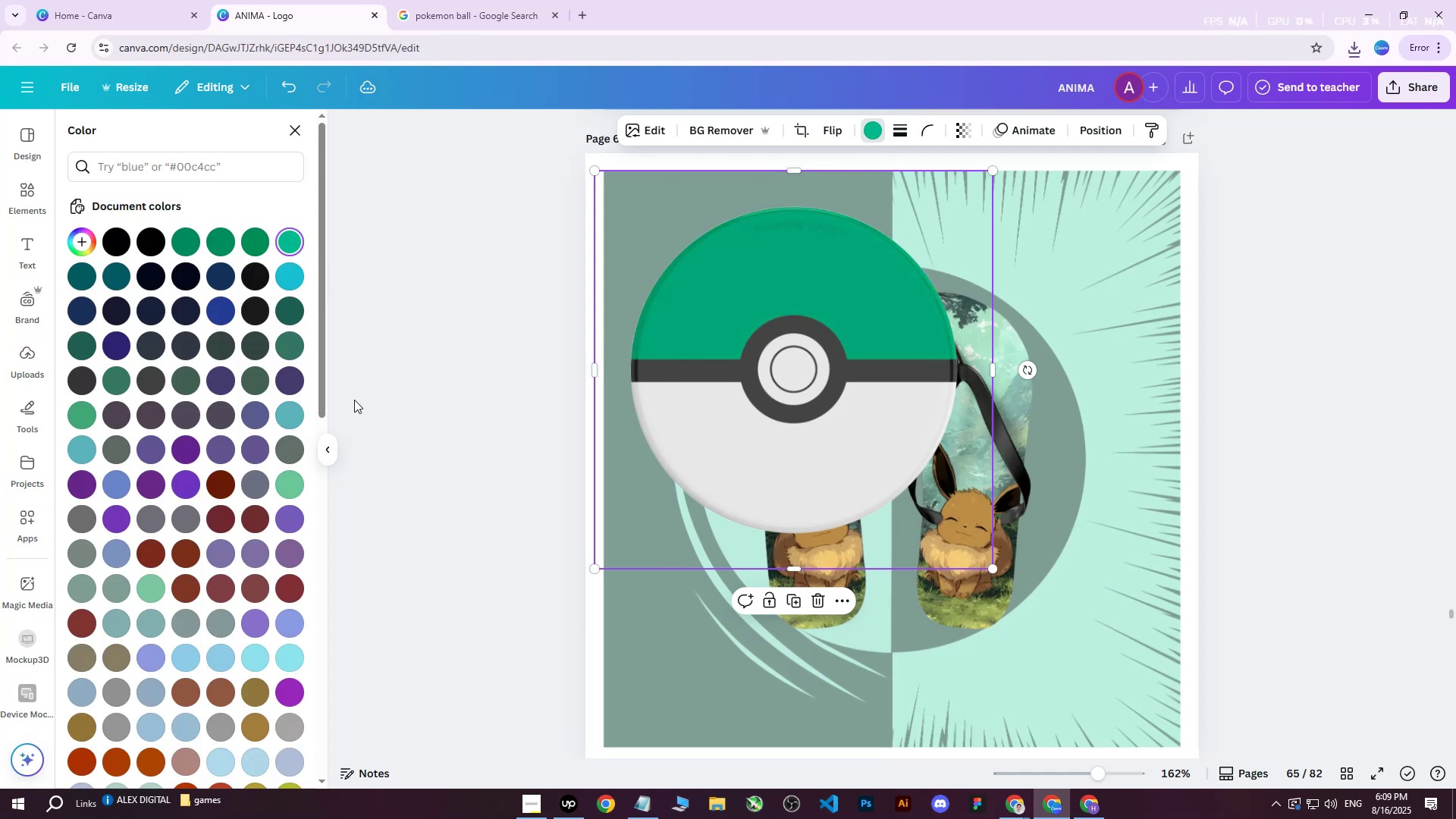 
double_click([284, 411])
 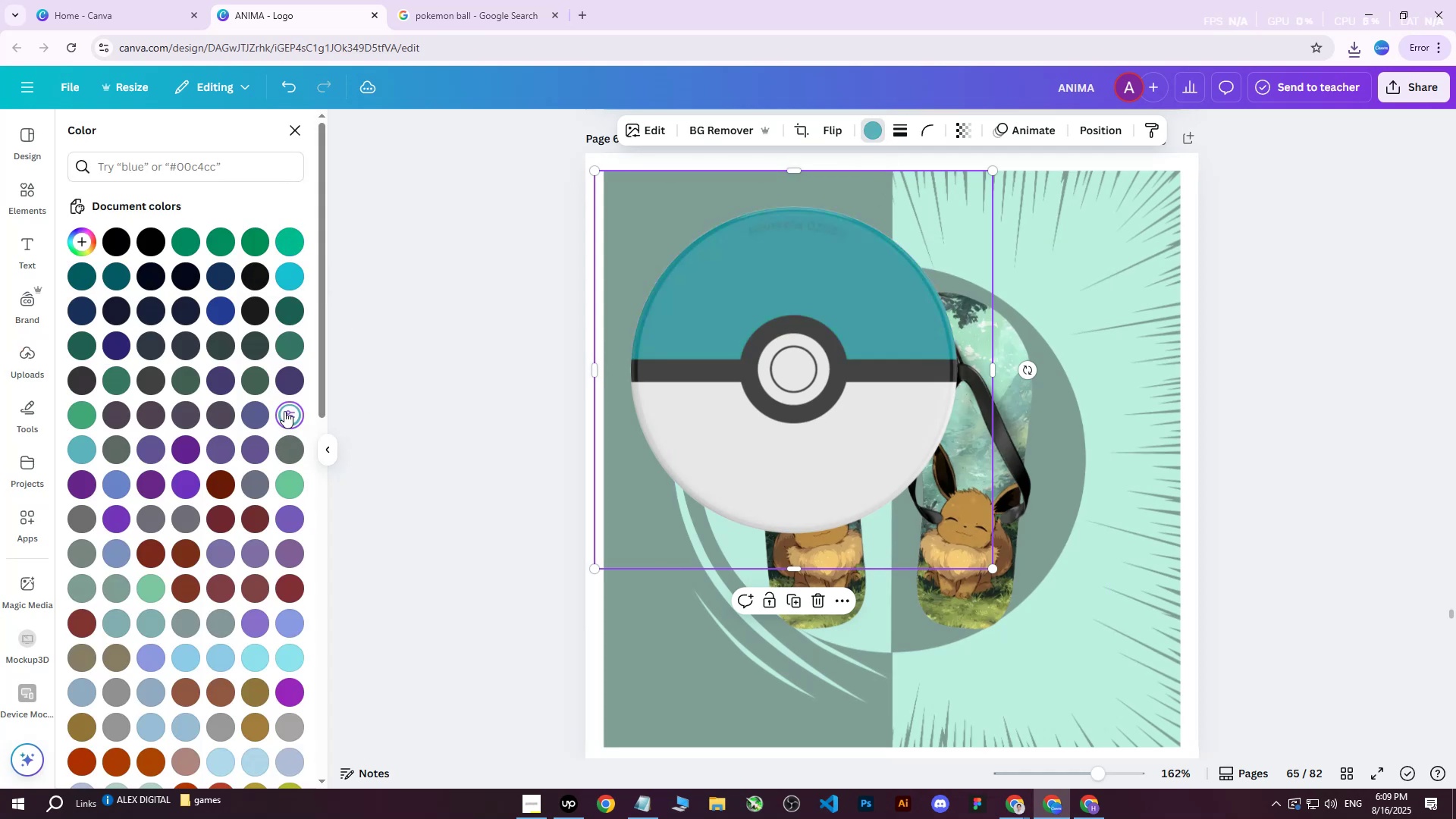 
triple_click([284, 411])
 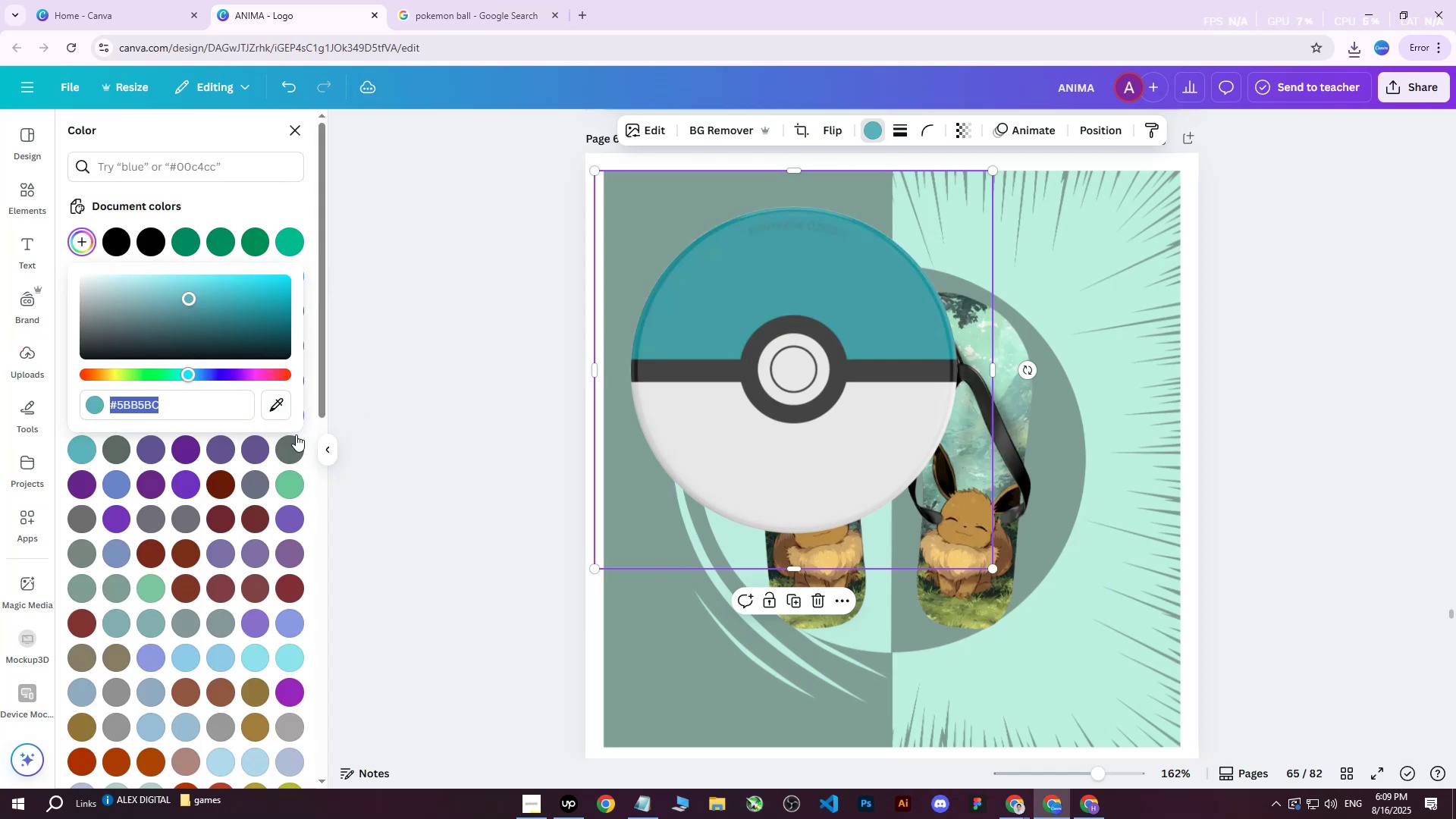 
left_click([284, 415])
 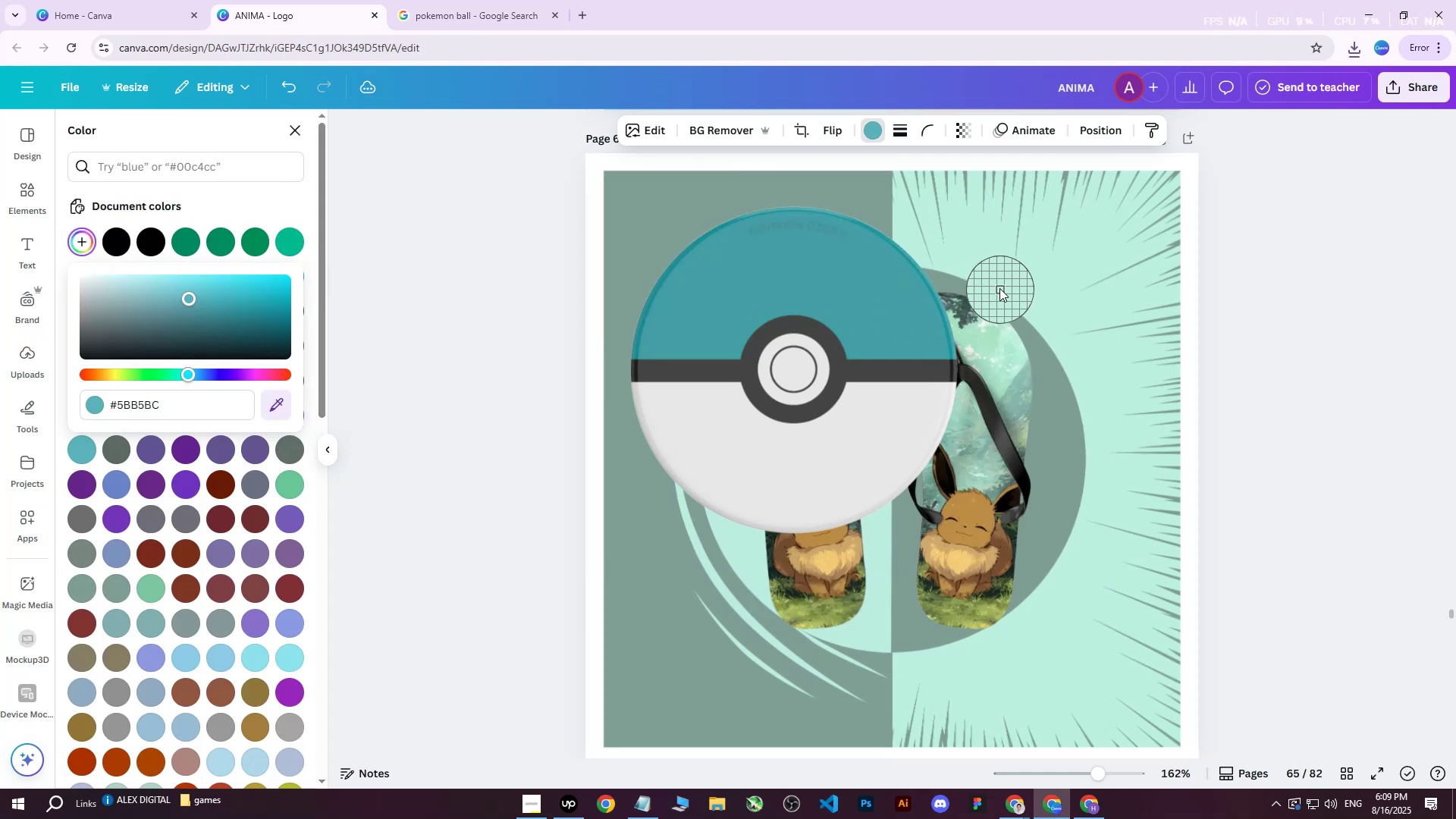 
left_click([999, 271])
 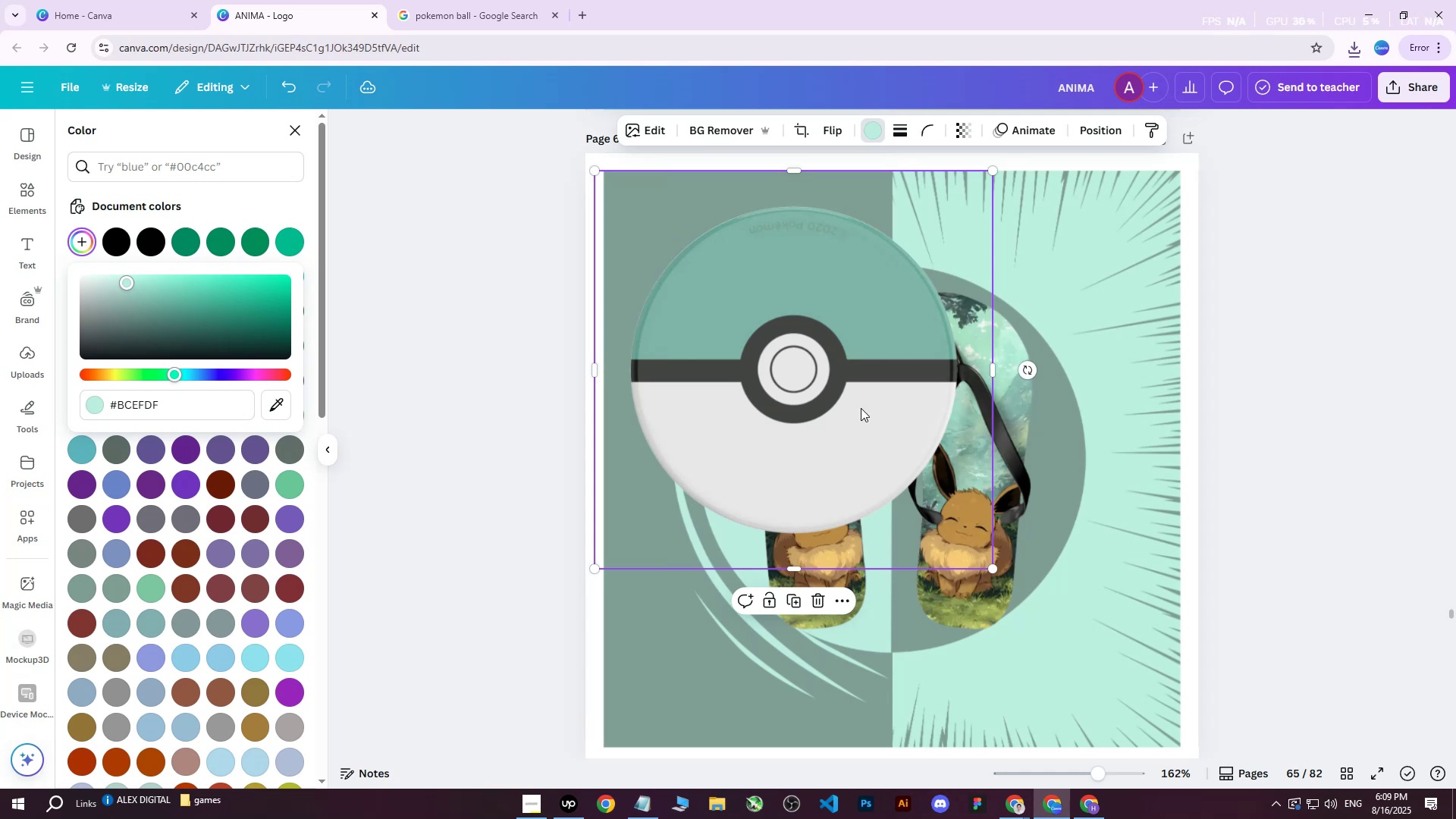 
left_click_drag(start_coordinate=[991, 572], to_coordinate=[769, 246])
 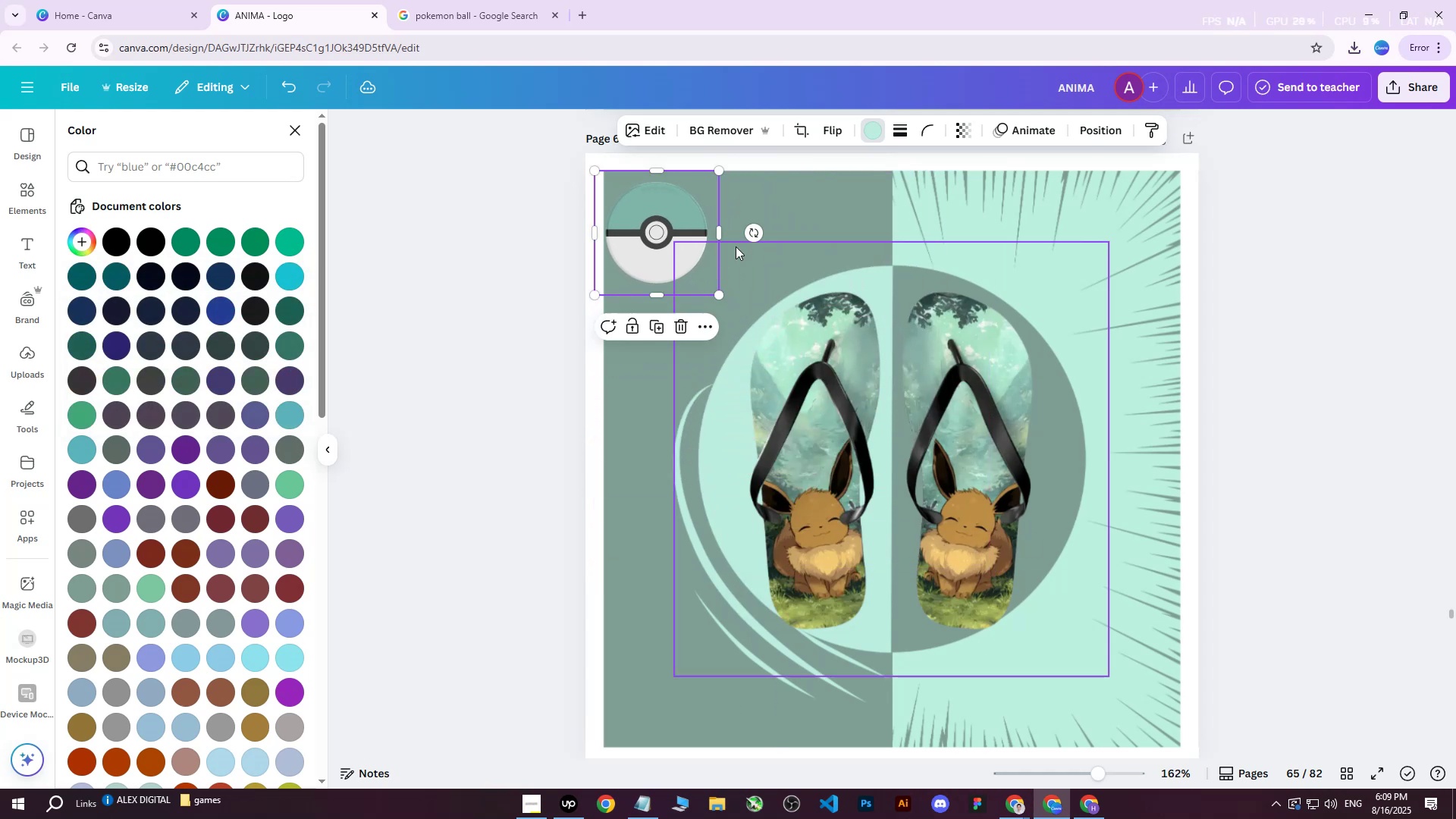 
left_click_drag(start_coordinate=[691, 242], to_coordinate=[700, 243])
 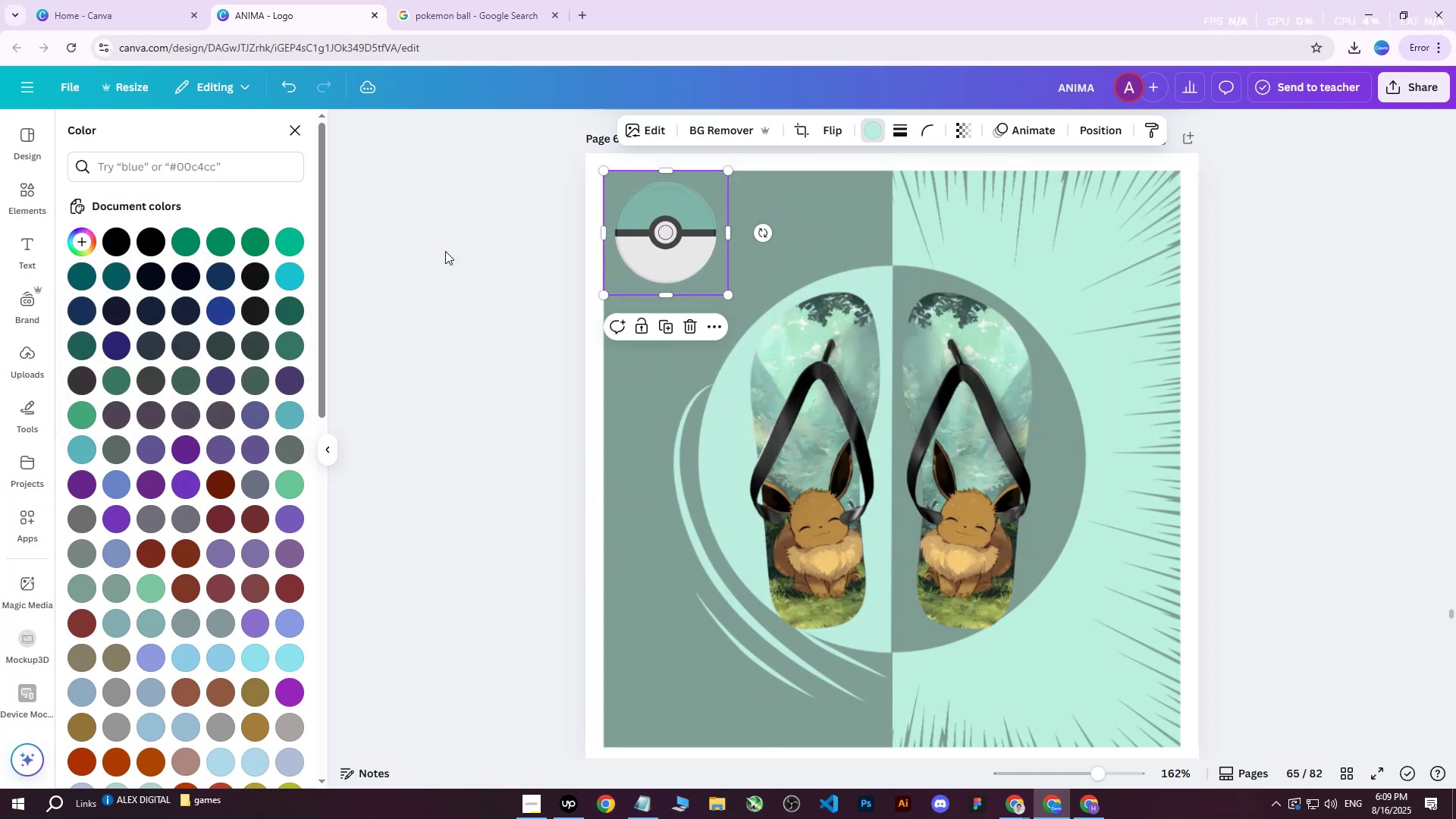 
left_click([425, 250])
 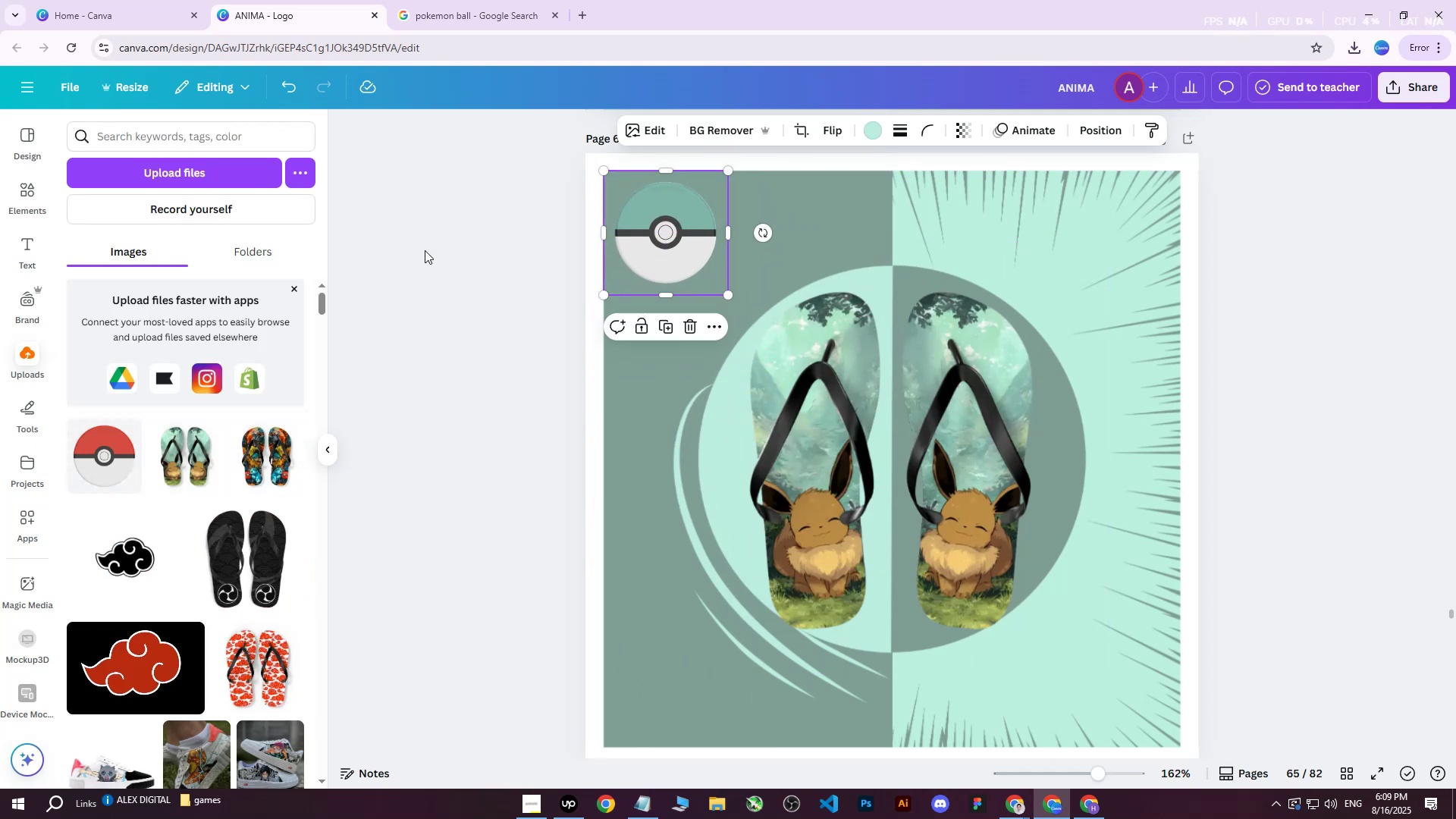 
left_click([425, 250])
 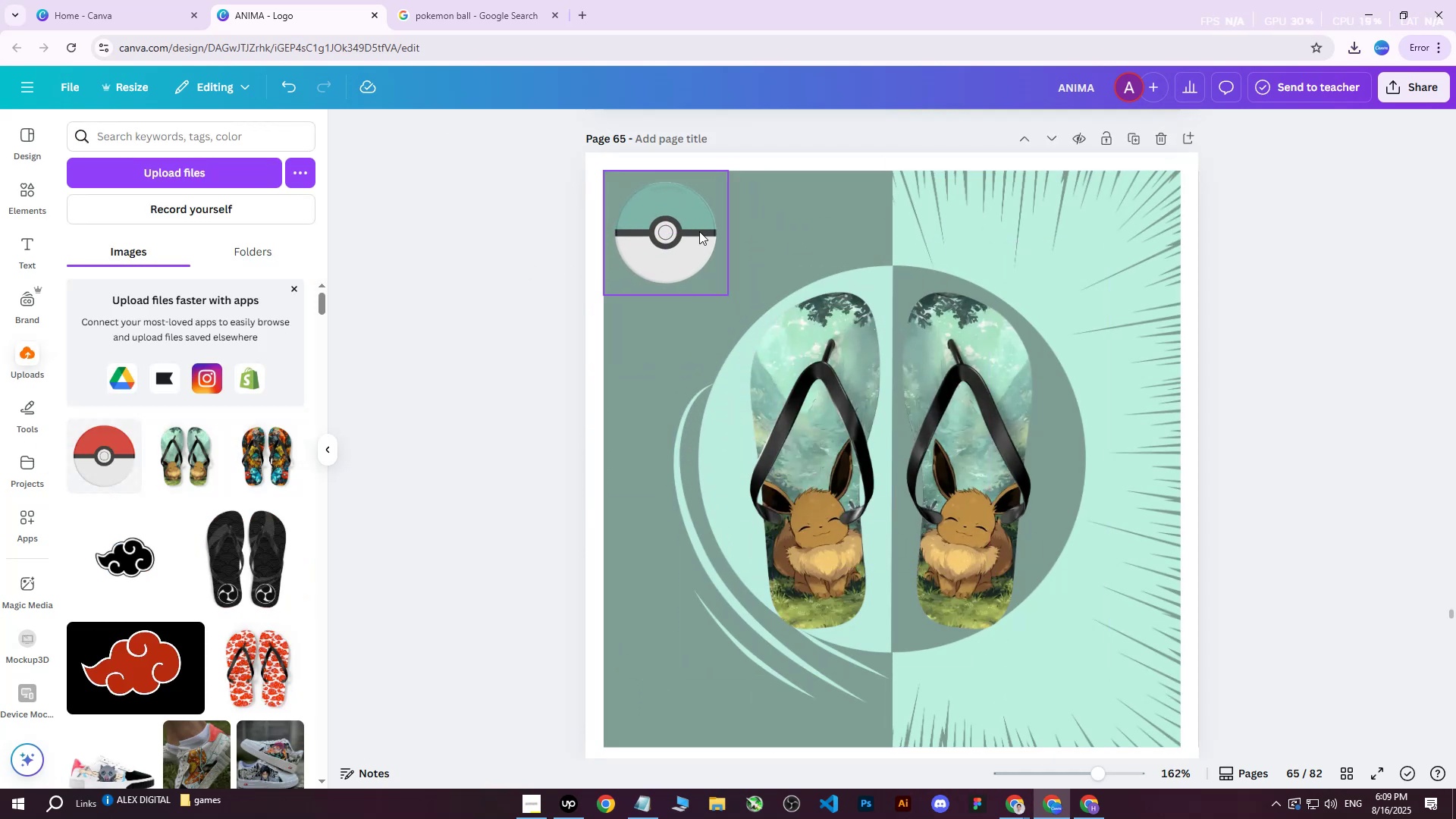 
left_click([657, 234])
 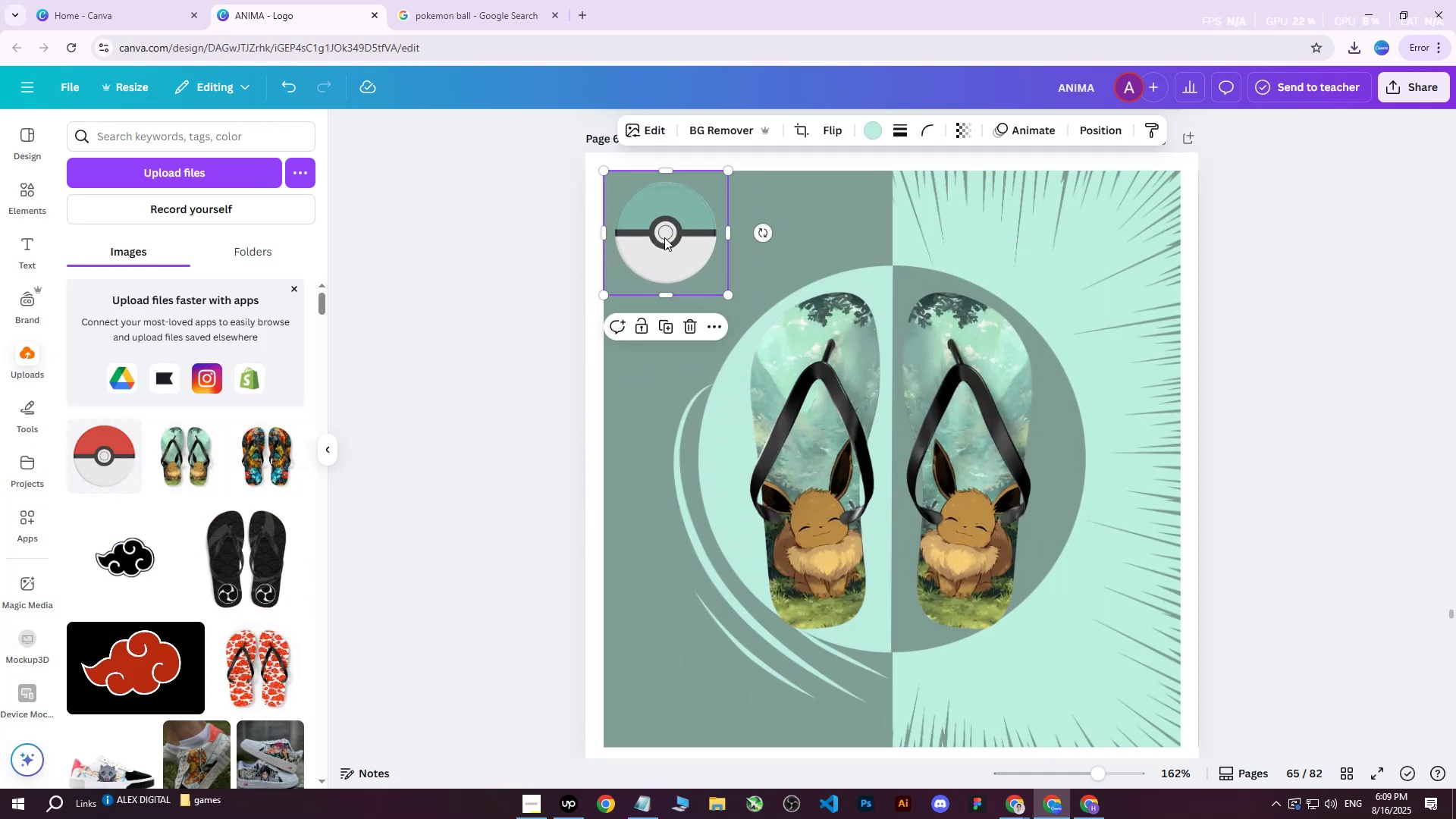 
key(ArrowLeft)
 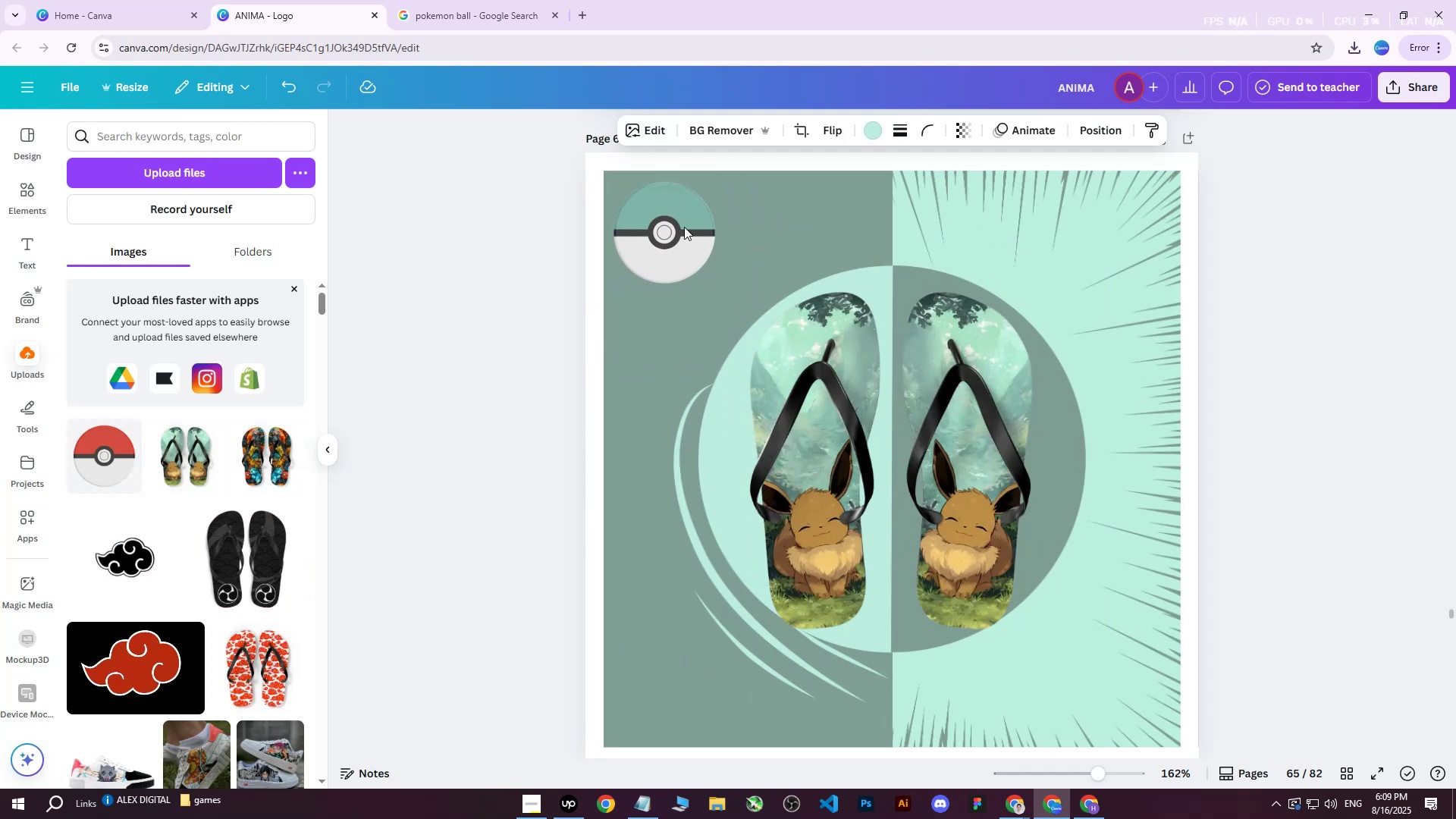 
key(ArrowDown)
 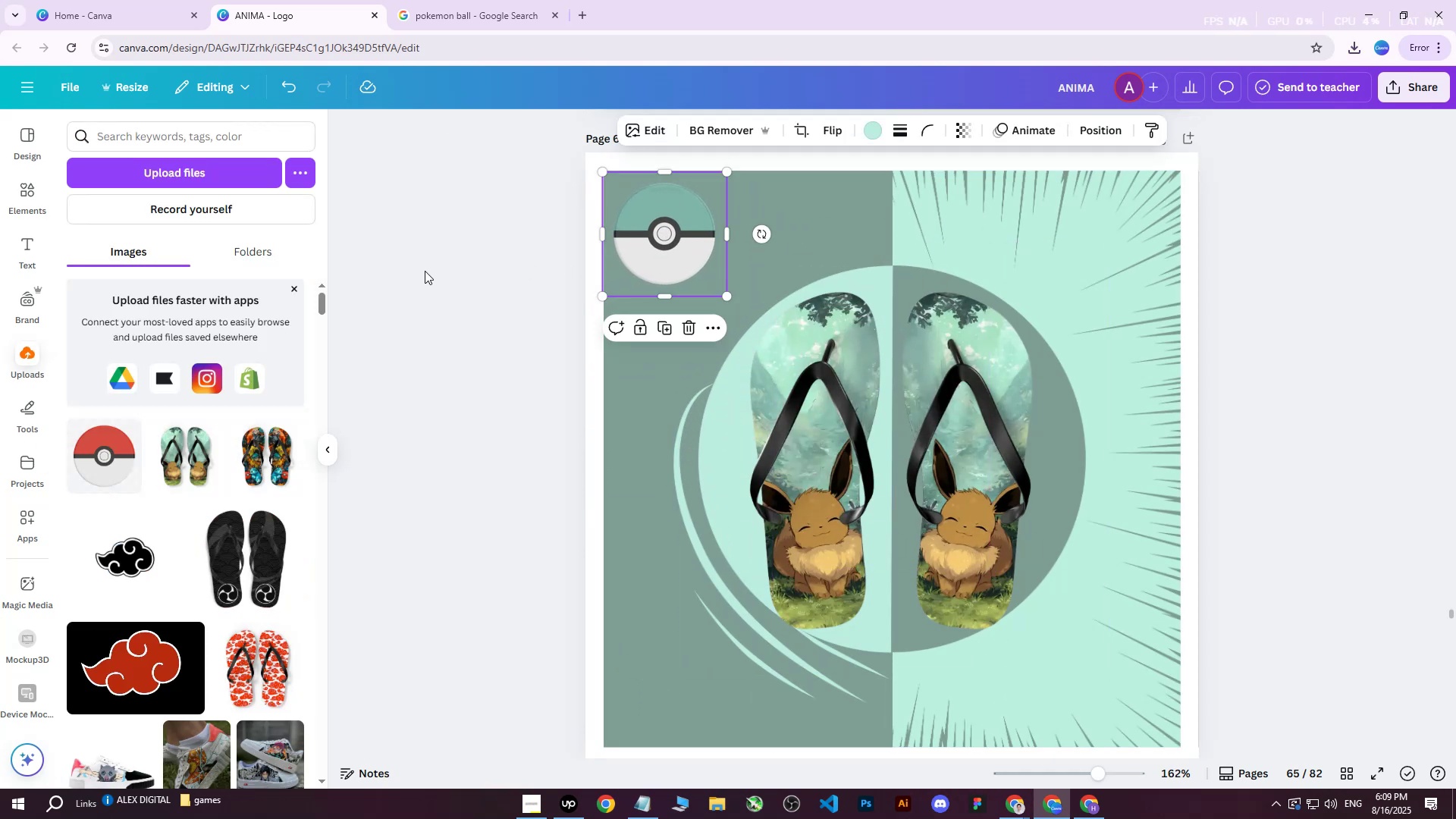 
left_click([425, 271])
 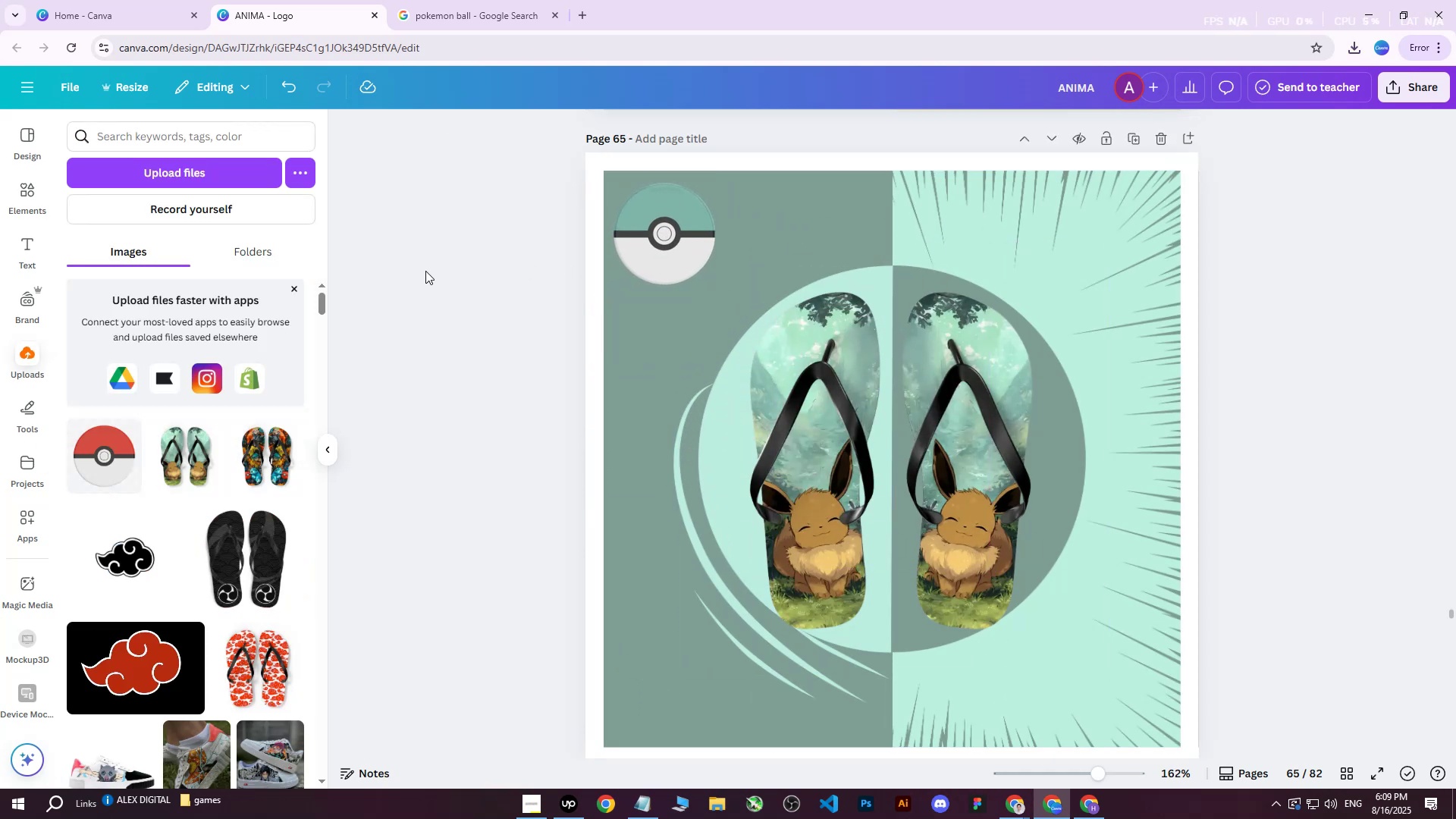 
left_click([428, 271])
 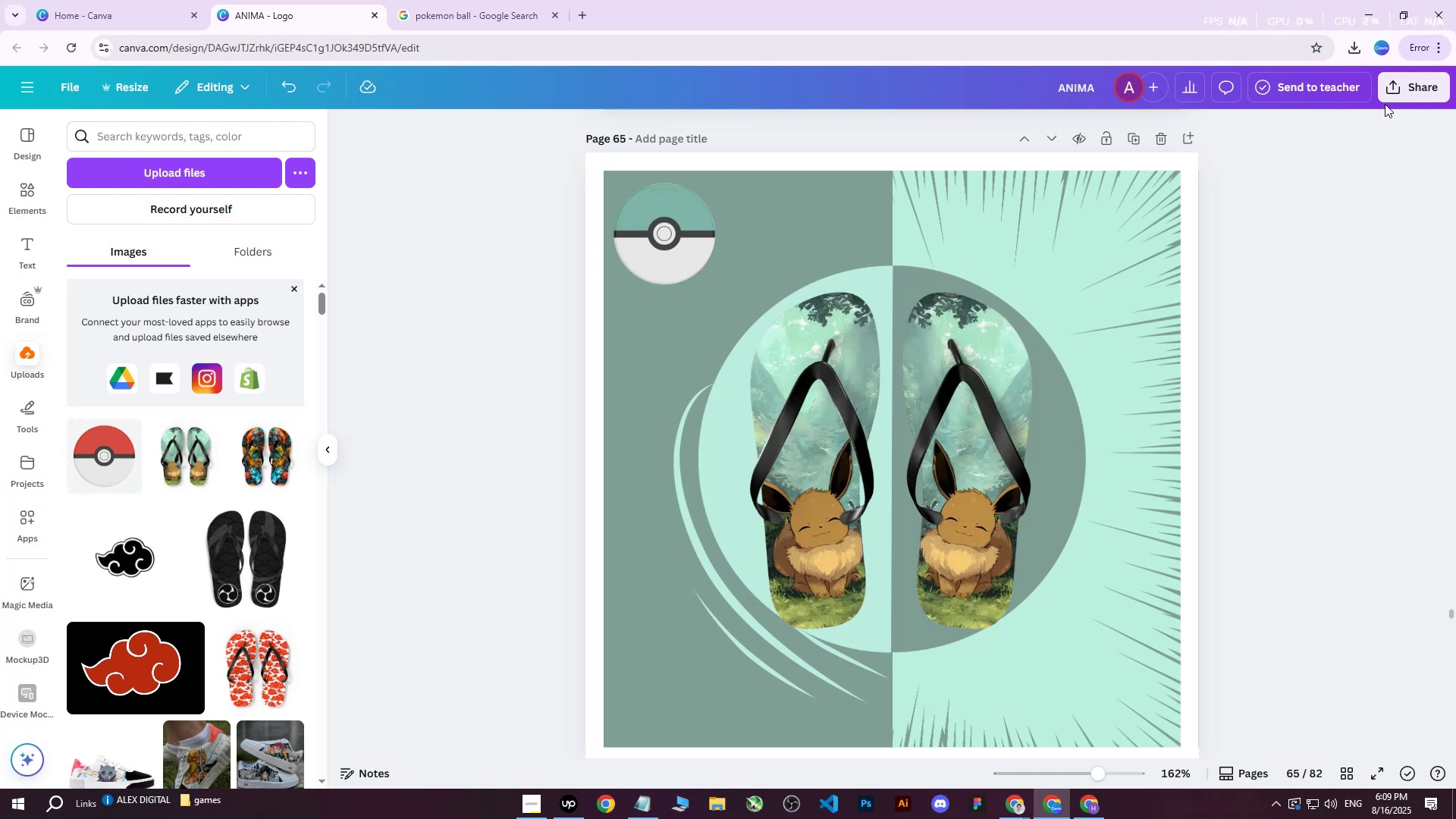 
left_click([700, 224])
 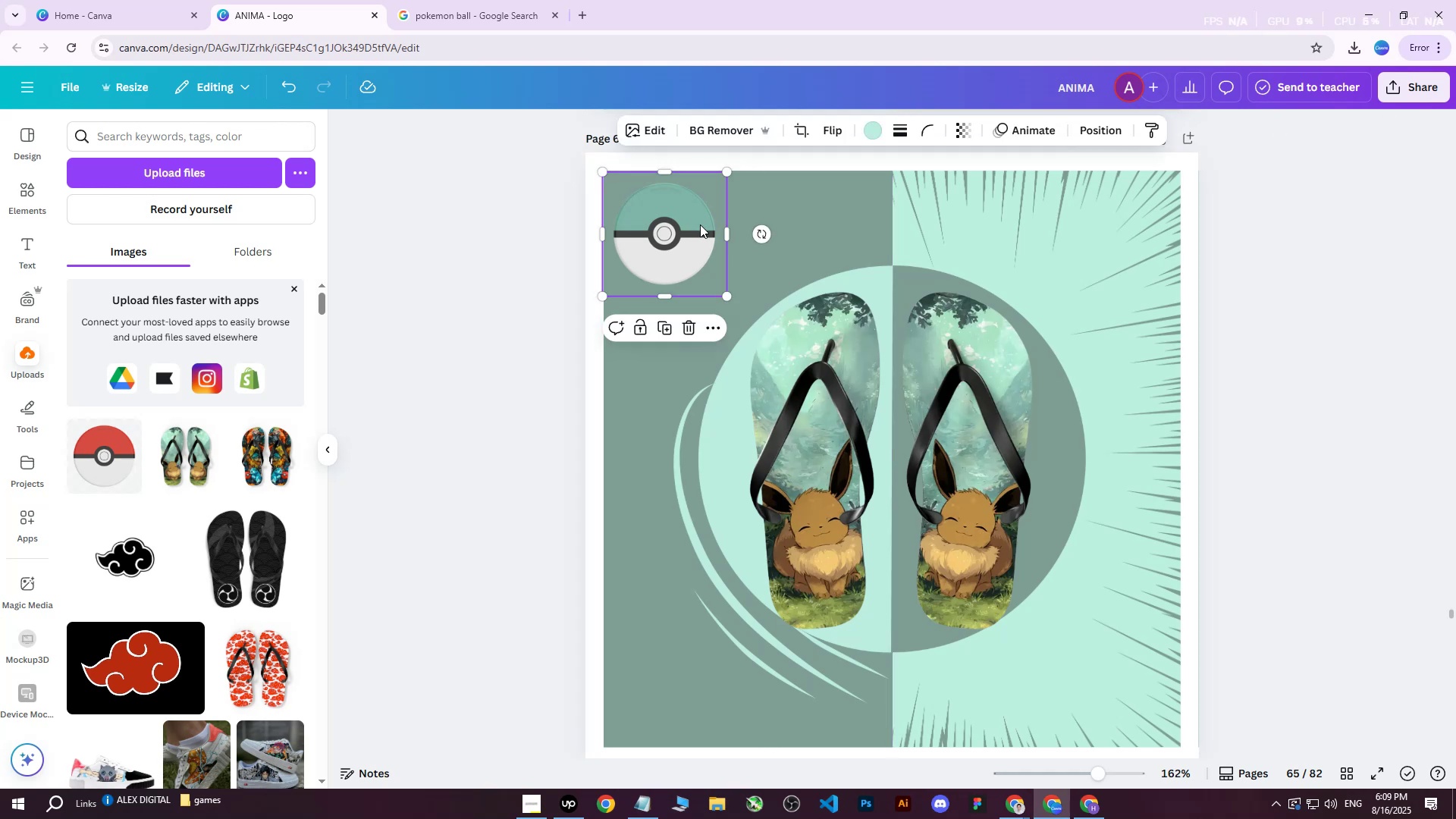 
key(ArrowRight)
 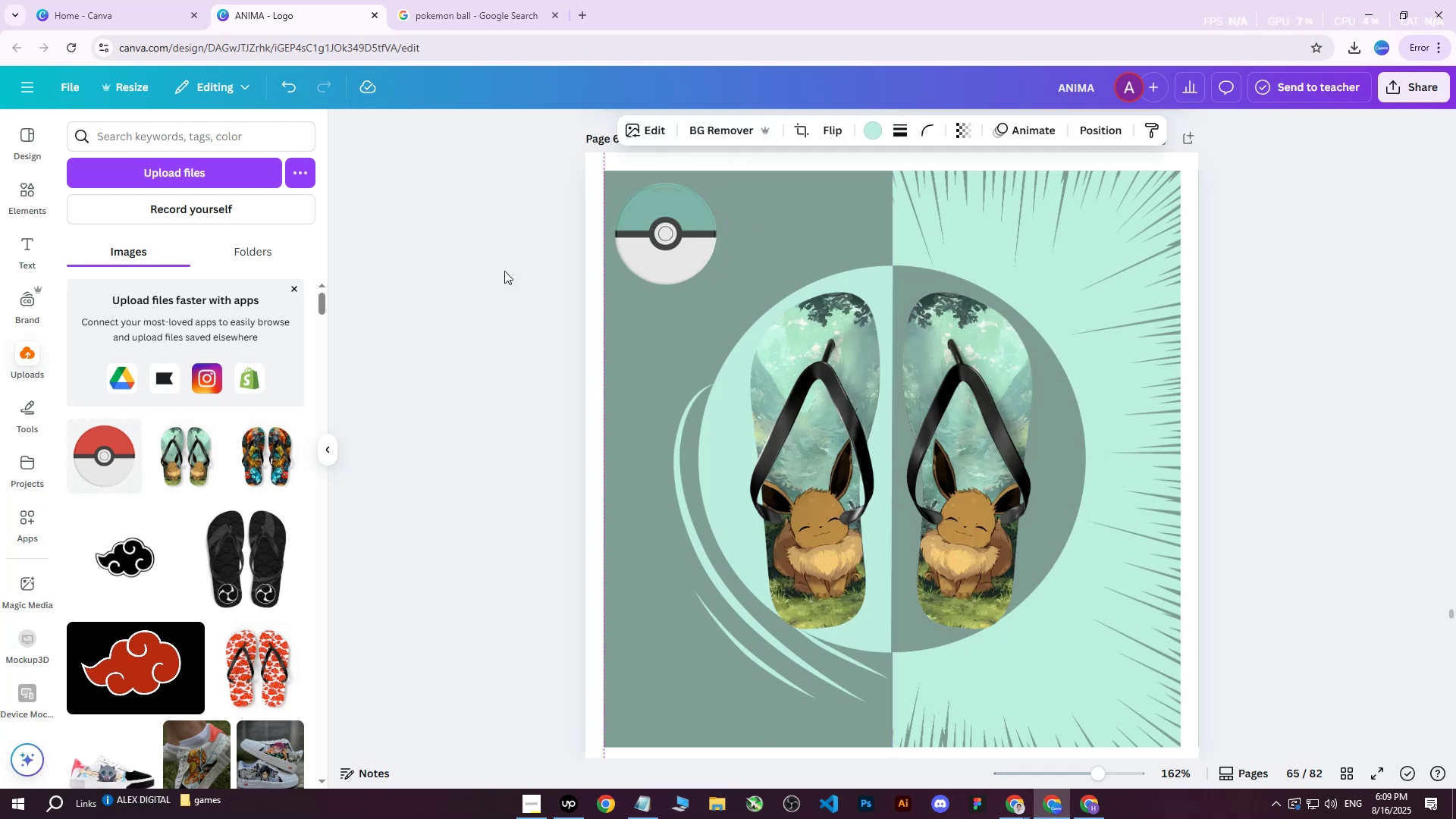 
left_click([487, 275])
 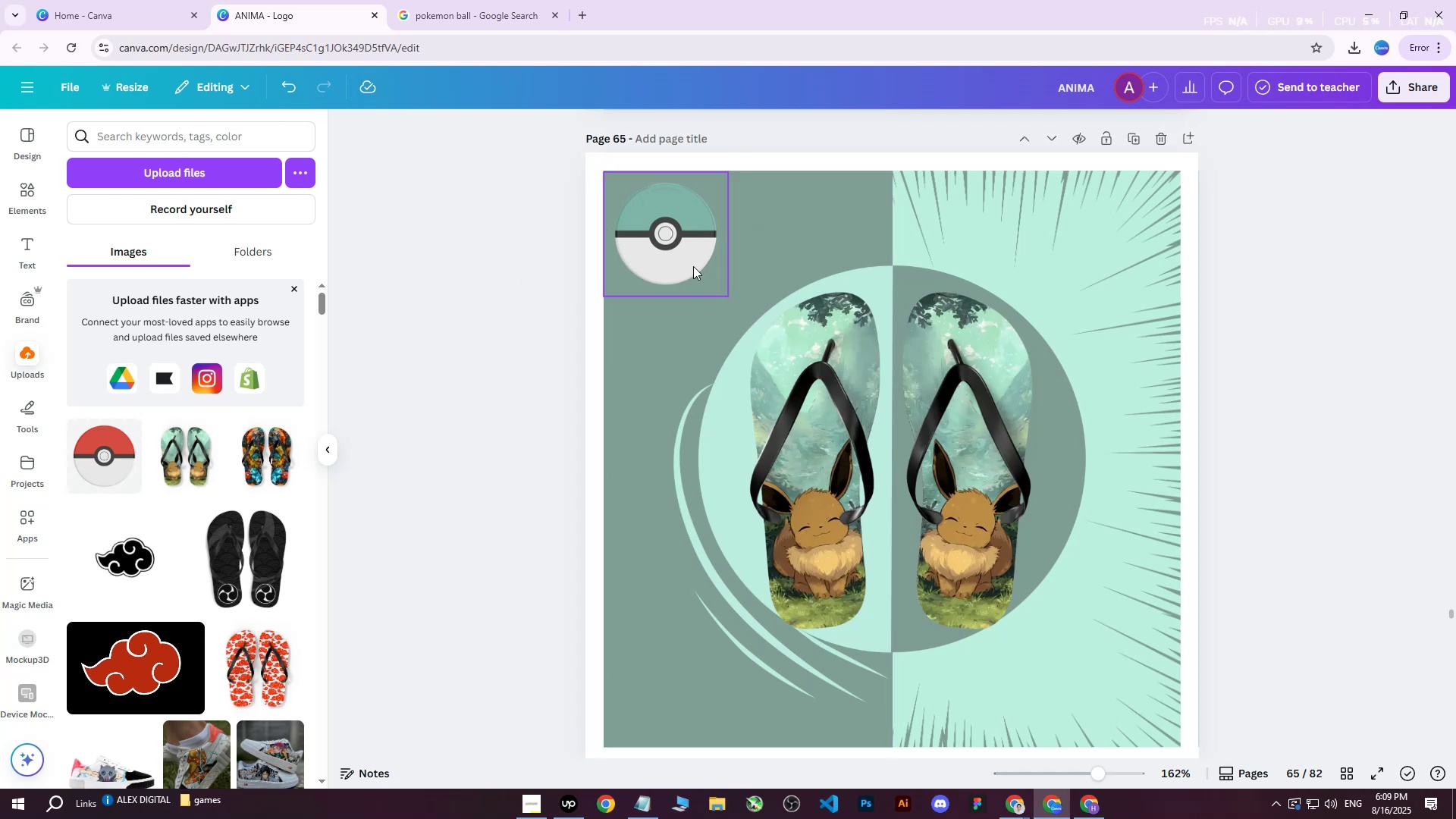 
left_click([724, 250])
 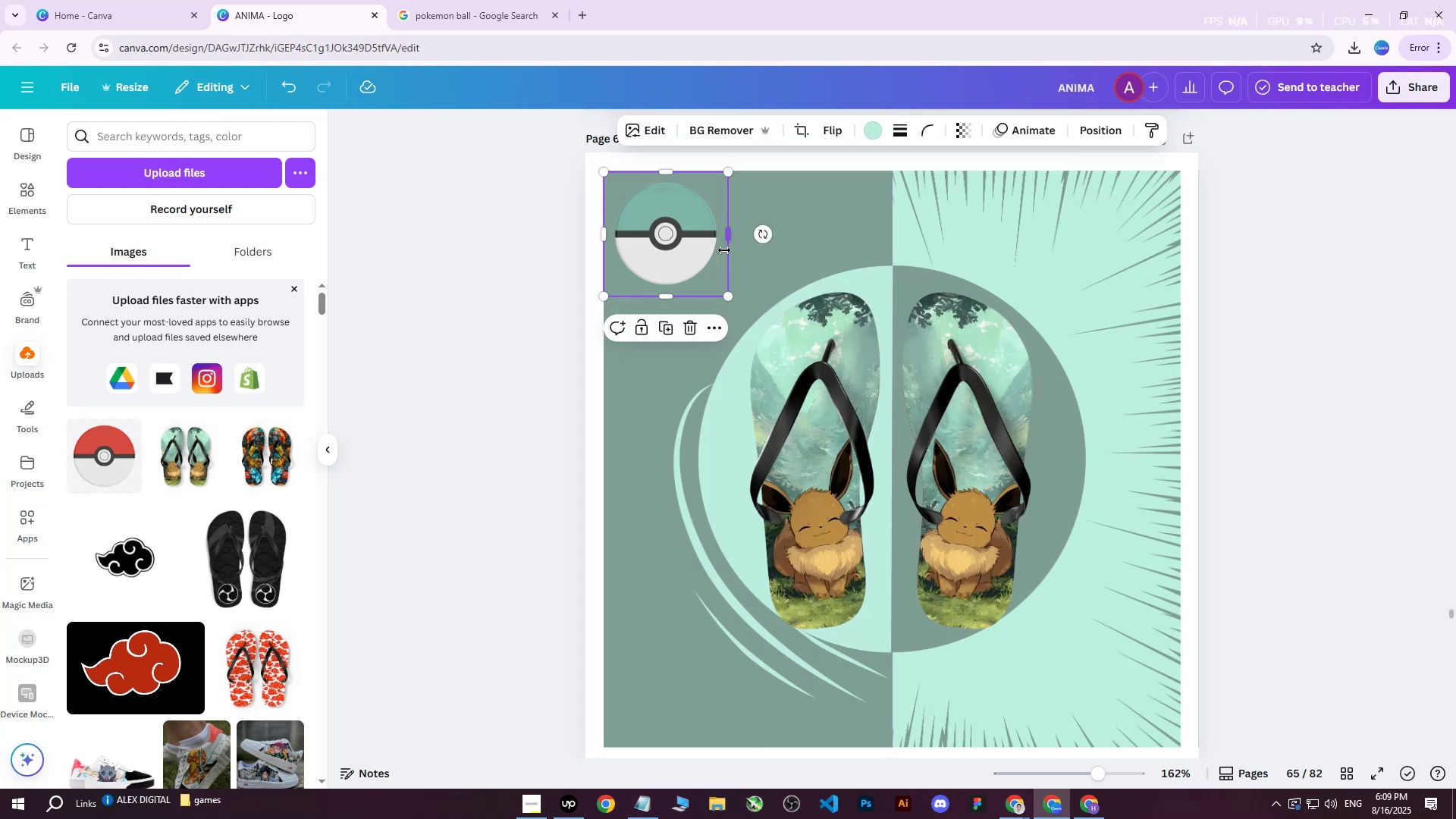 
key(ArrowDown)
 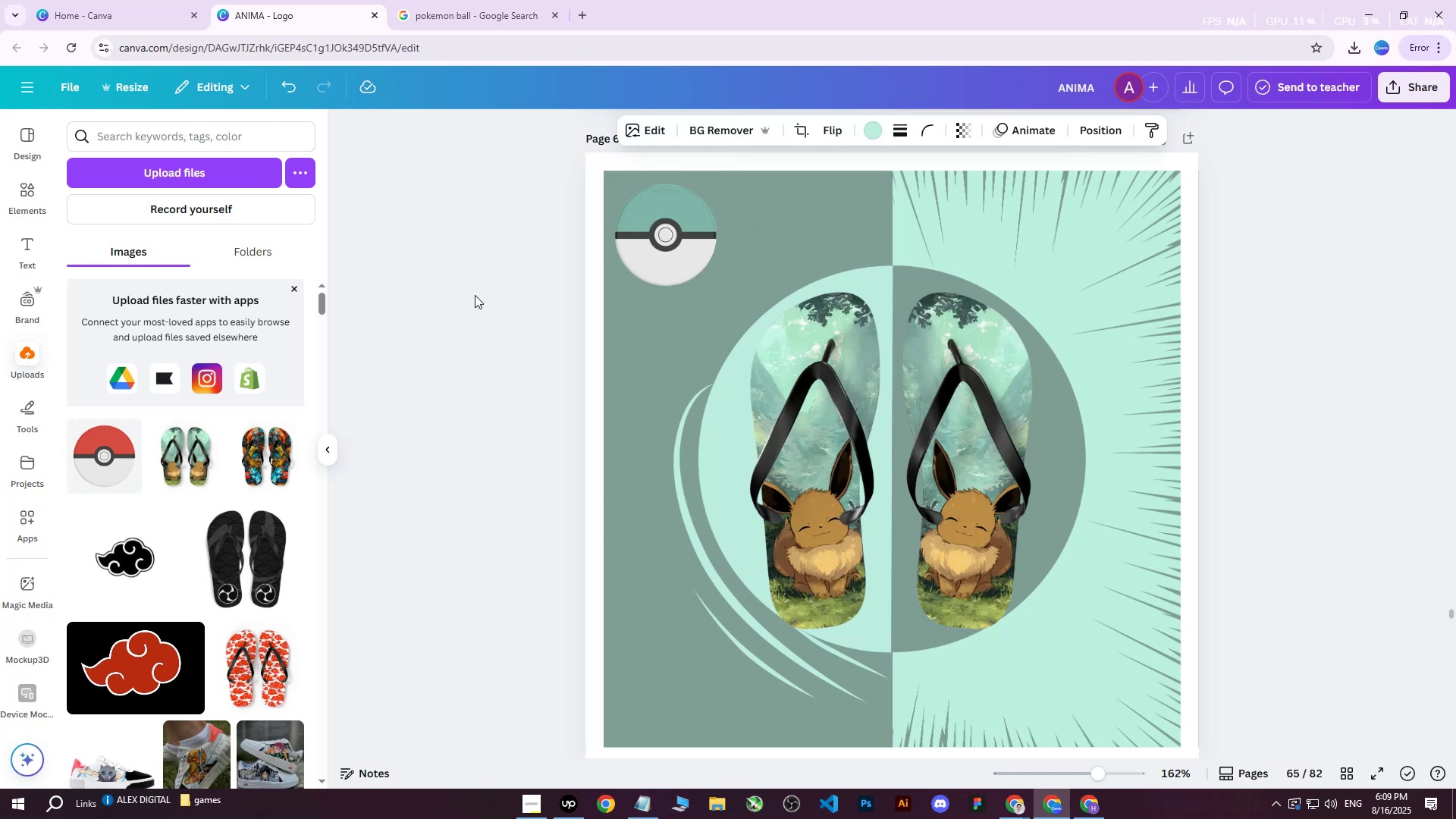 
left_click([474, 296])
 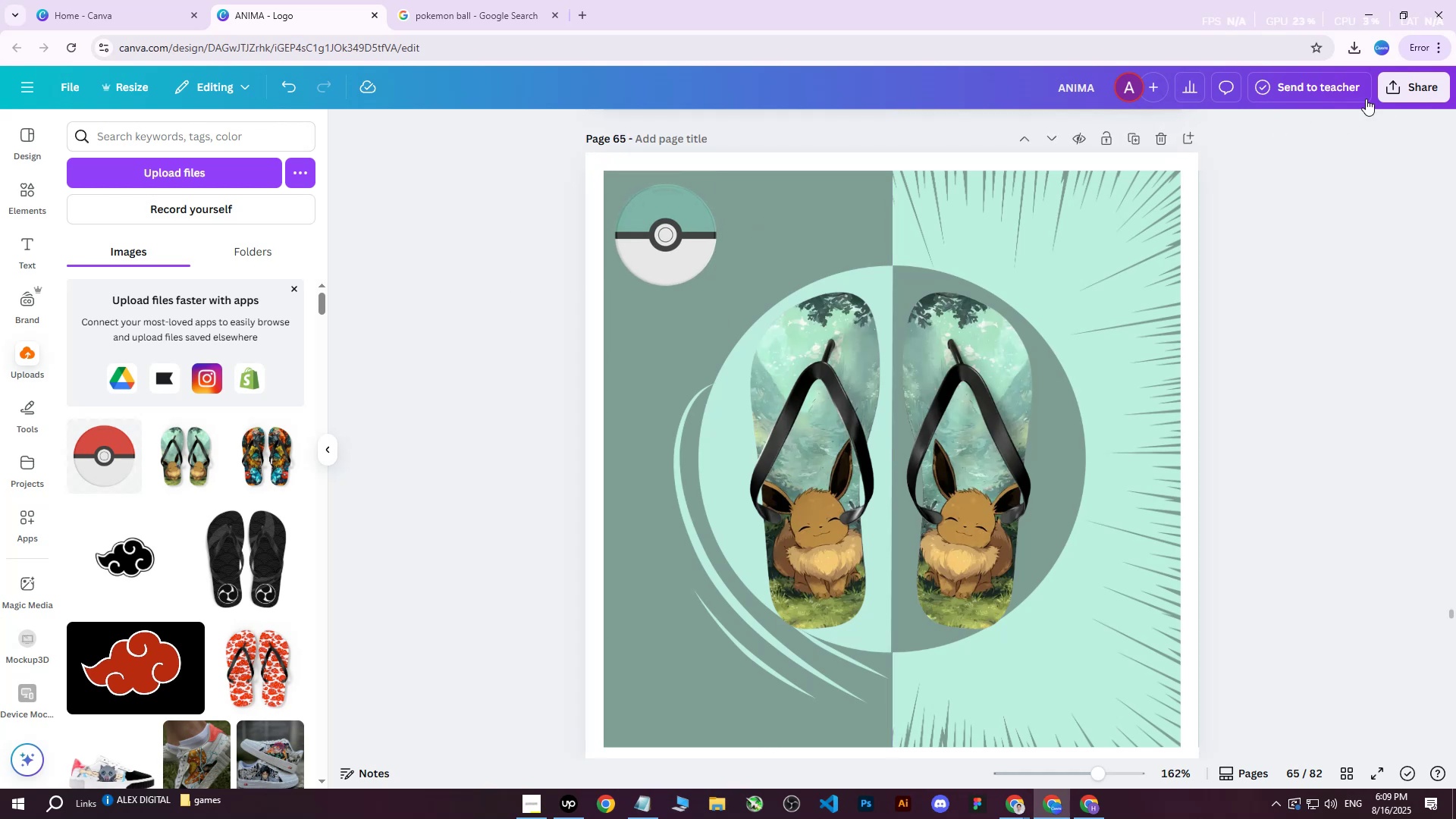 
left_click([1411, 86])
 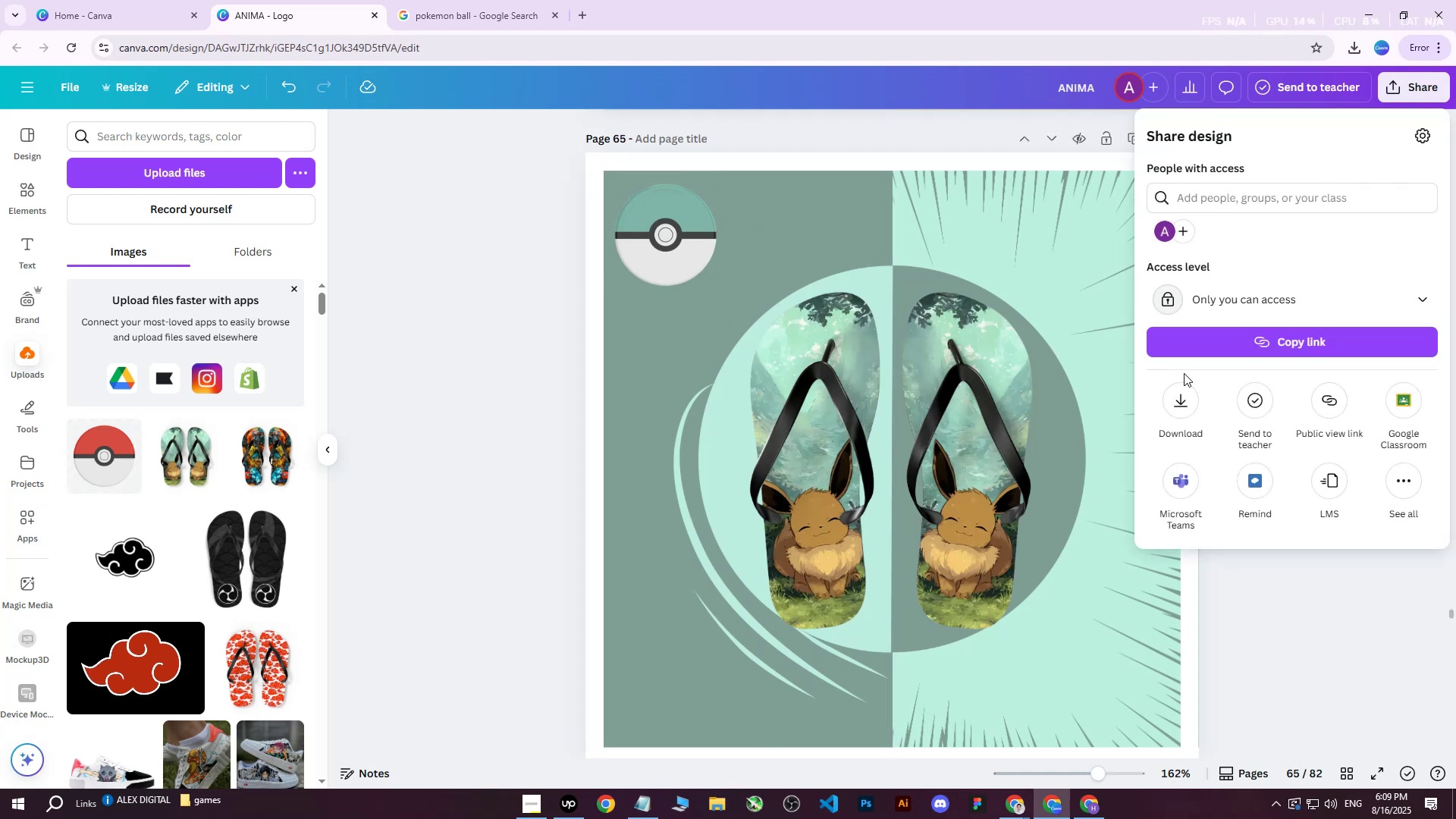 
left_click([1176, 389])
 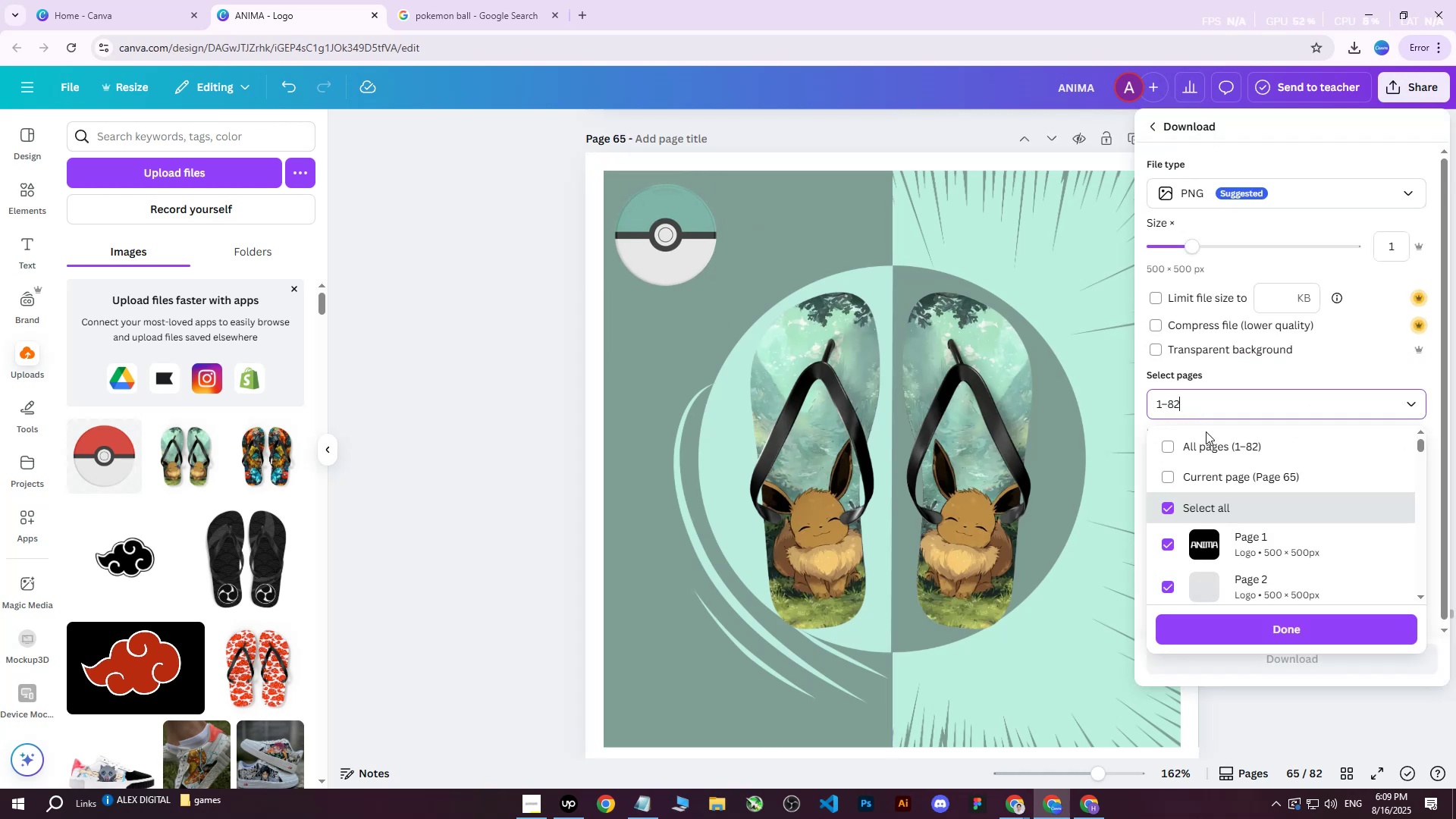 
triple_click([1207, 448])
 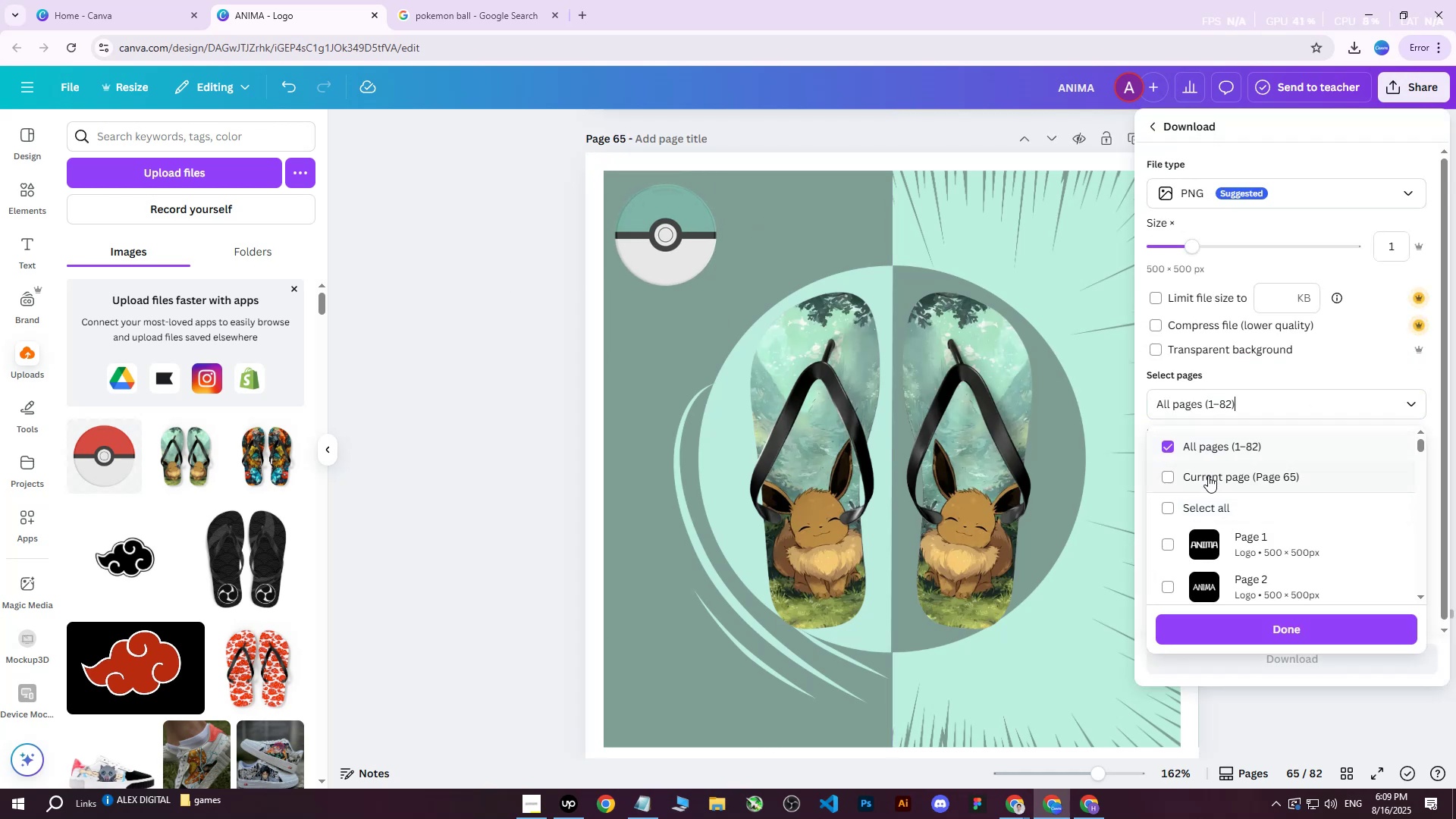 
triple_click([1208, 475])
 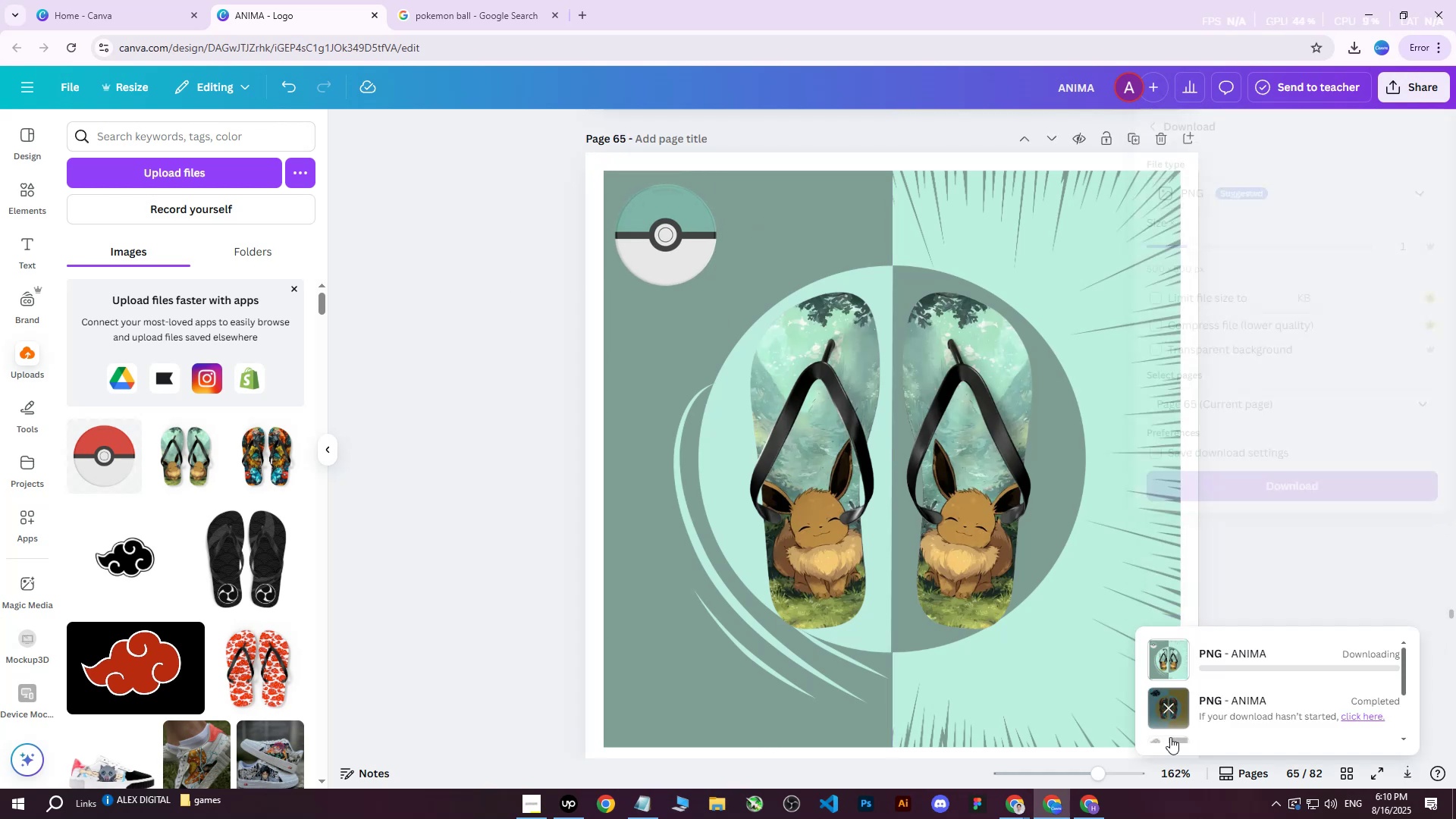 
left_click([1094, 808])
 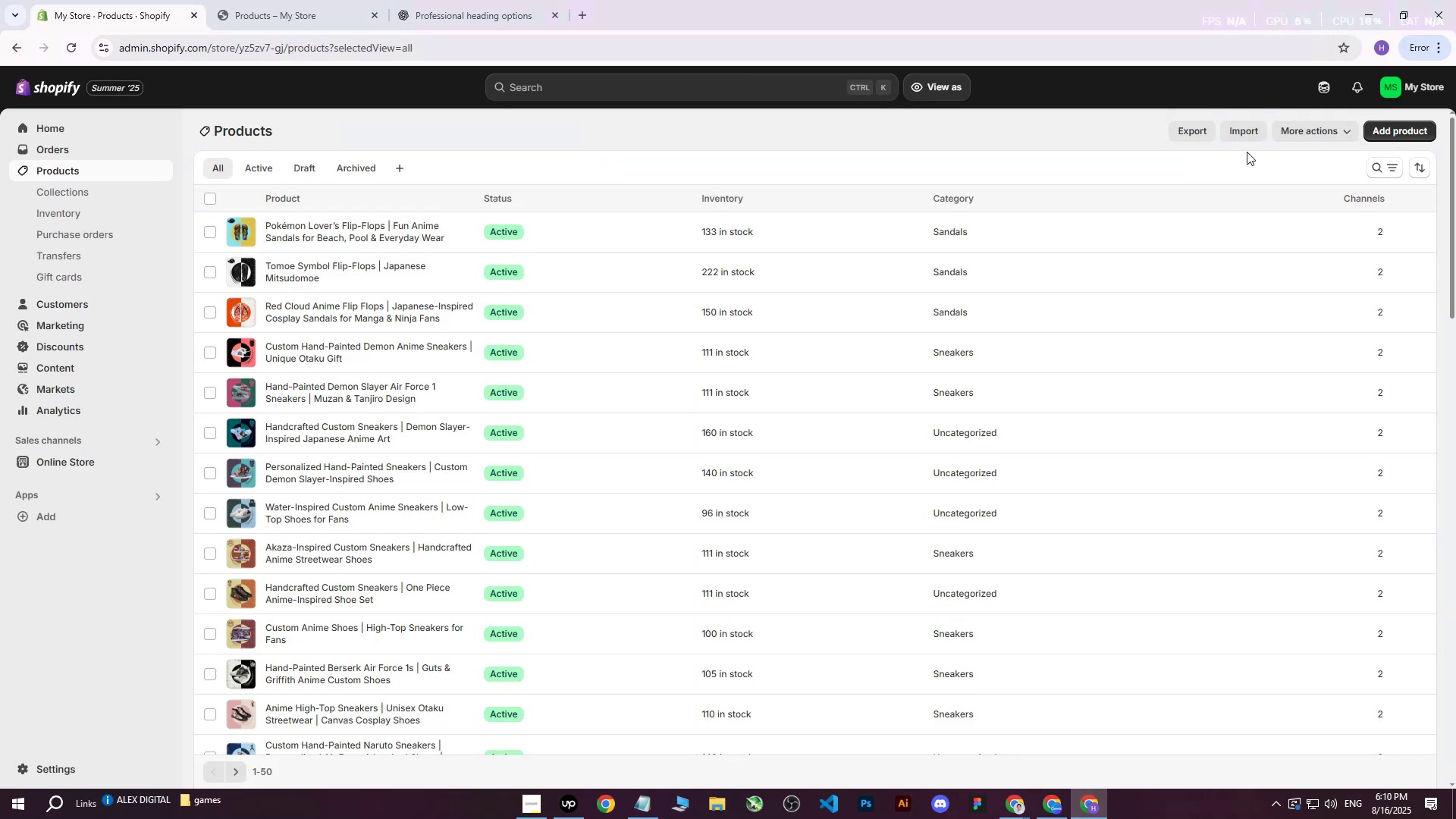 
left_click([1384, 133])
 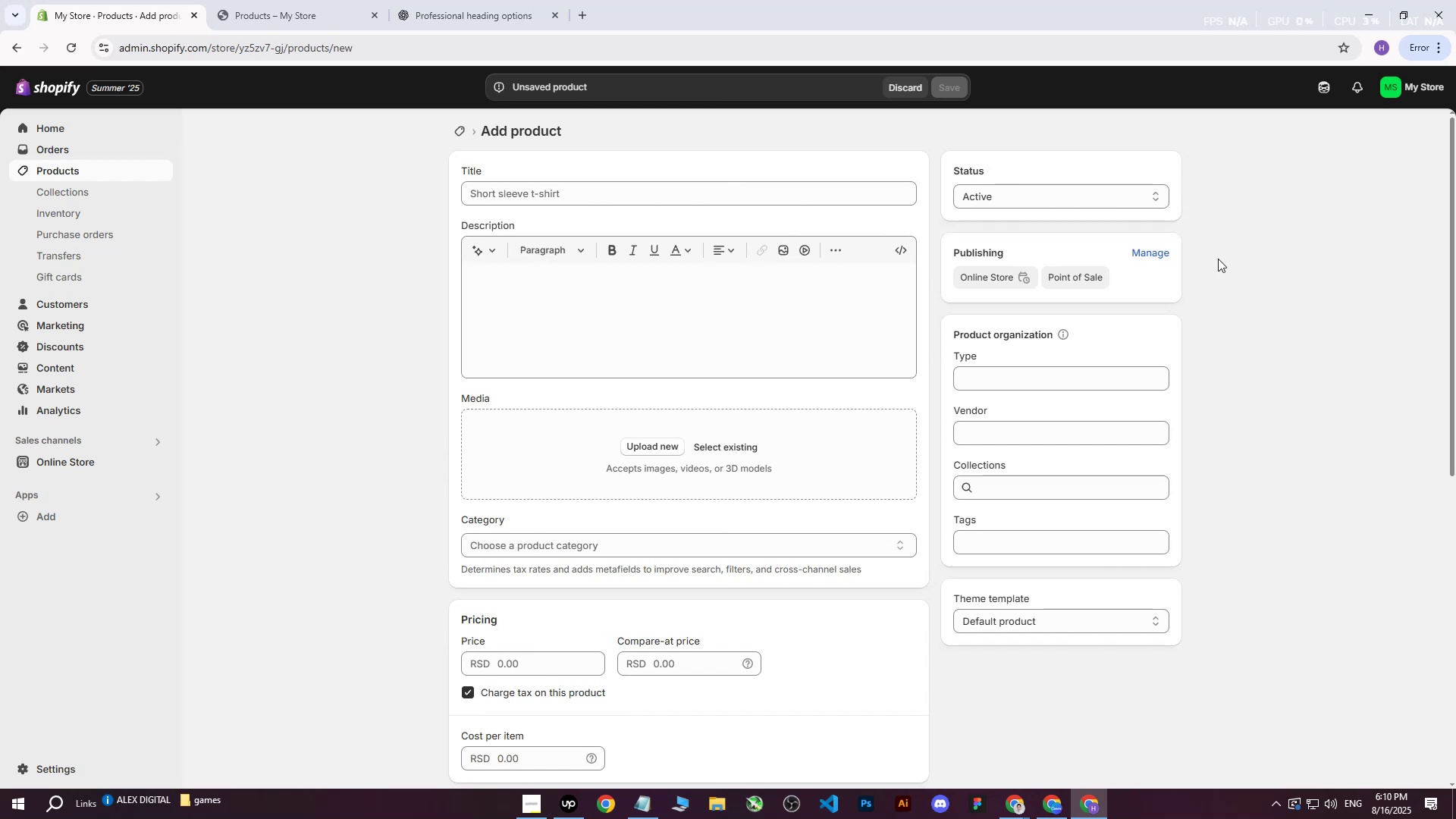 
wait(7.52)
 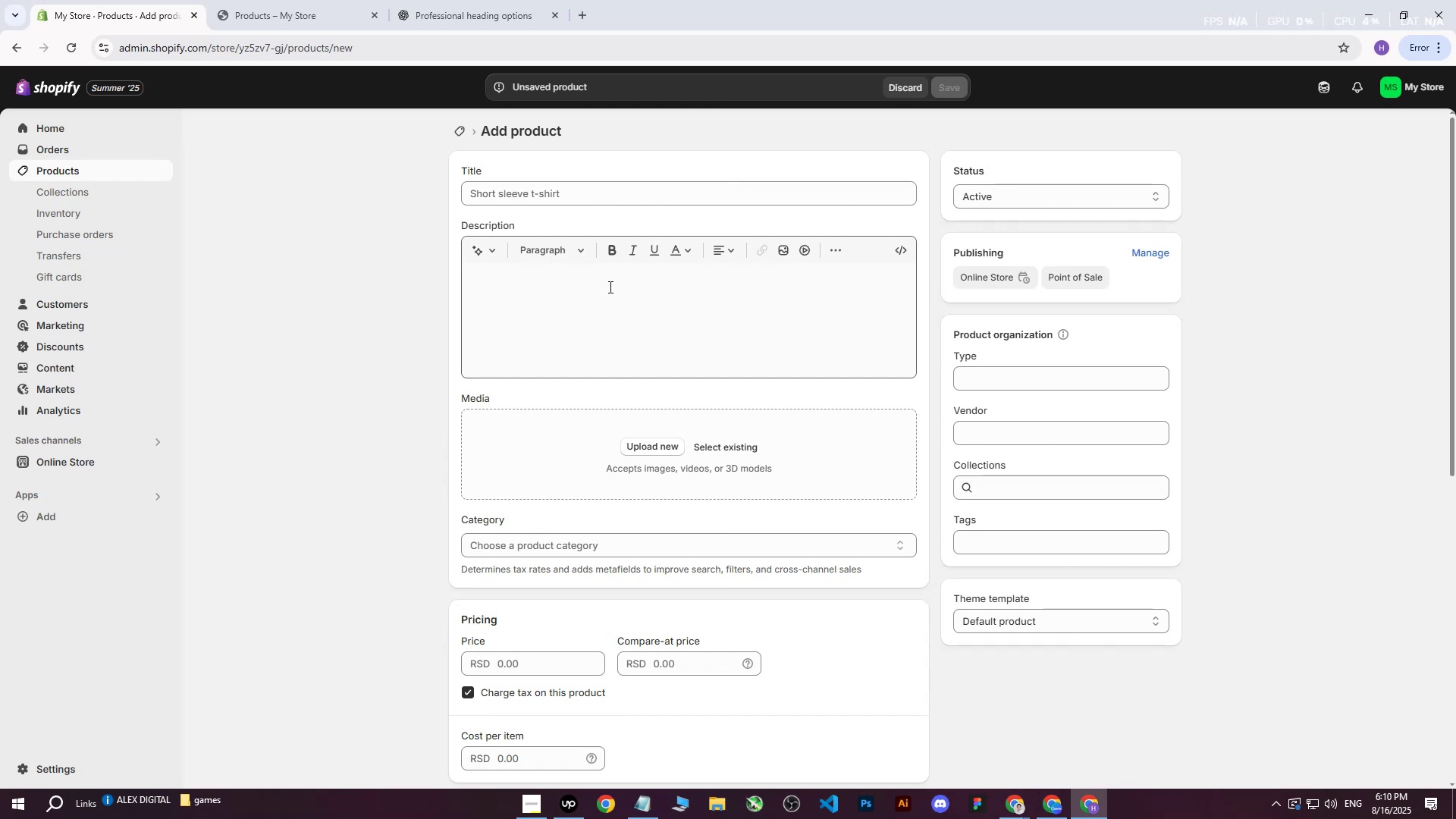 
left_click([646, 442])
 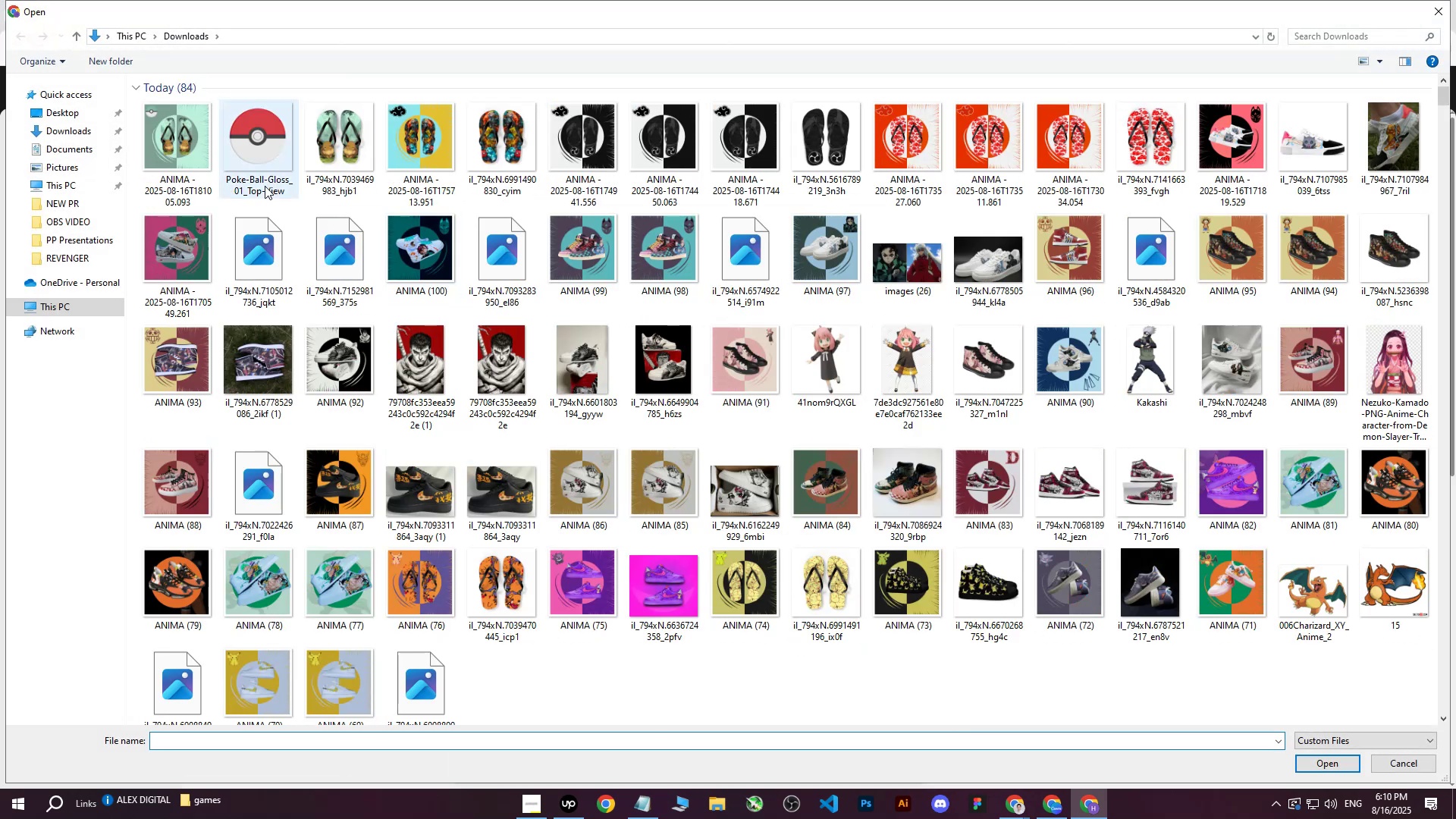 
left_click([141, 102])
 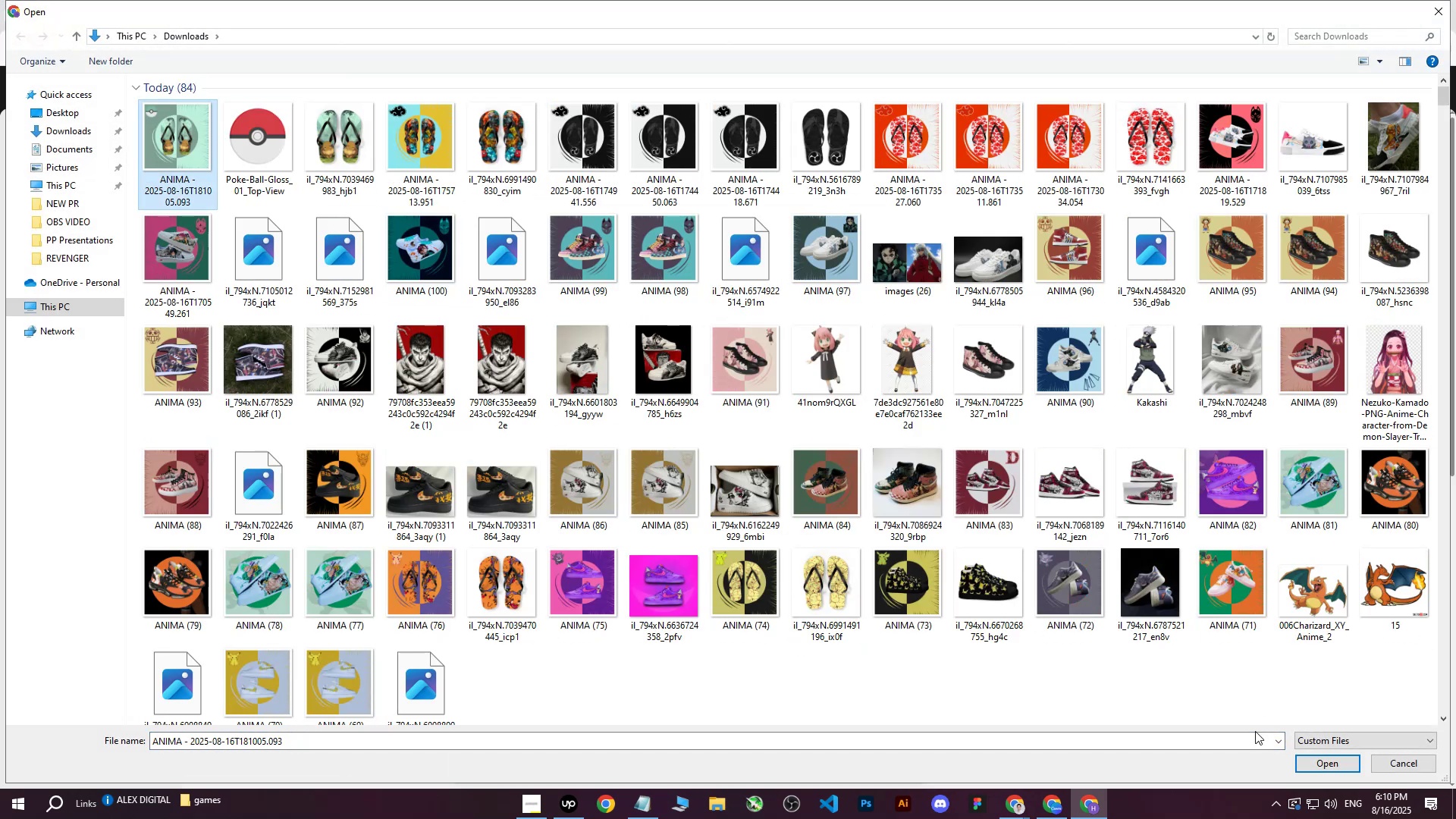 
left_click([1327, 769])
 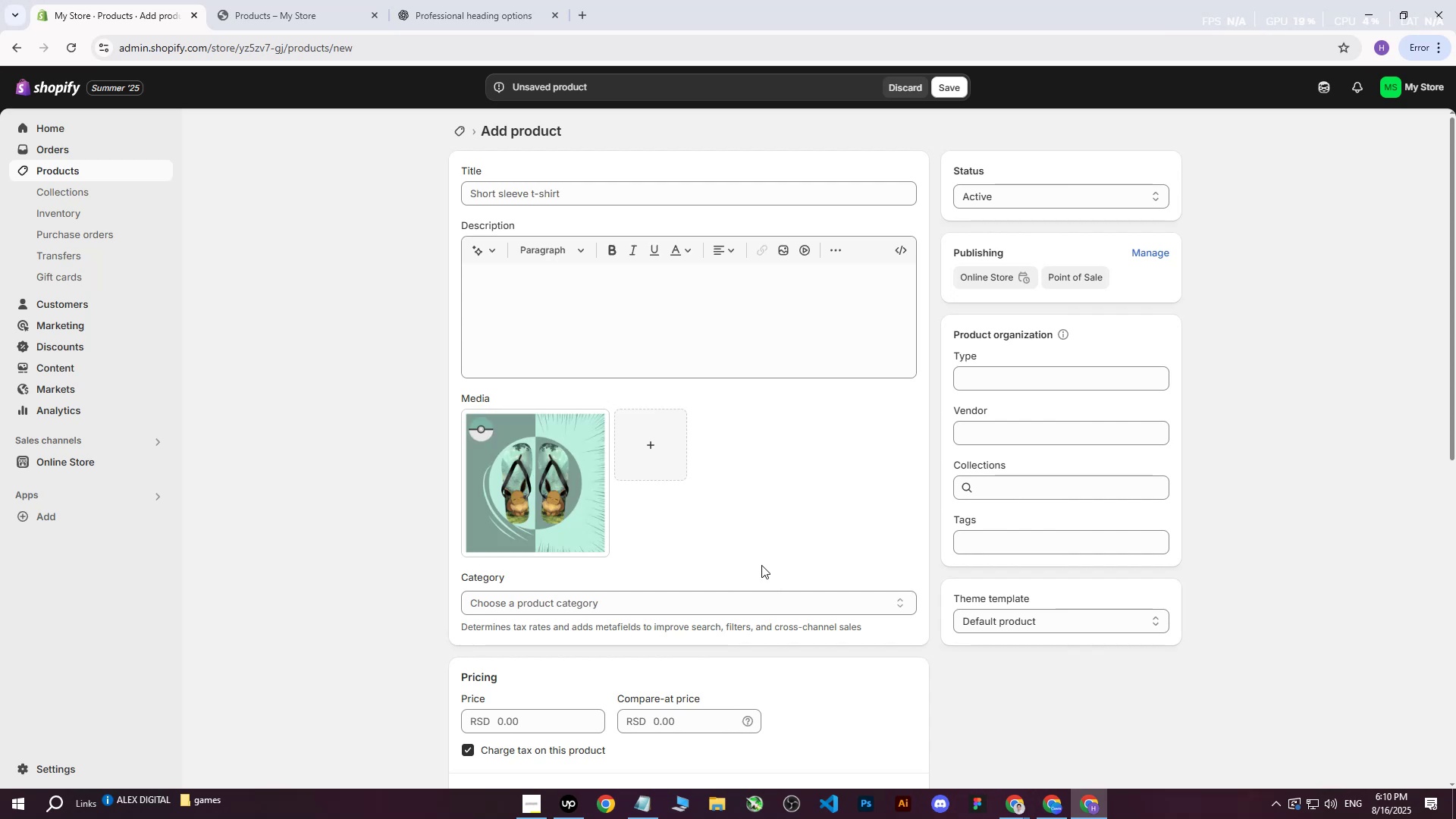 
wait(9.05)
 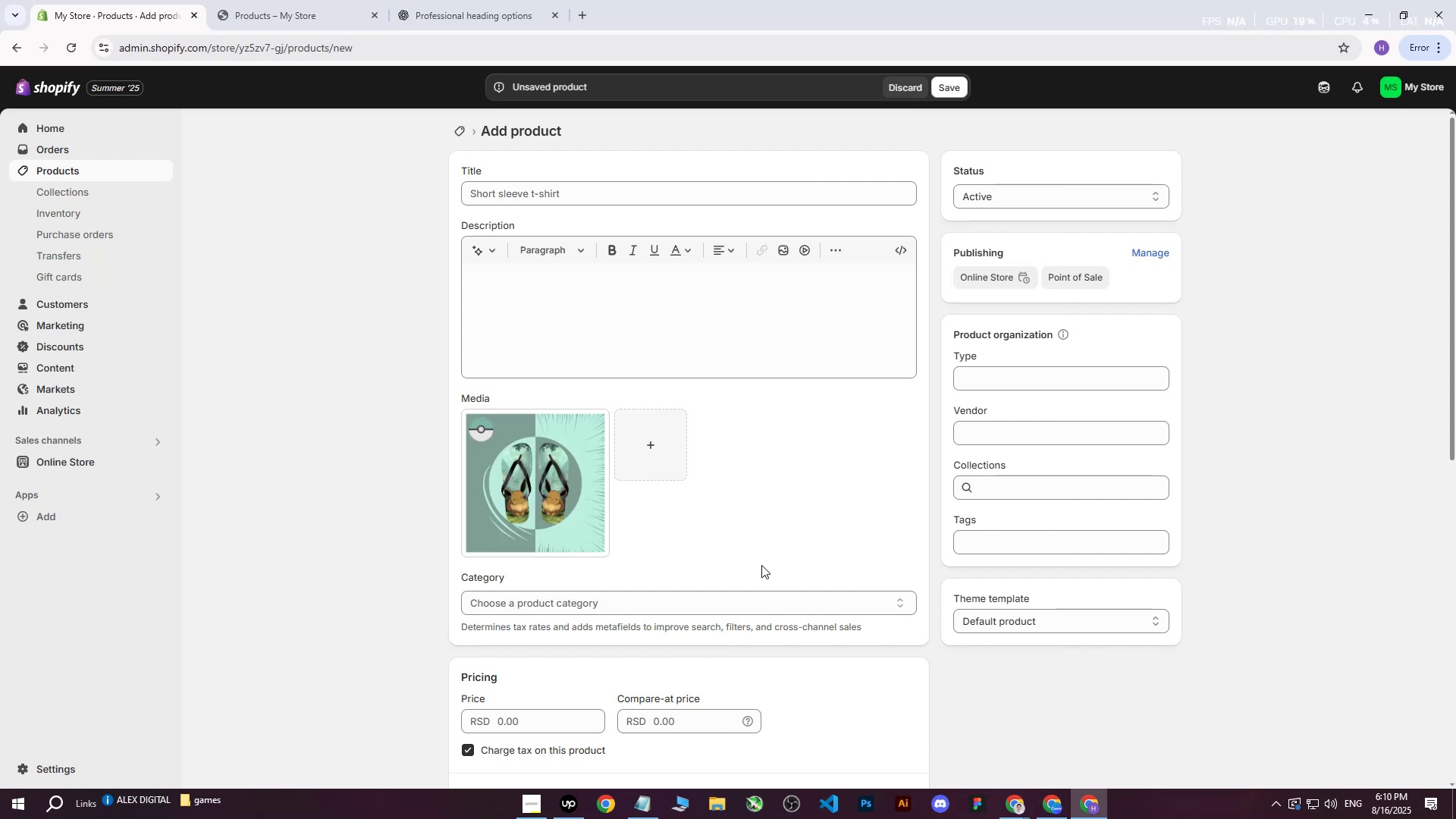 
double_click([943, 746])
 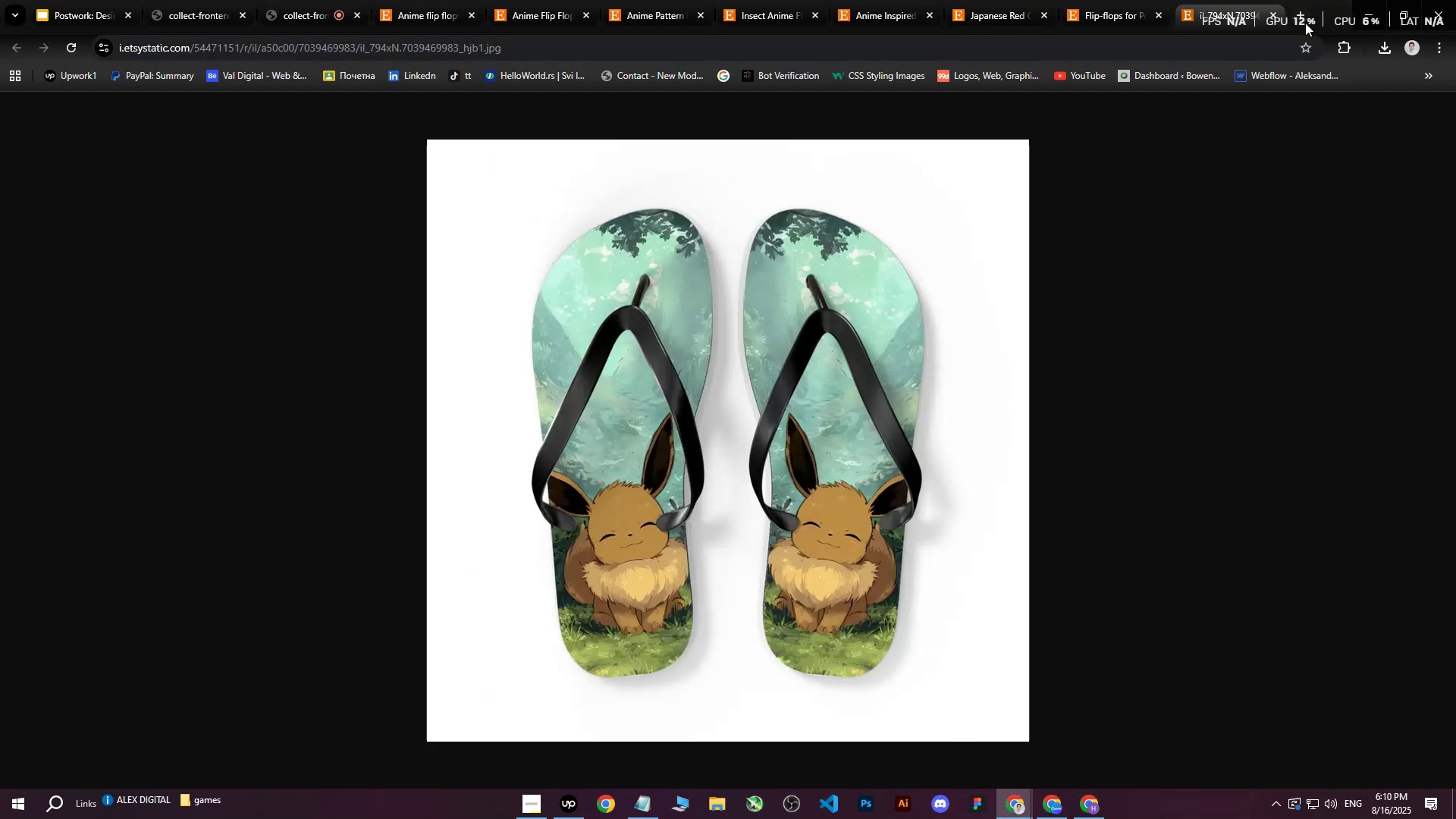 
left_click([1278, 17])
 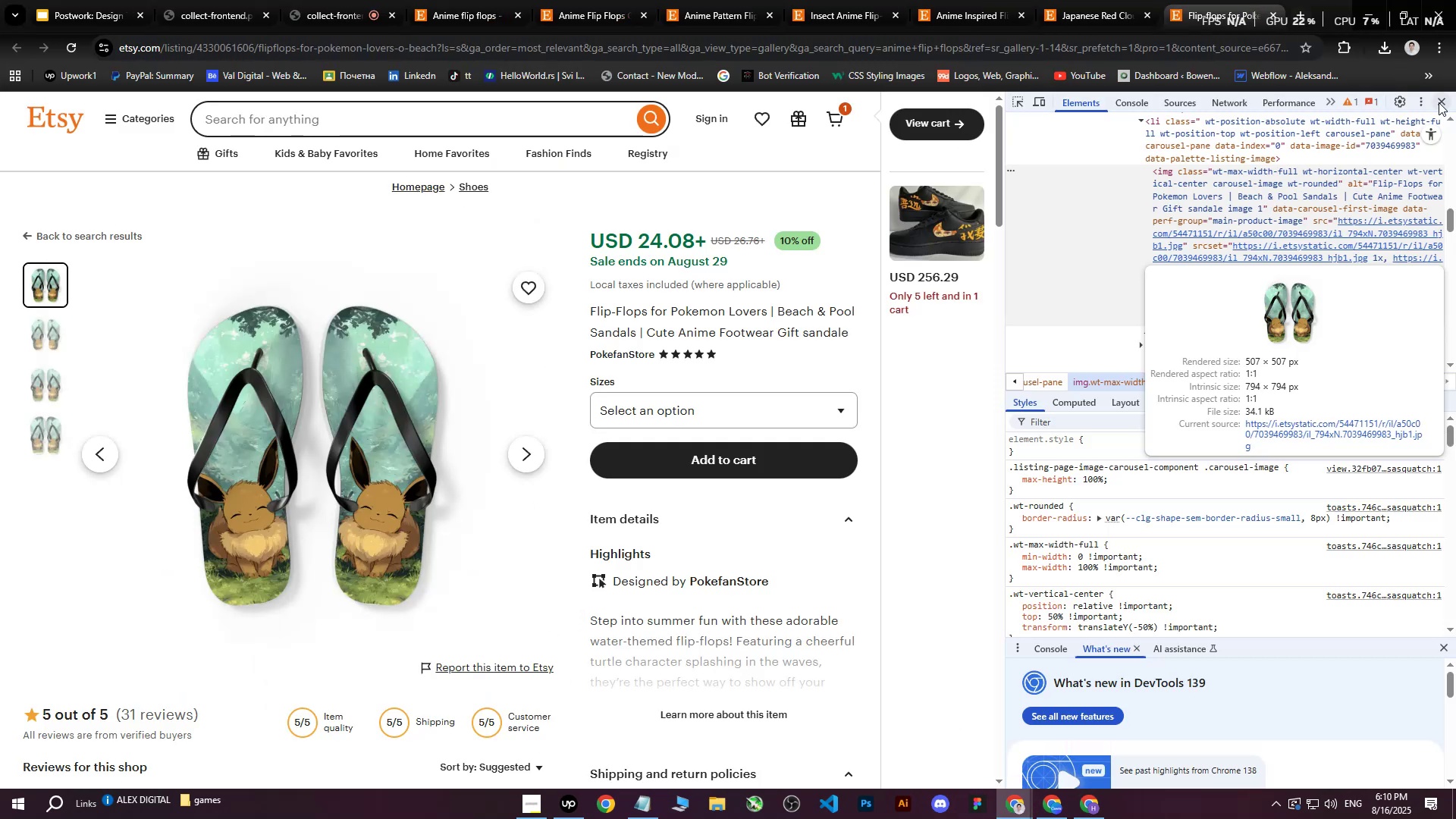 
left_click([1442, 102])
 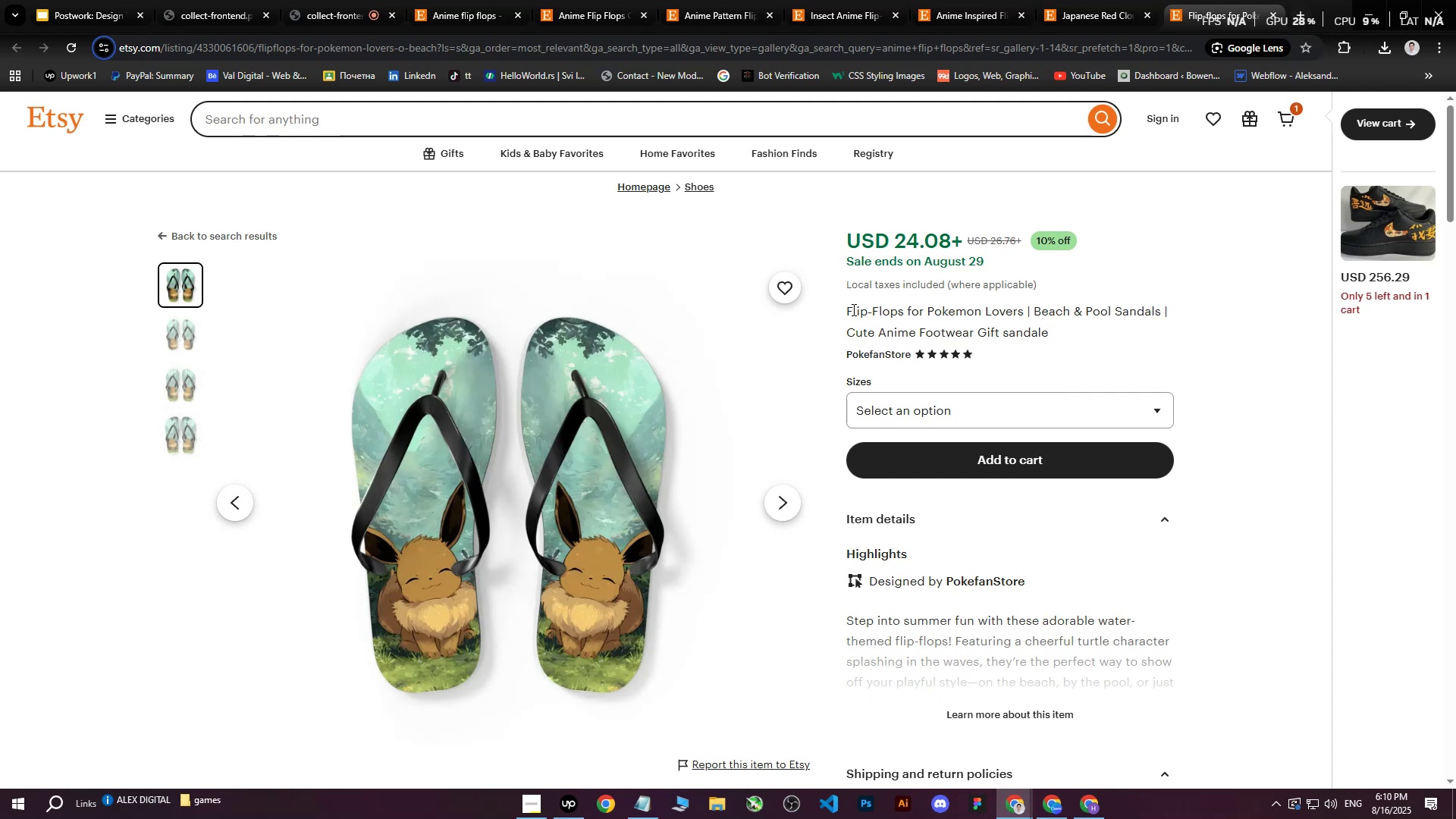 
left_click_drag(start_coordinate=[848, 308], to_coordinate=[1048, 327])
 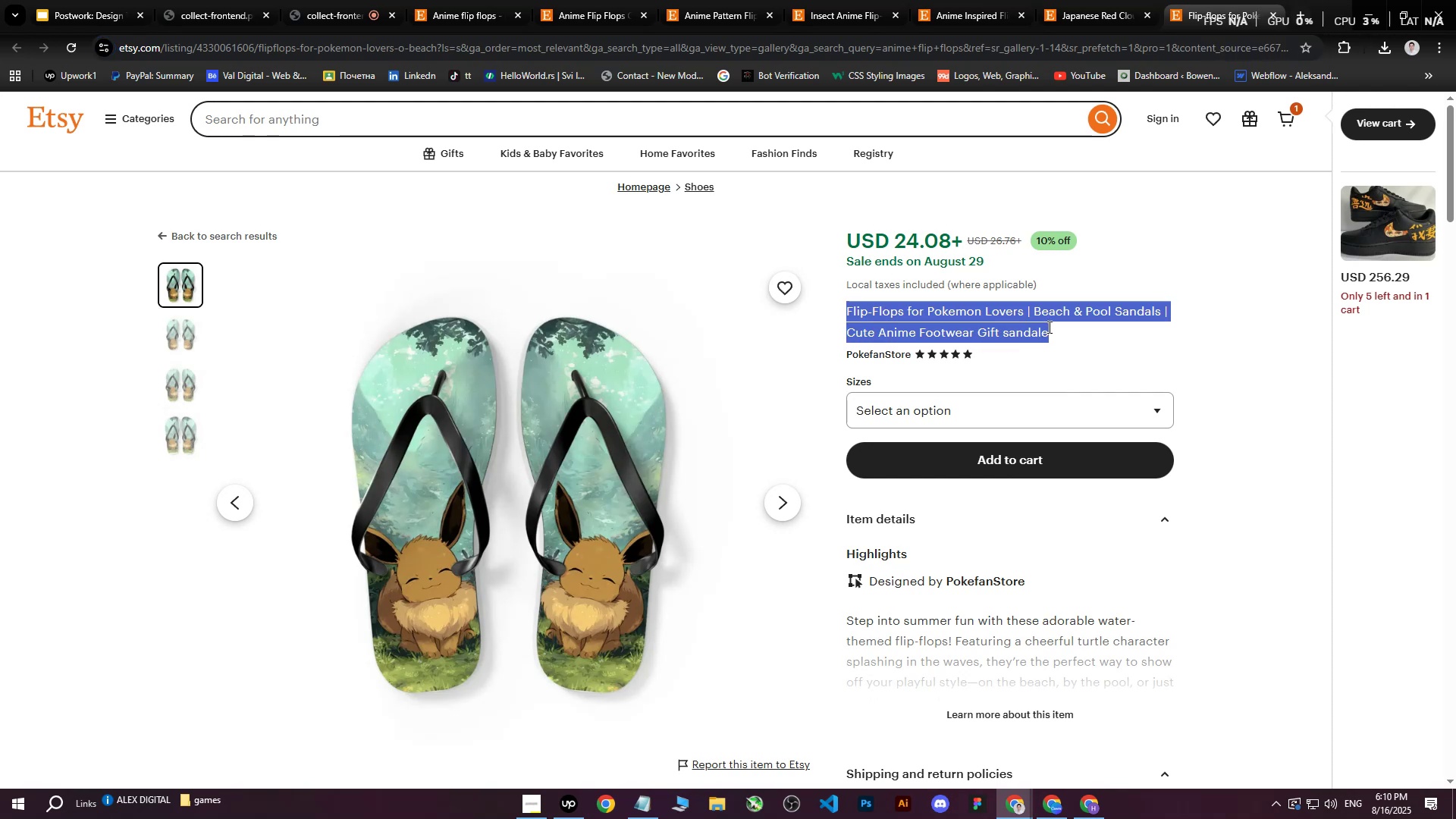 
key(Control+ControlLeft)
 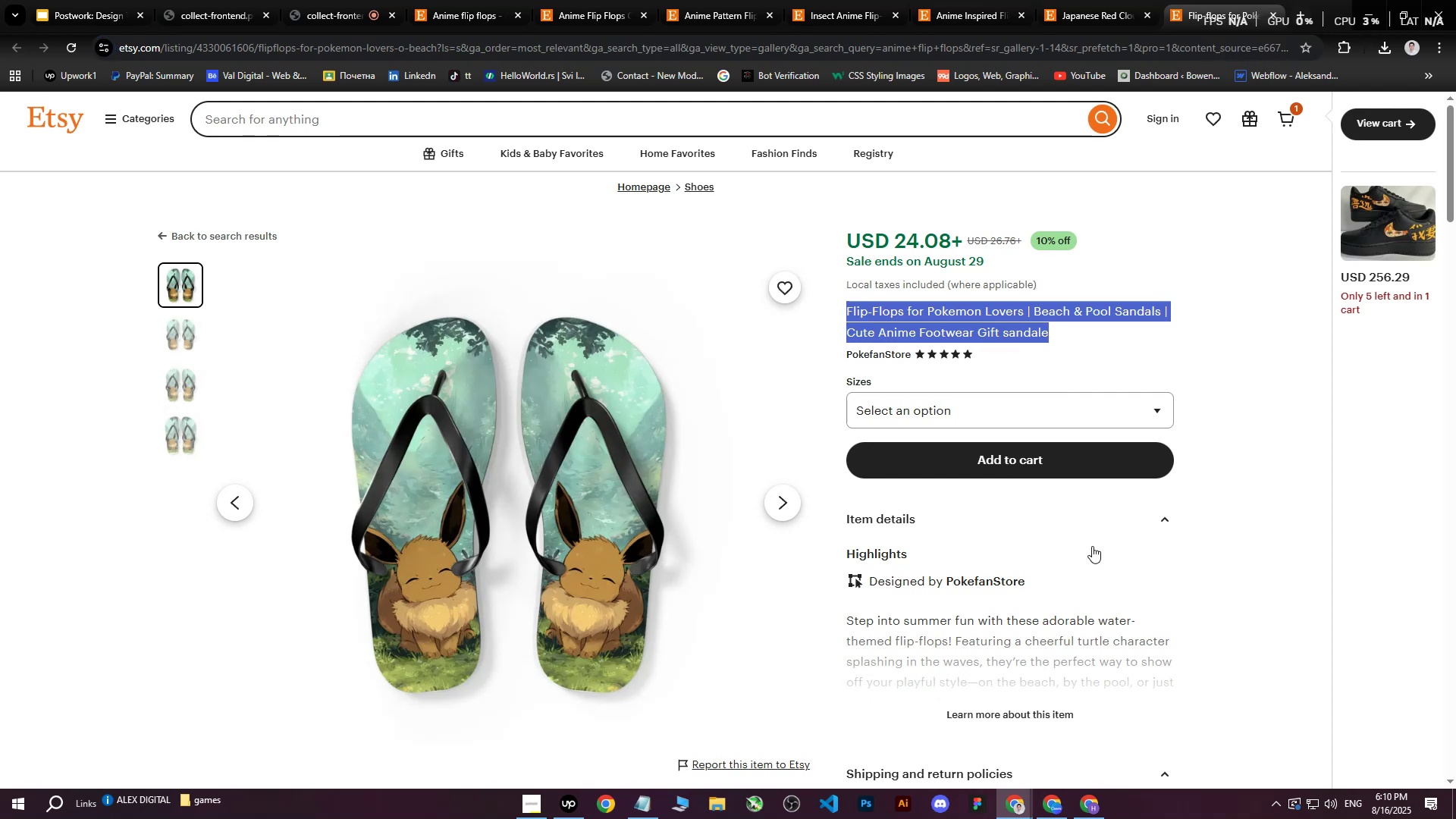 
key(Control+C)
 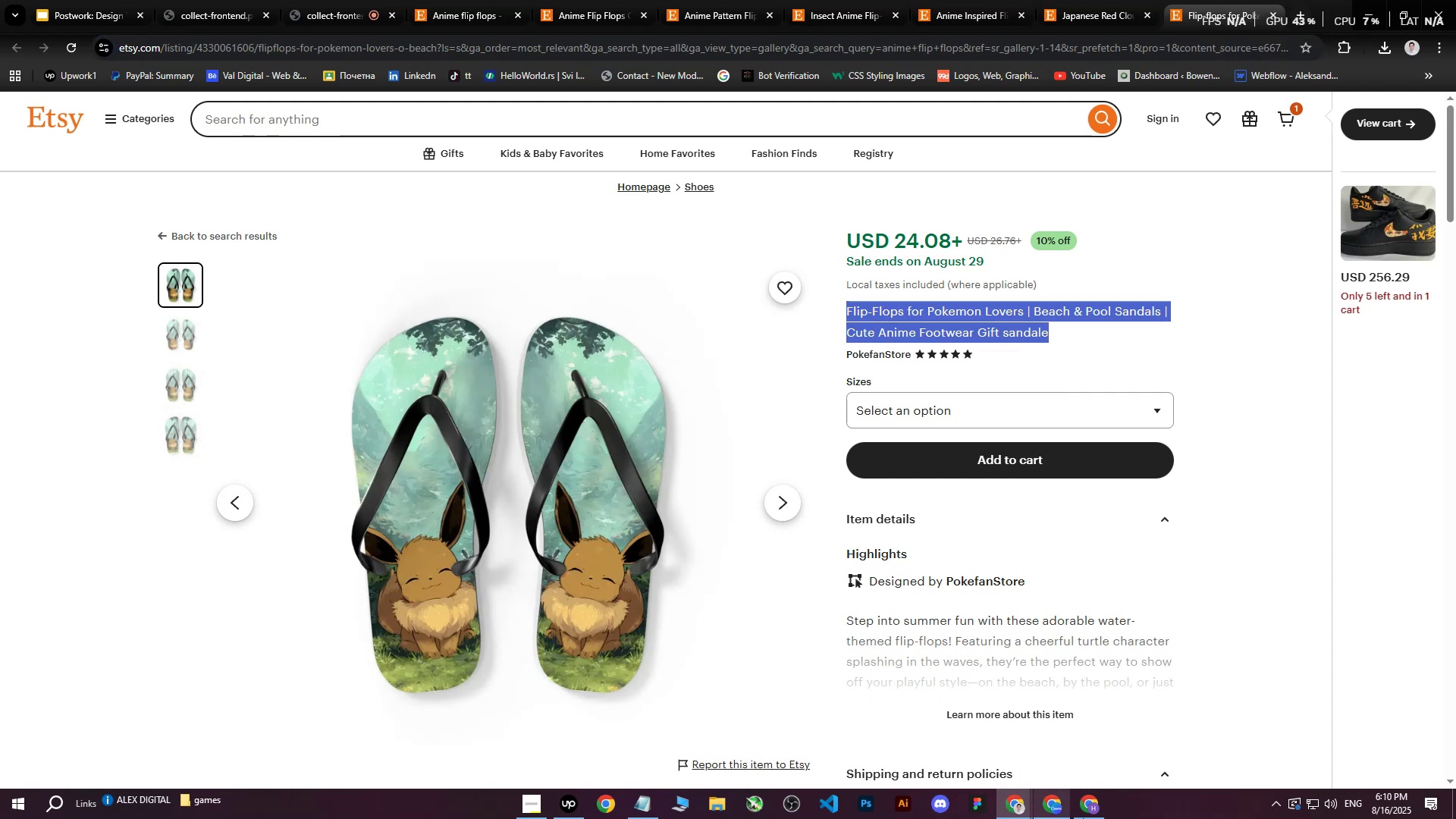 
left_click([1091, 817])
 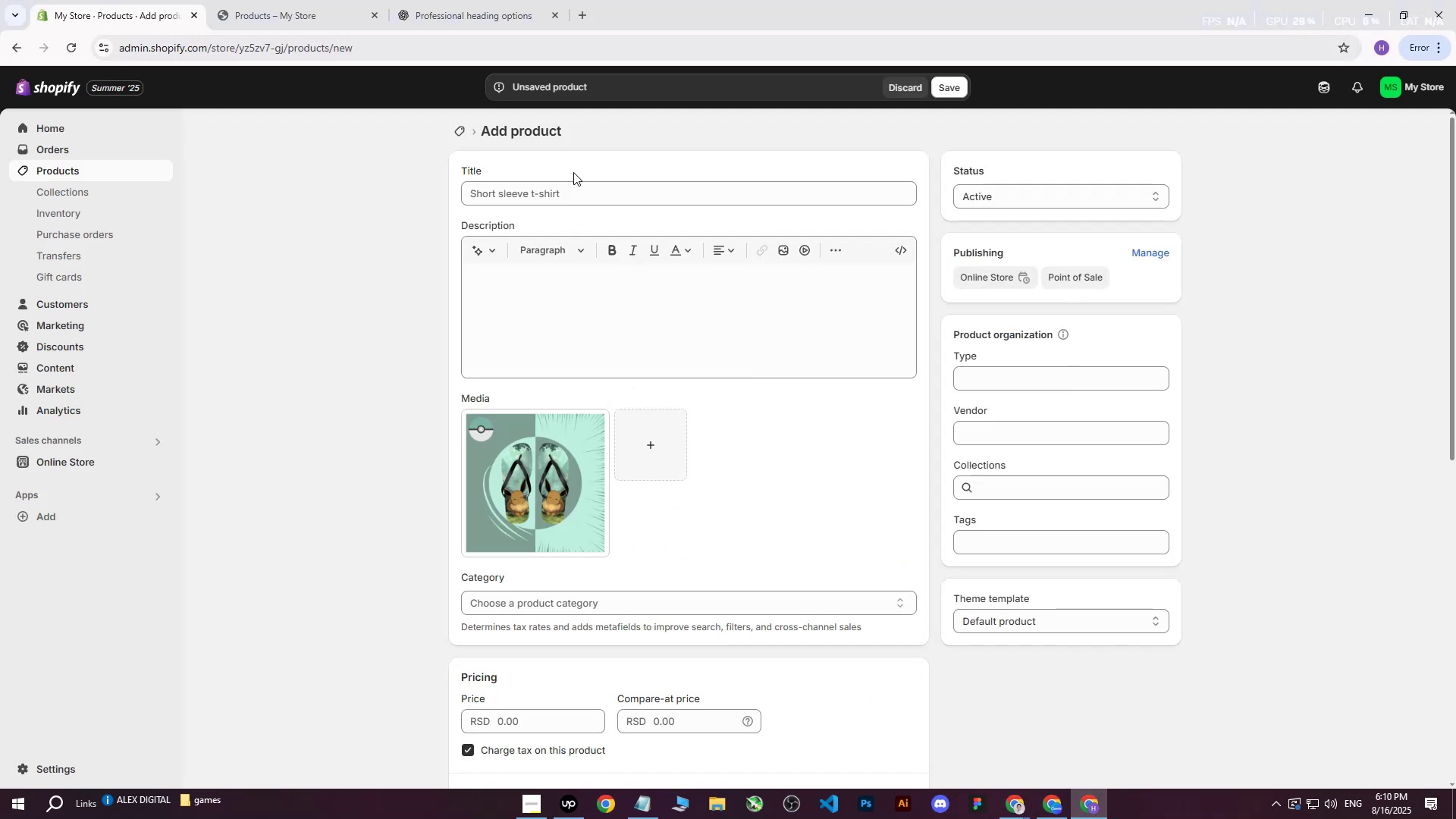 
double_click([568, 193])
 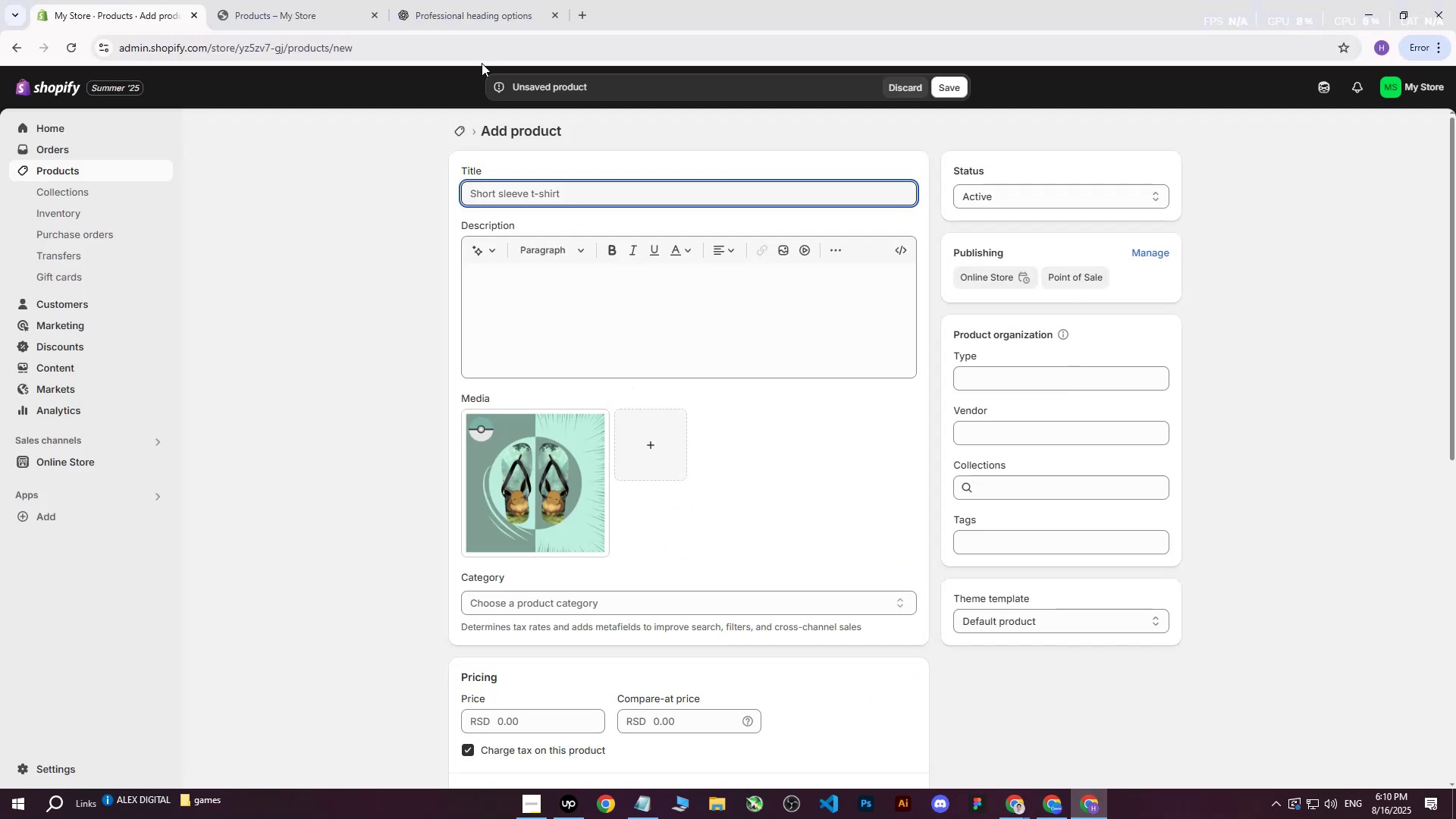 
left_click([428, 0])
 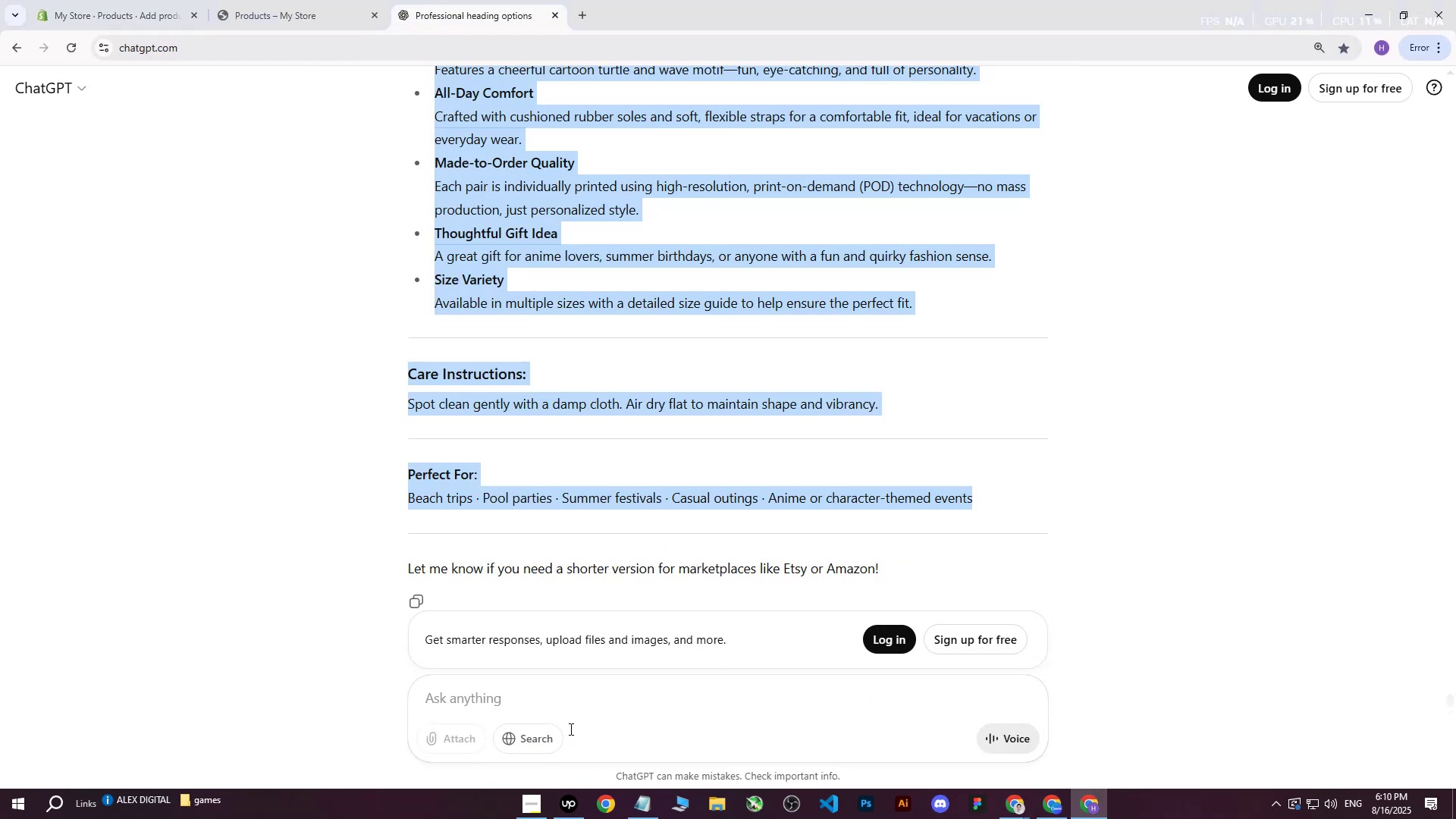 
left_click([565, 707])
 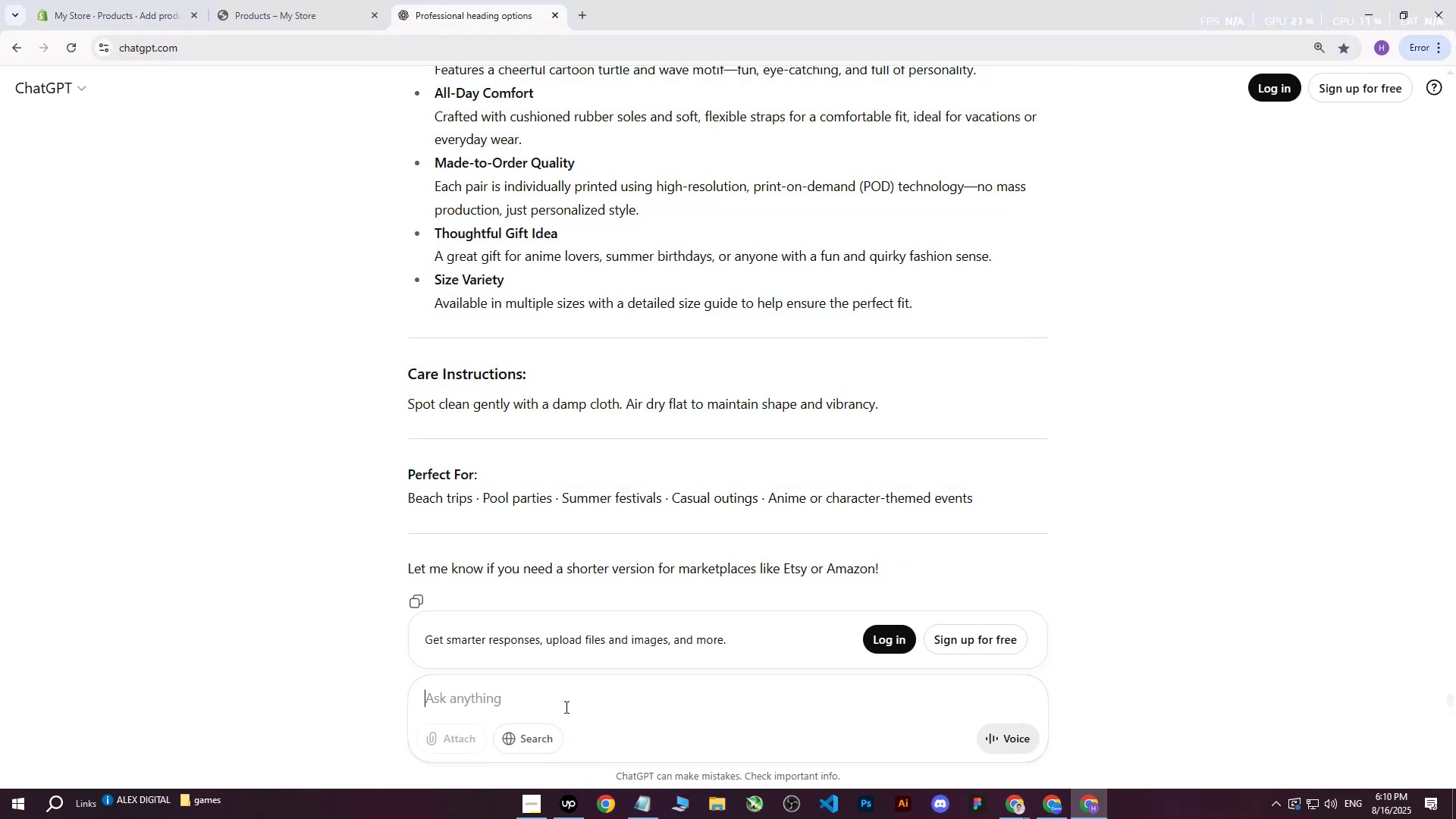 
type(write me this on more professional way with)
key(Backspace)
key(Backspace)
key(Backspace)
key(Backspace)
type(for heading : )
 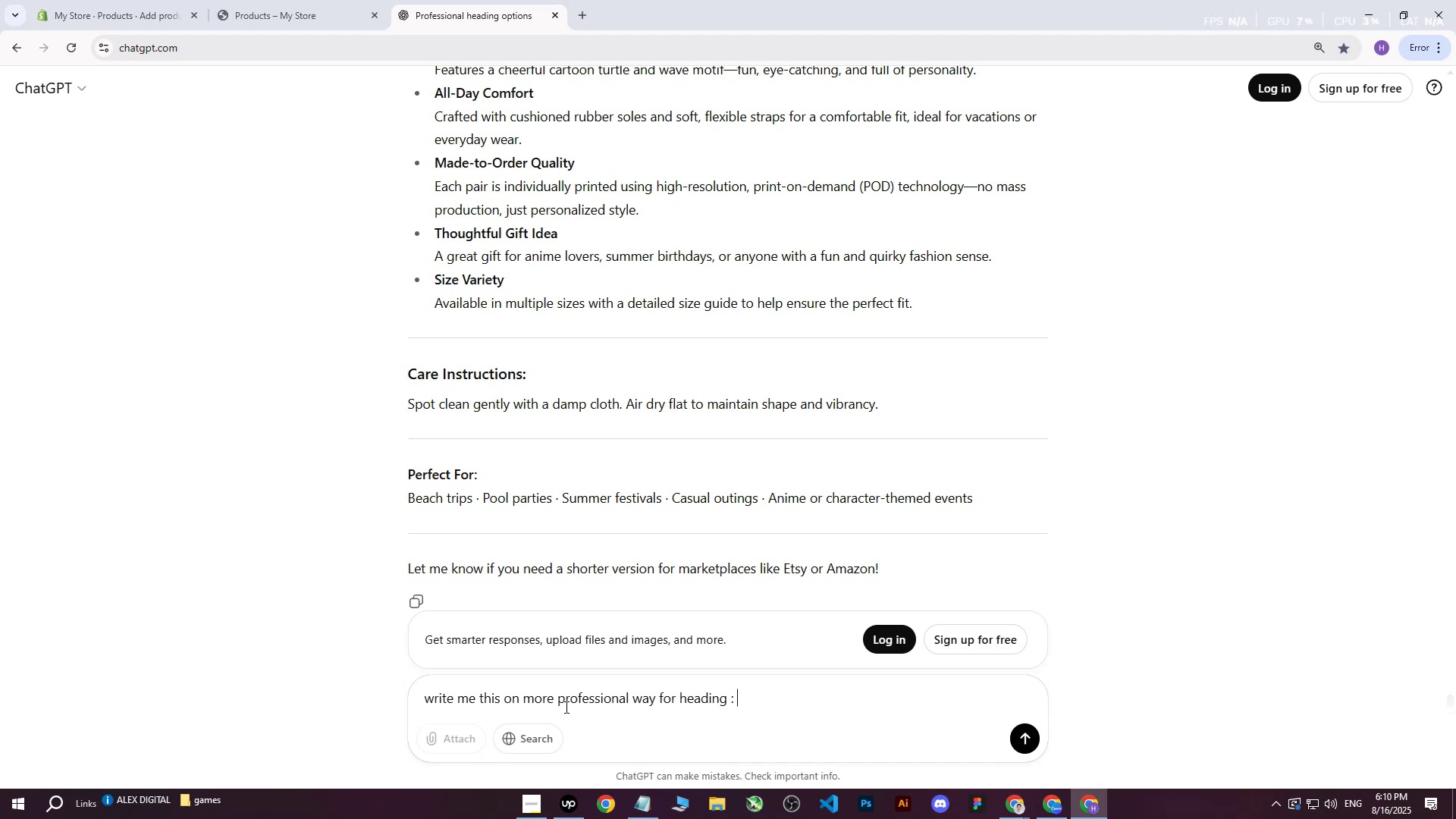 
key(Control+ControlLeft)
 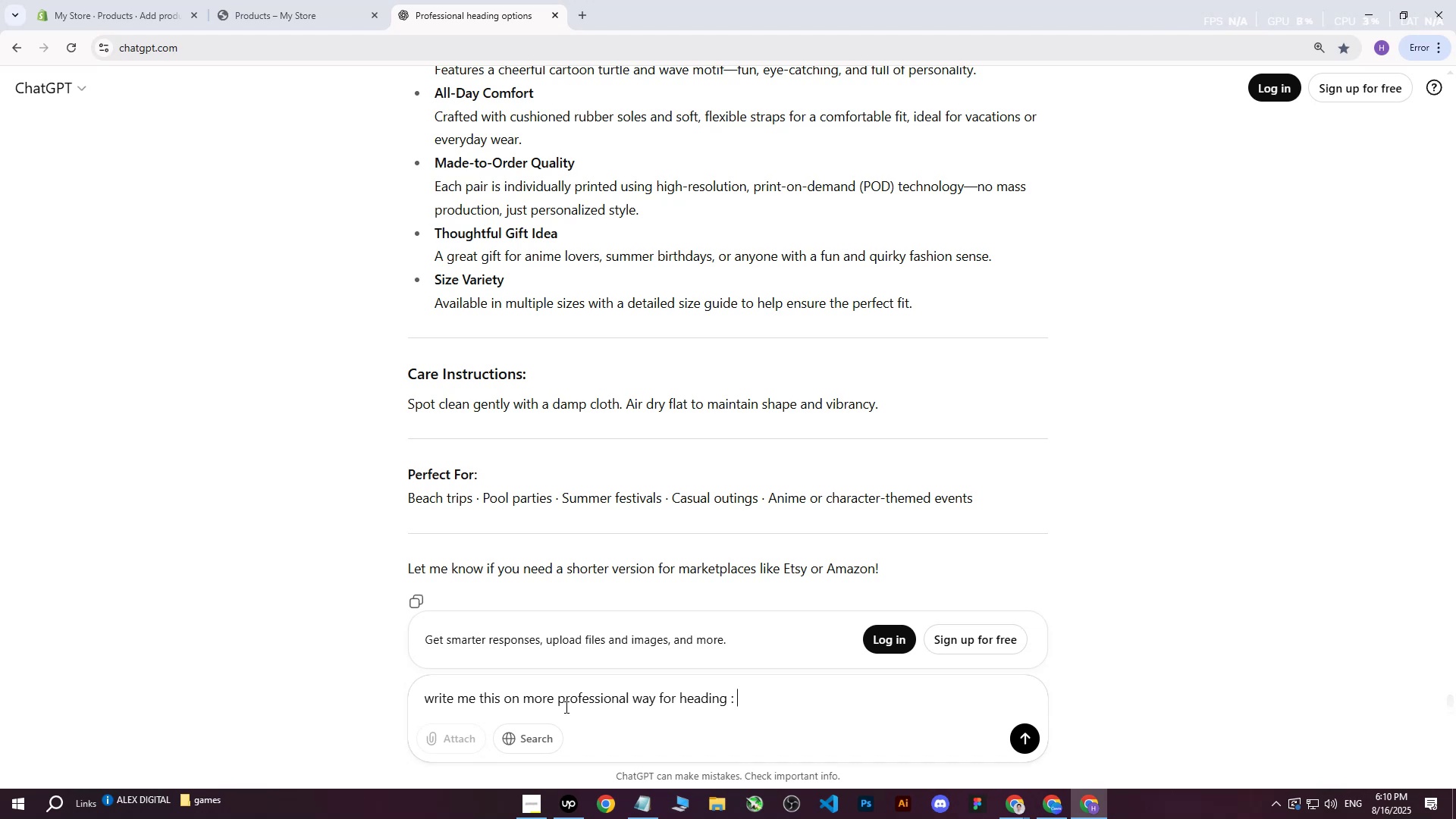 
key(Control+V)
 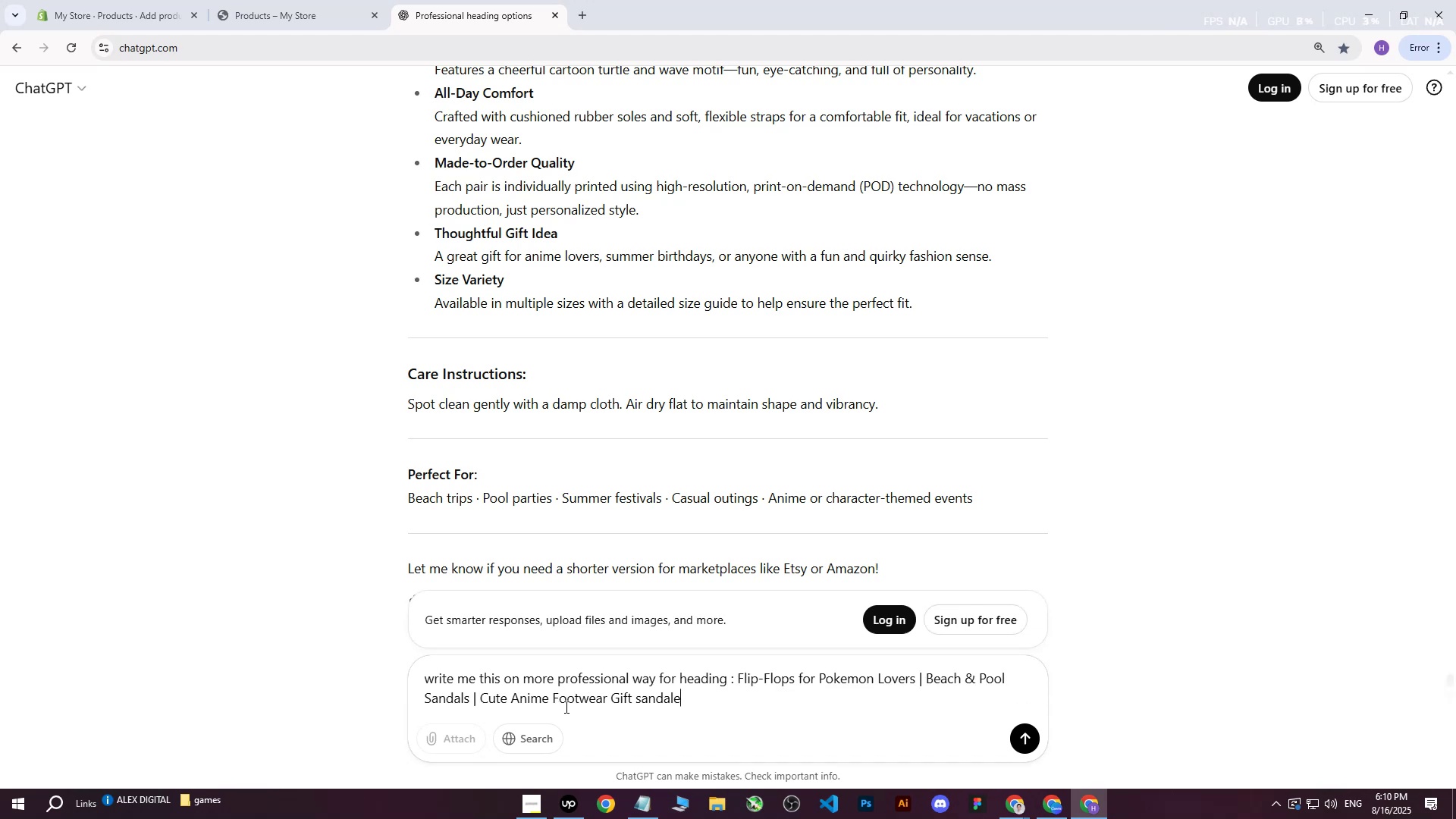 
key(Enter)
 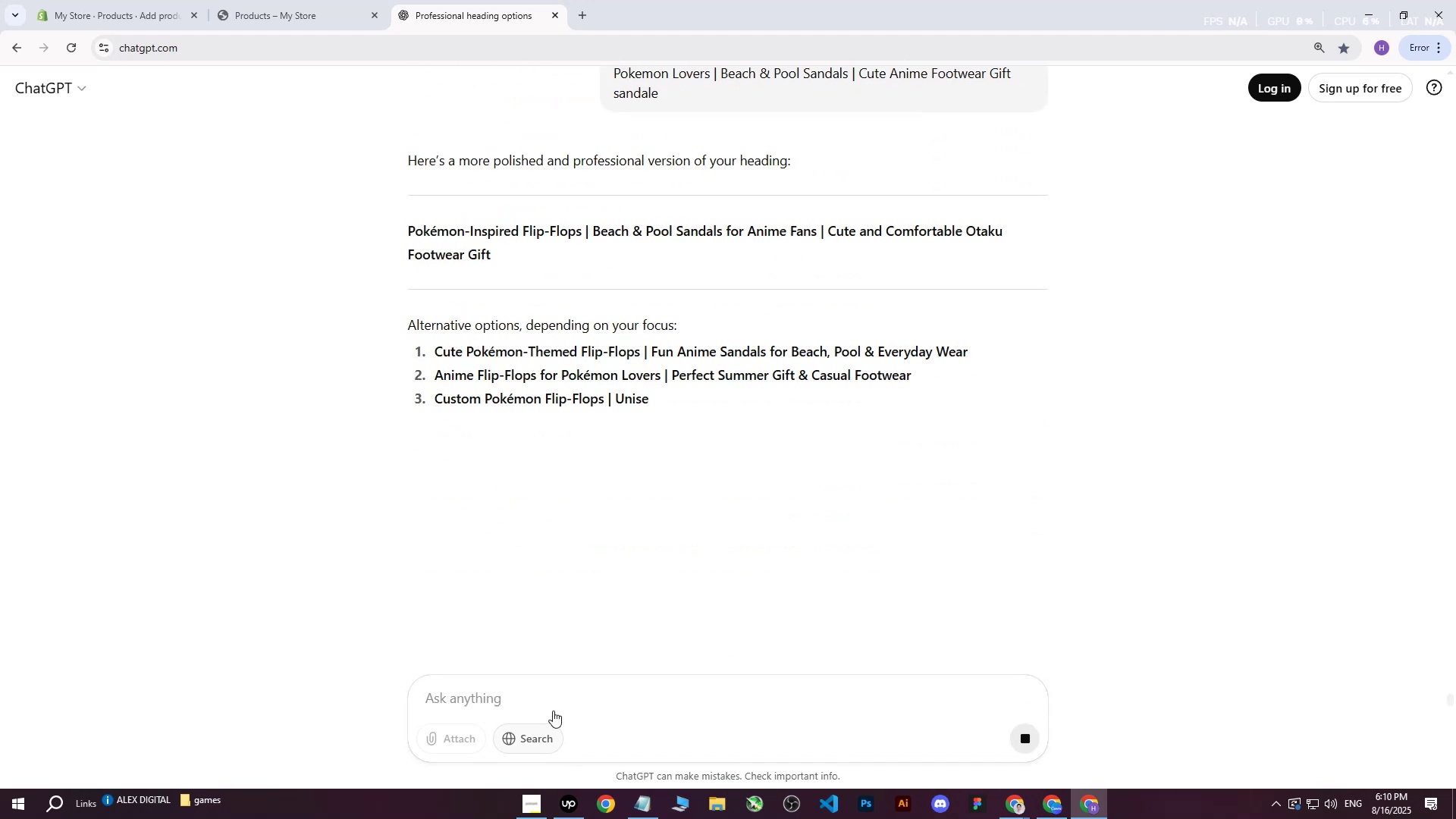 
wait(6.74)
 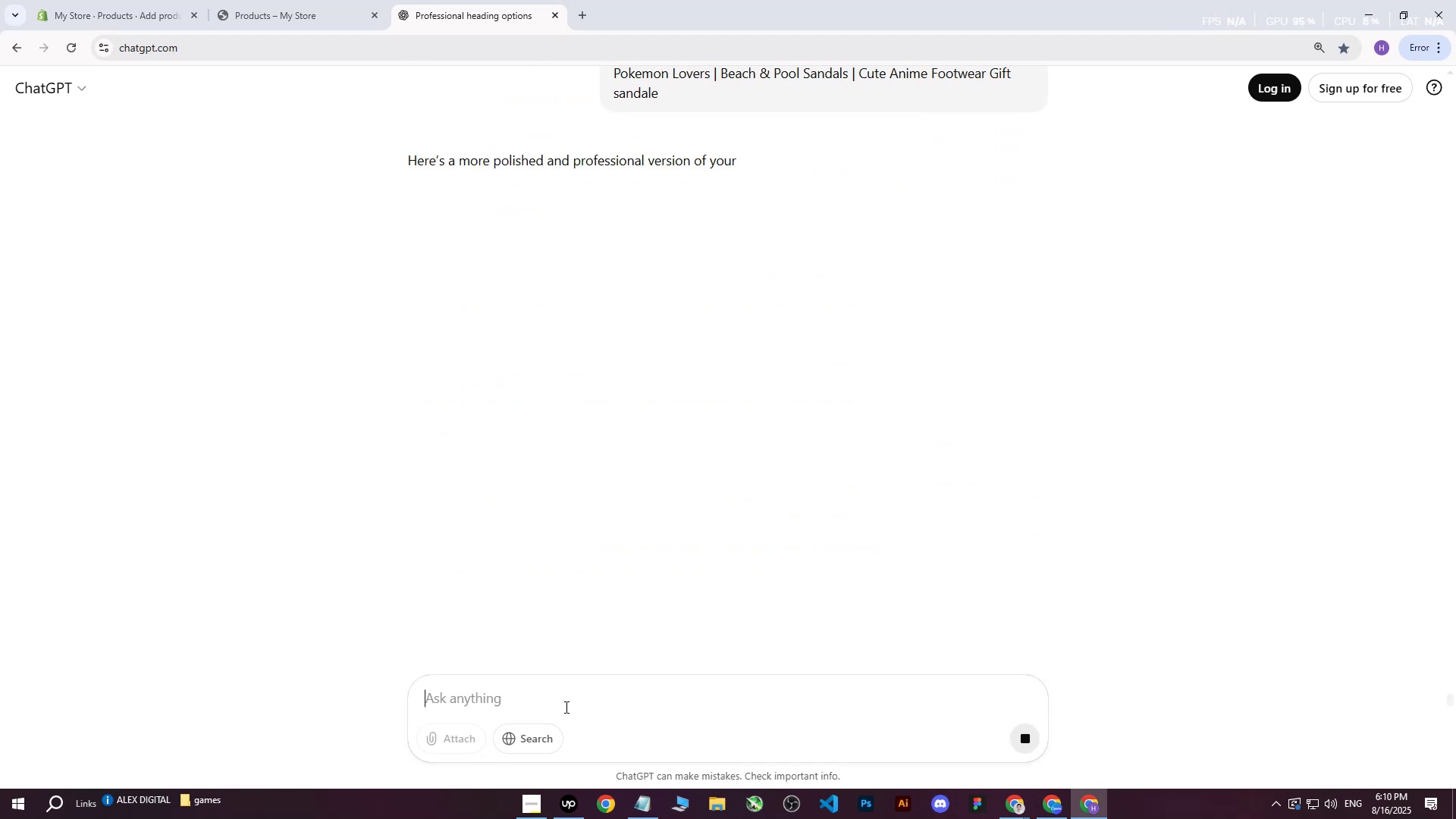 
left_click_drag(start_coordinate=[438, 353], to_coordinate=[990, 343])
 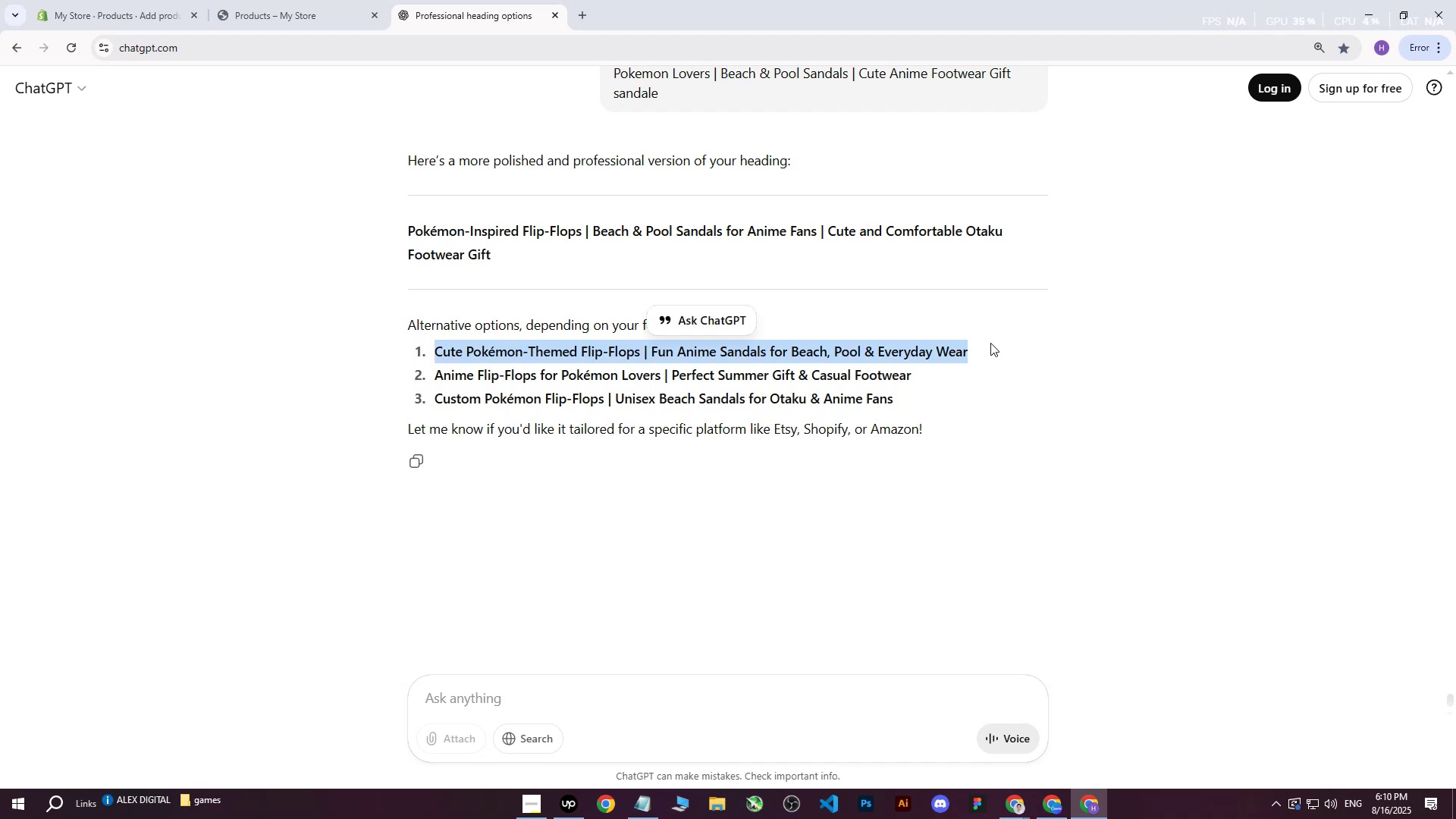 
key(Control+C)
 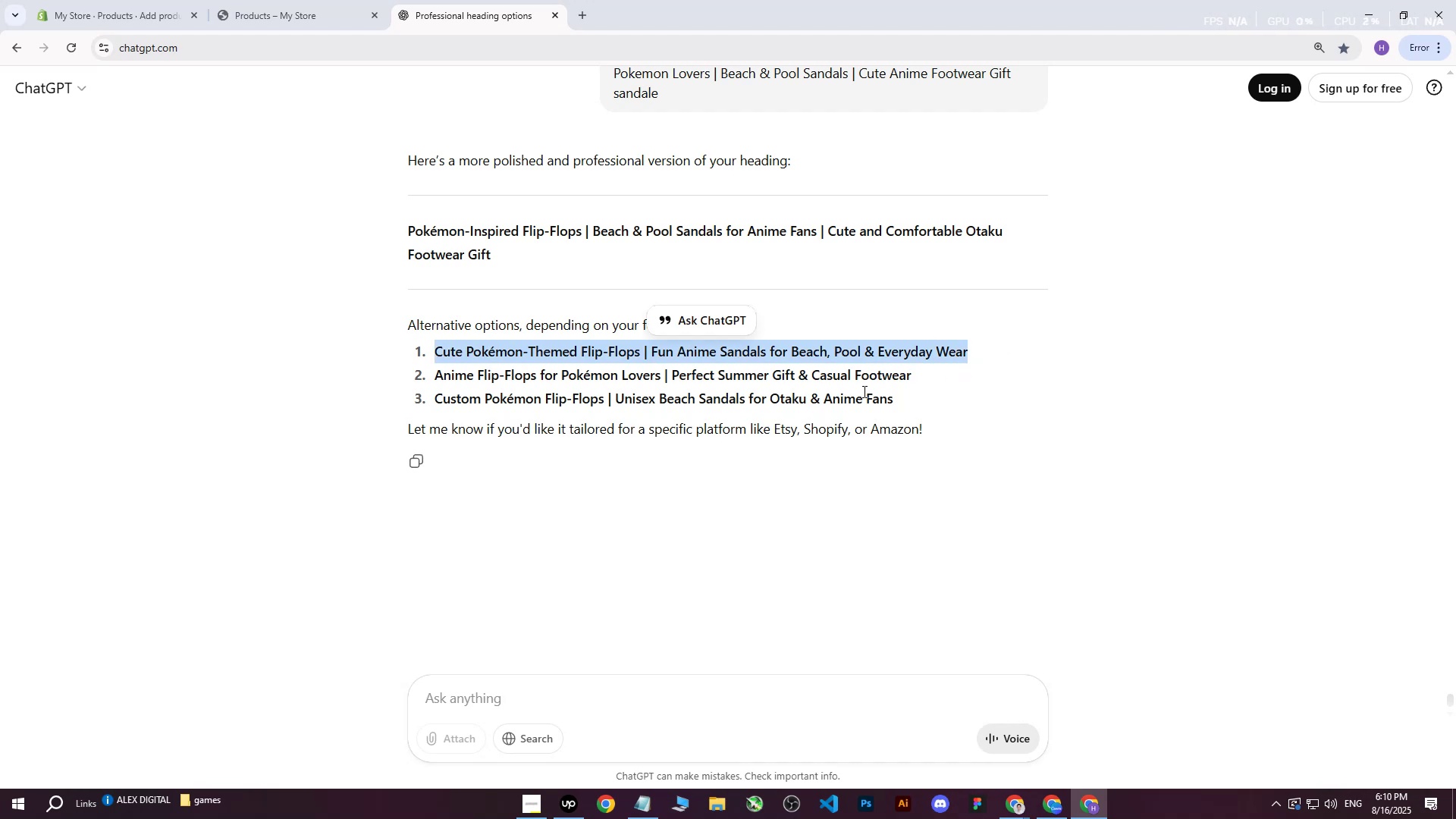 
left_click([99, 0])
 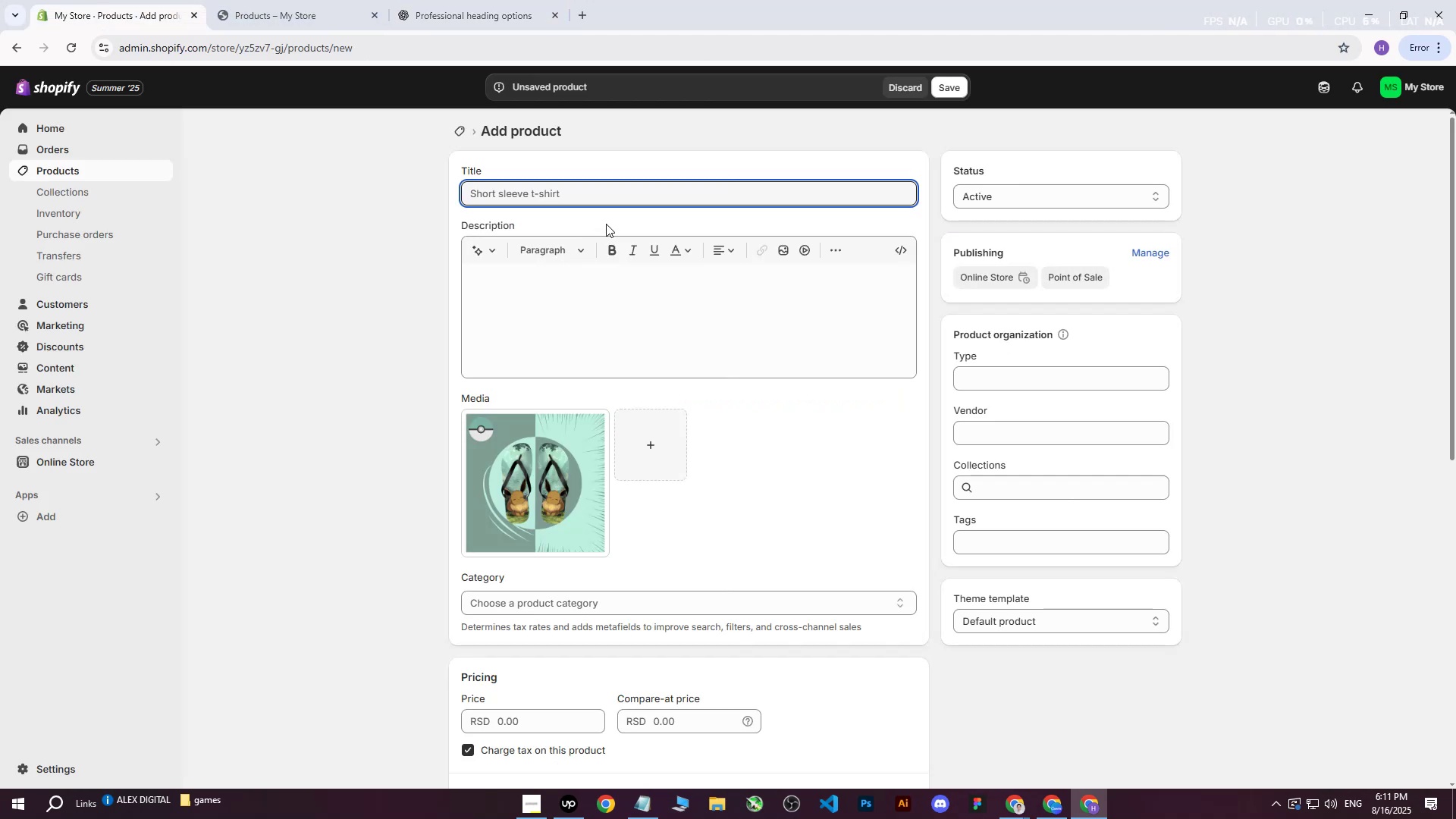 
left_click([592, 183])
 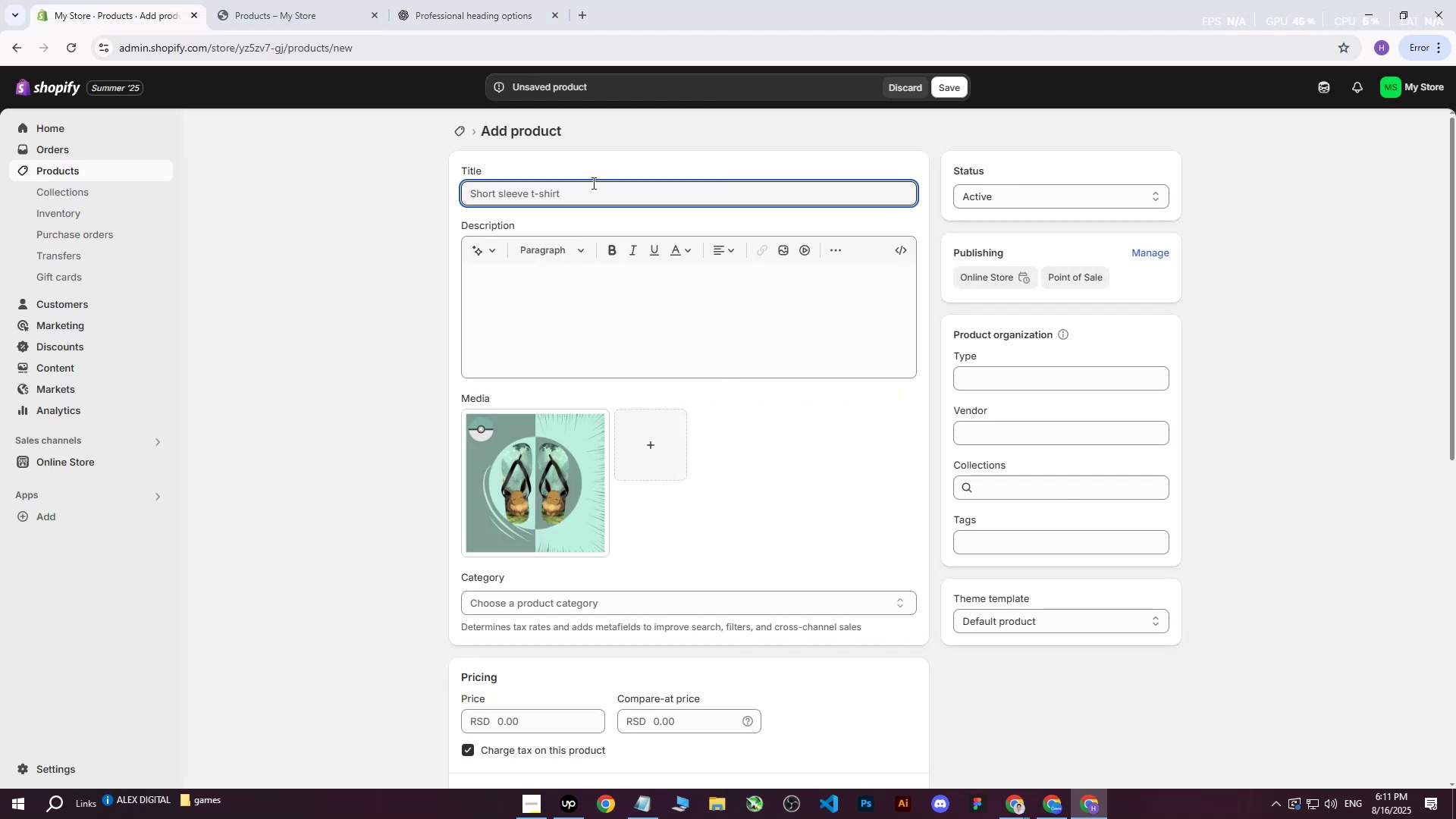 
key(Control+ControlLeft)
 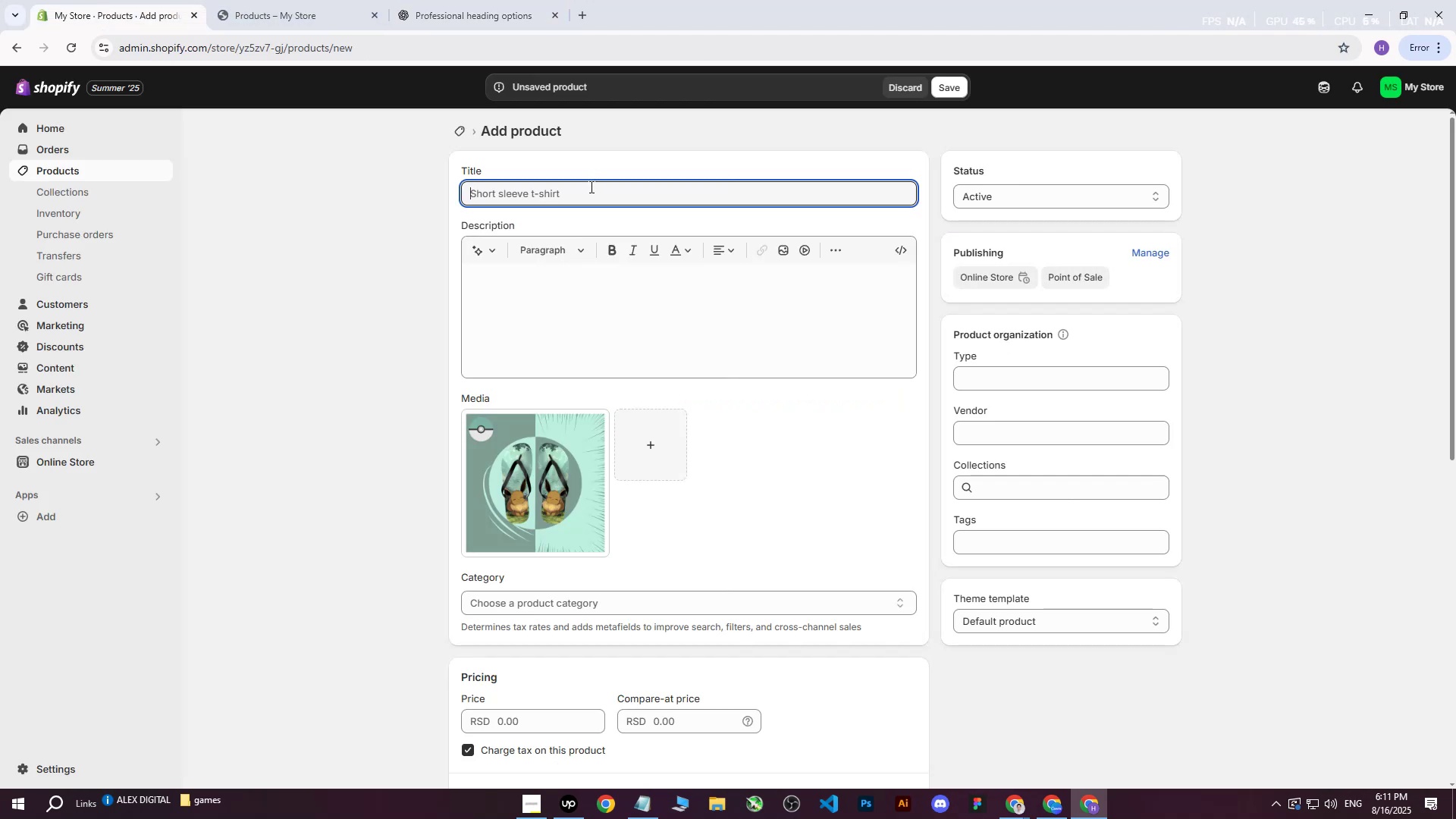 
key(Control+V)
 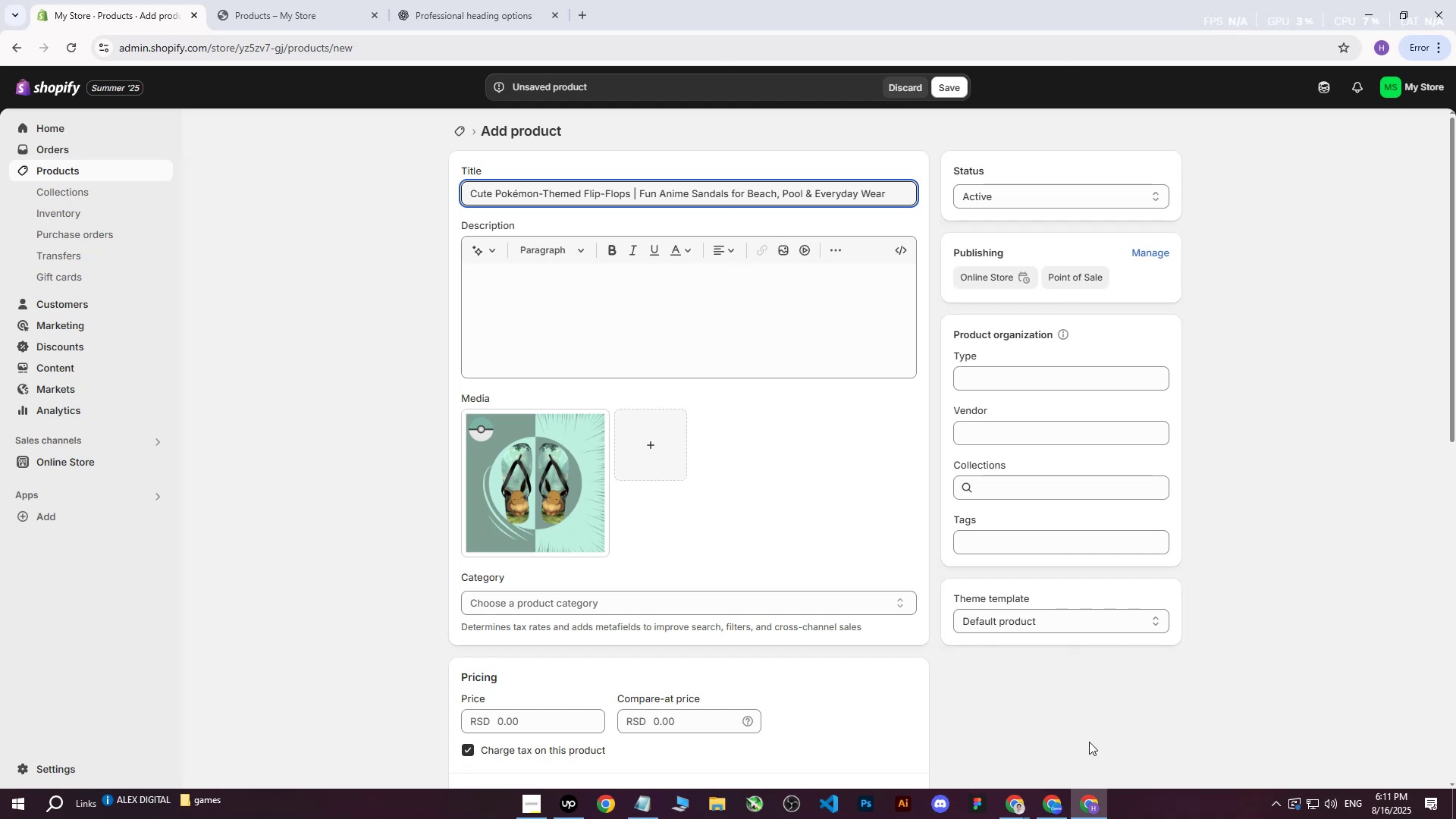 
wait(5.43)
 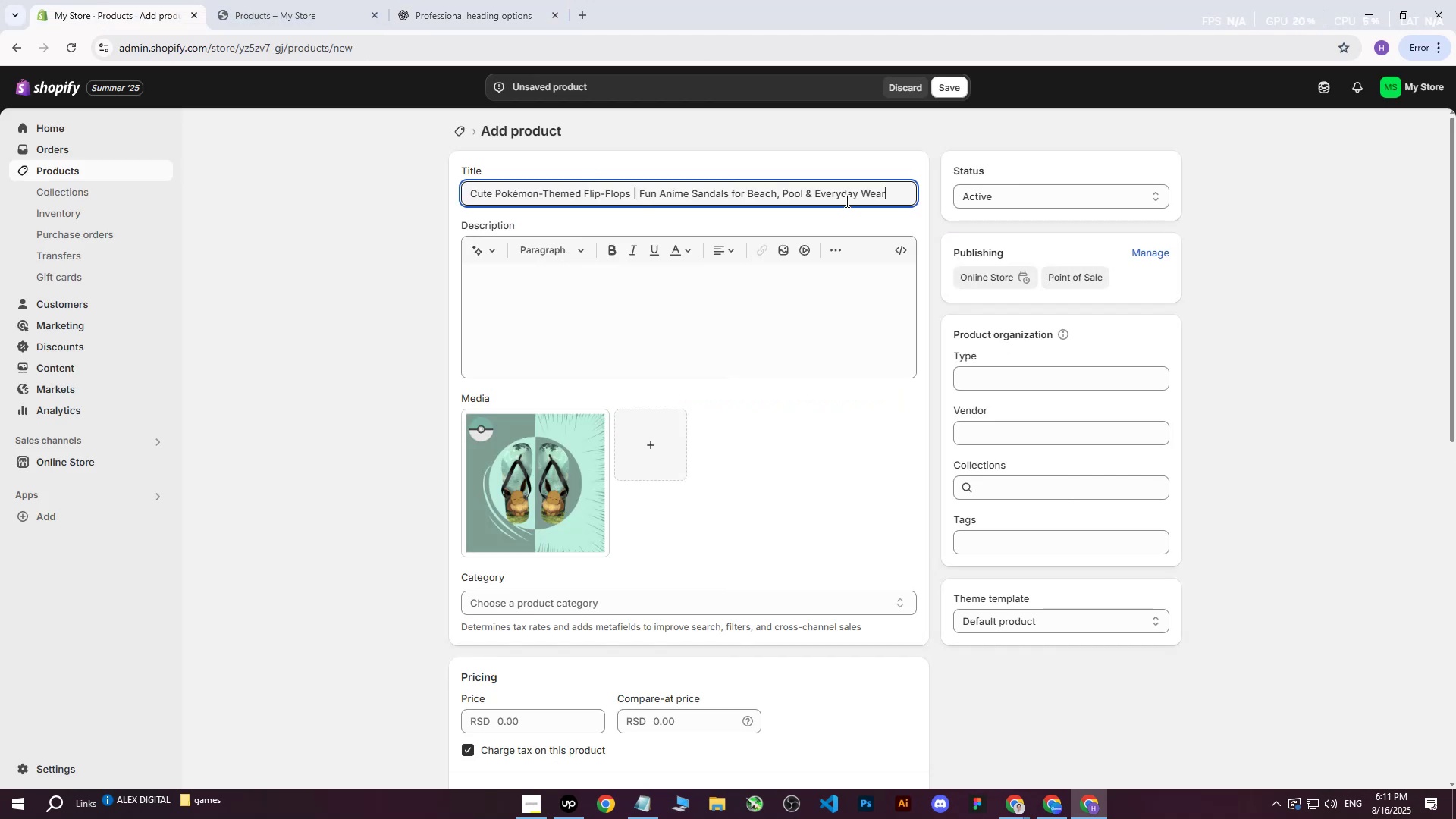 
double_click([968, 748])
 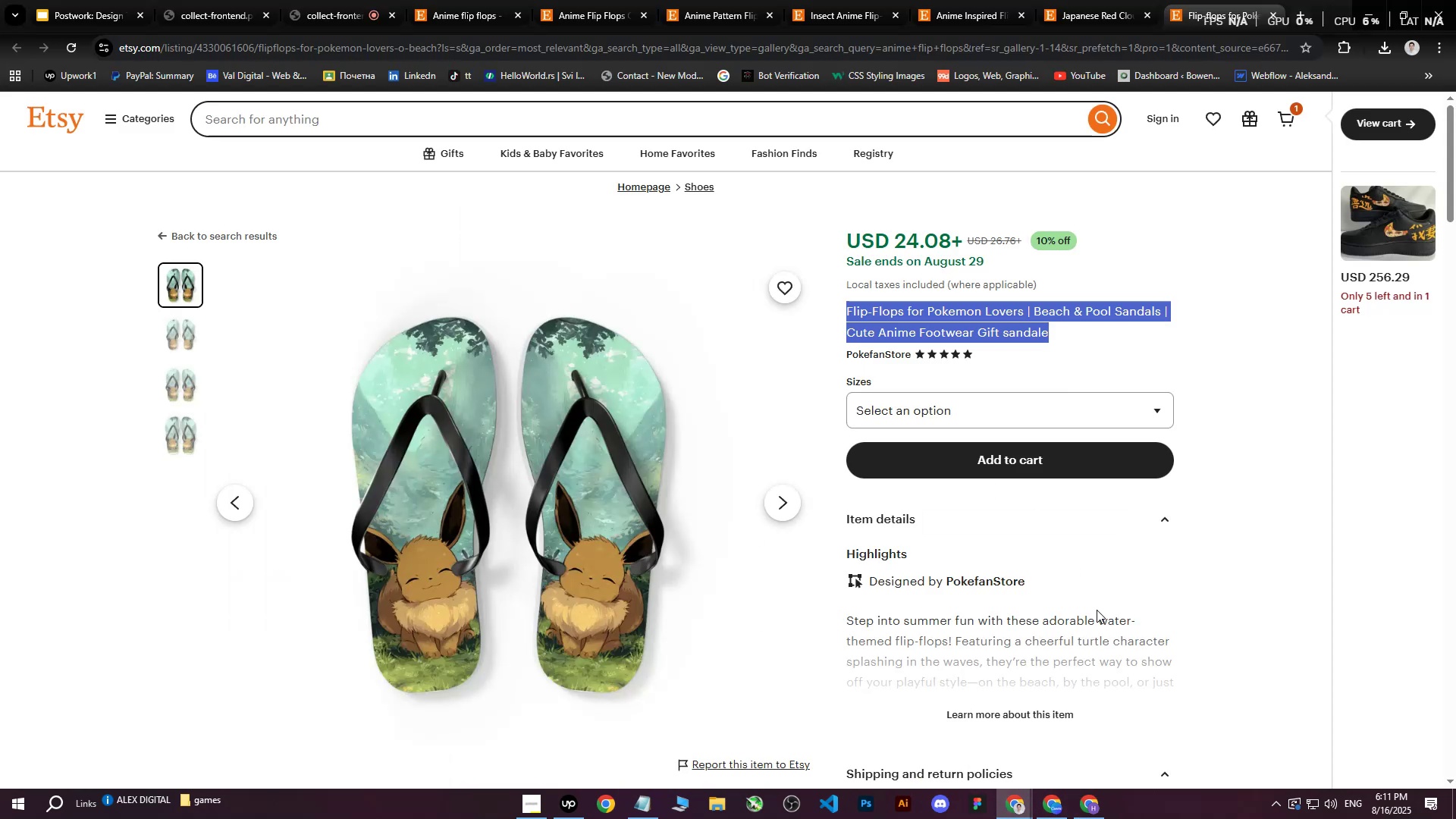 
left_click_drag(start_coordinate=[1006, 692], to_coordinate=[1004, 697])
 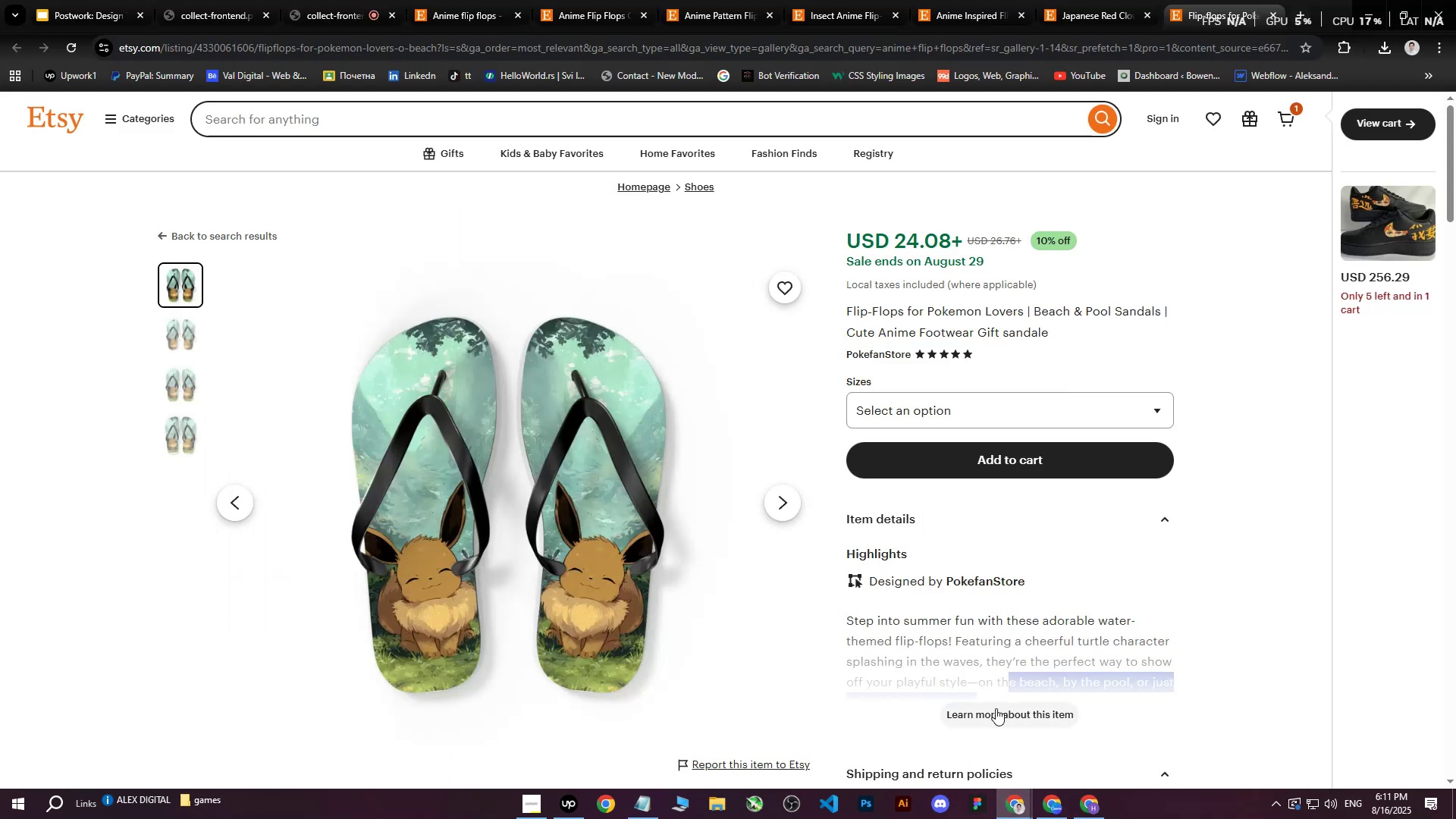 
double_click([994, 711])
 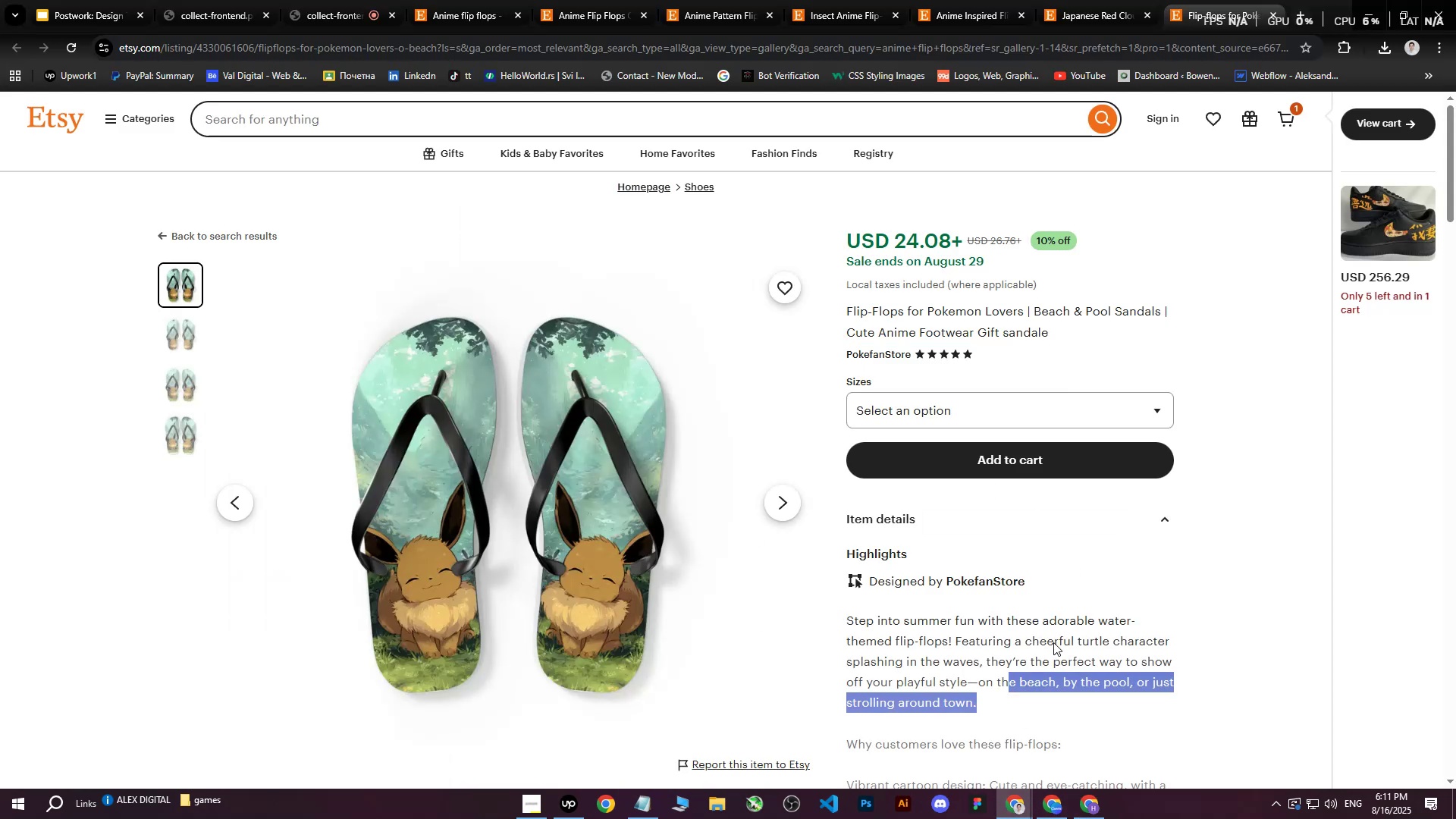 
scroll: coordinate [1218, 575], scroll_direction: down, amount: 3.0
 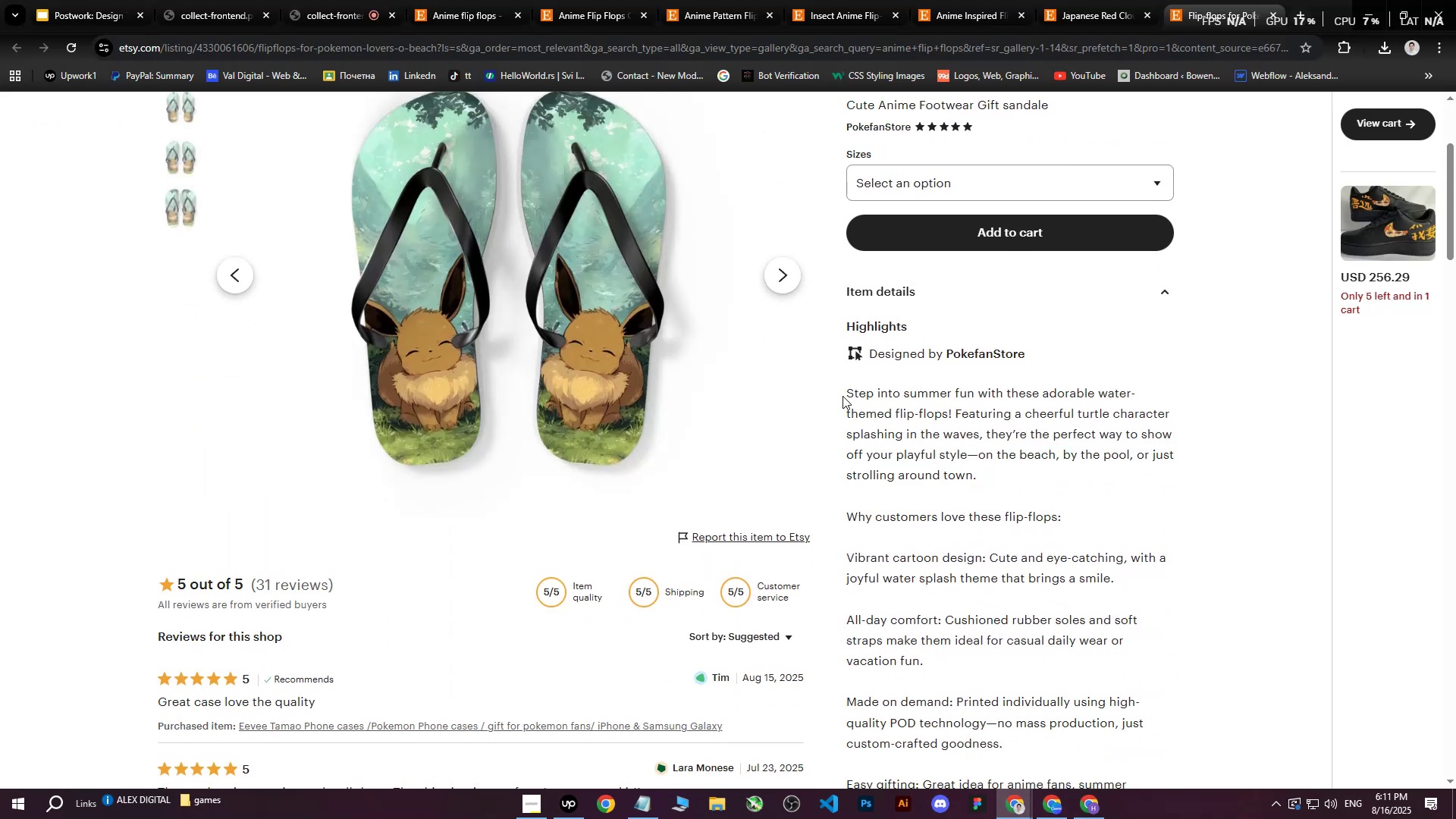 
left_click_drag(start_coordinate=[847, 393], to_coordinate=[978, 563])
 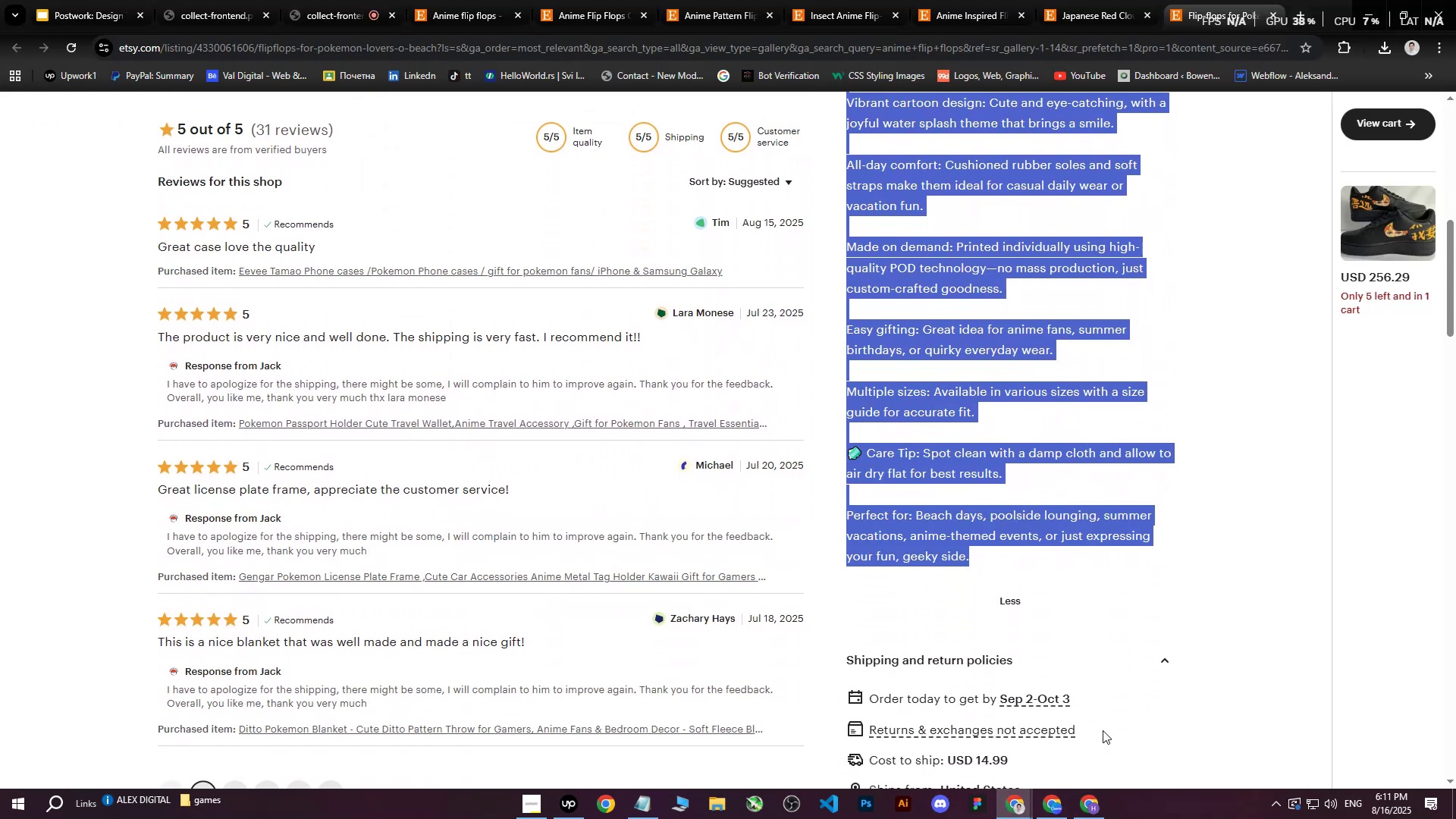 
scroll: coordinate [1068, 477], scroll_direction: down, amount: 6.0
 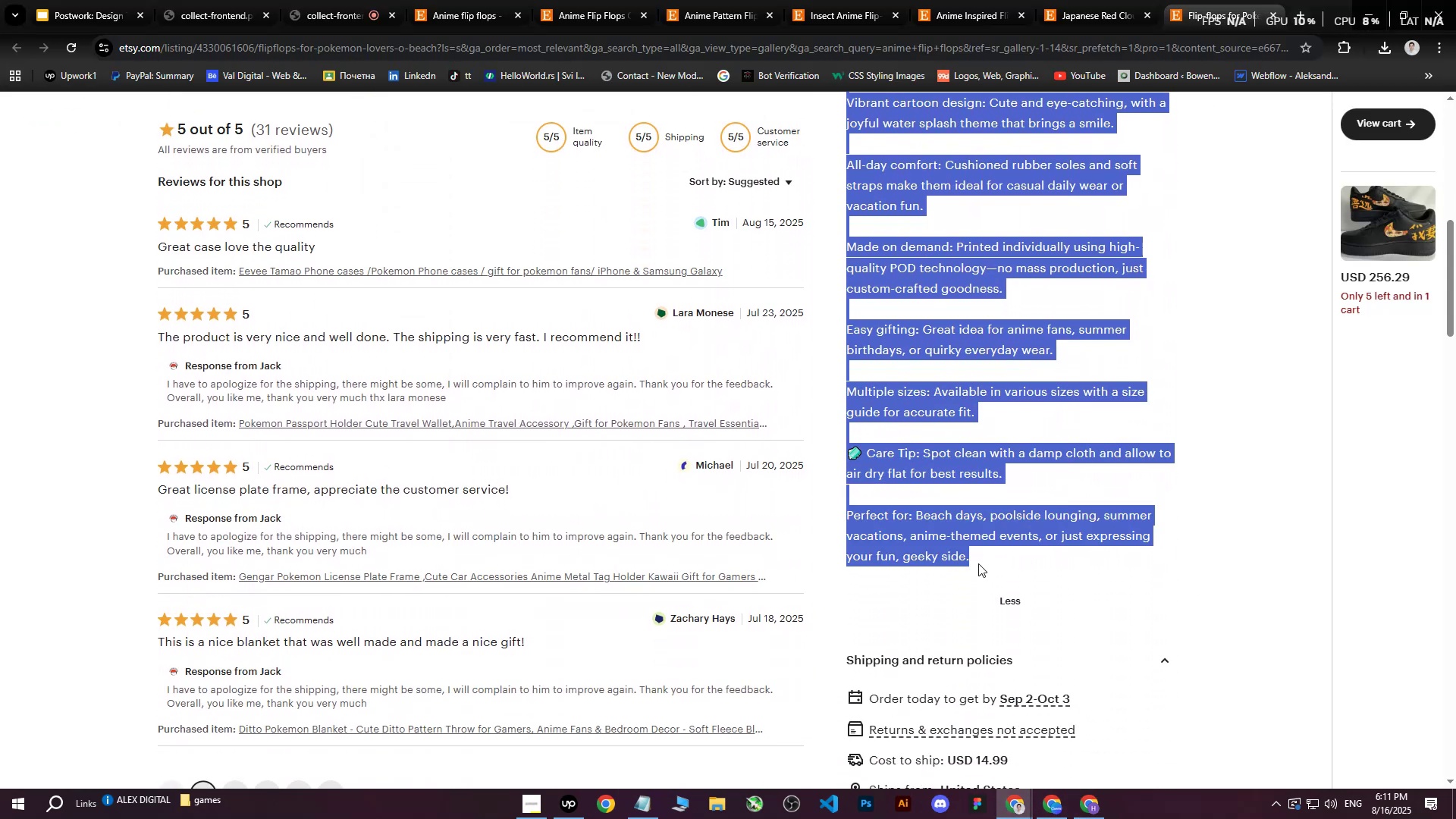 
key(Control+C)
 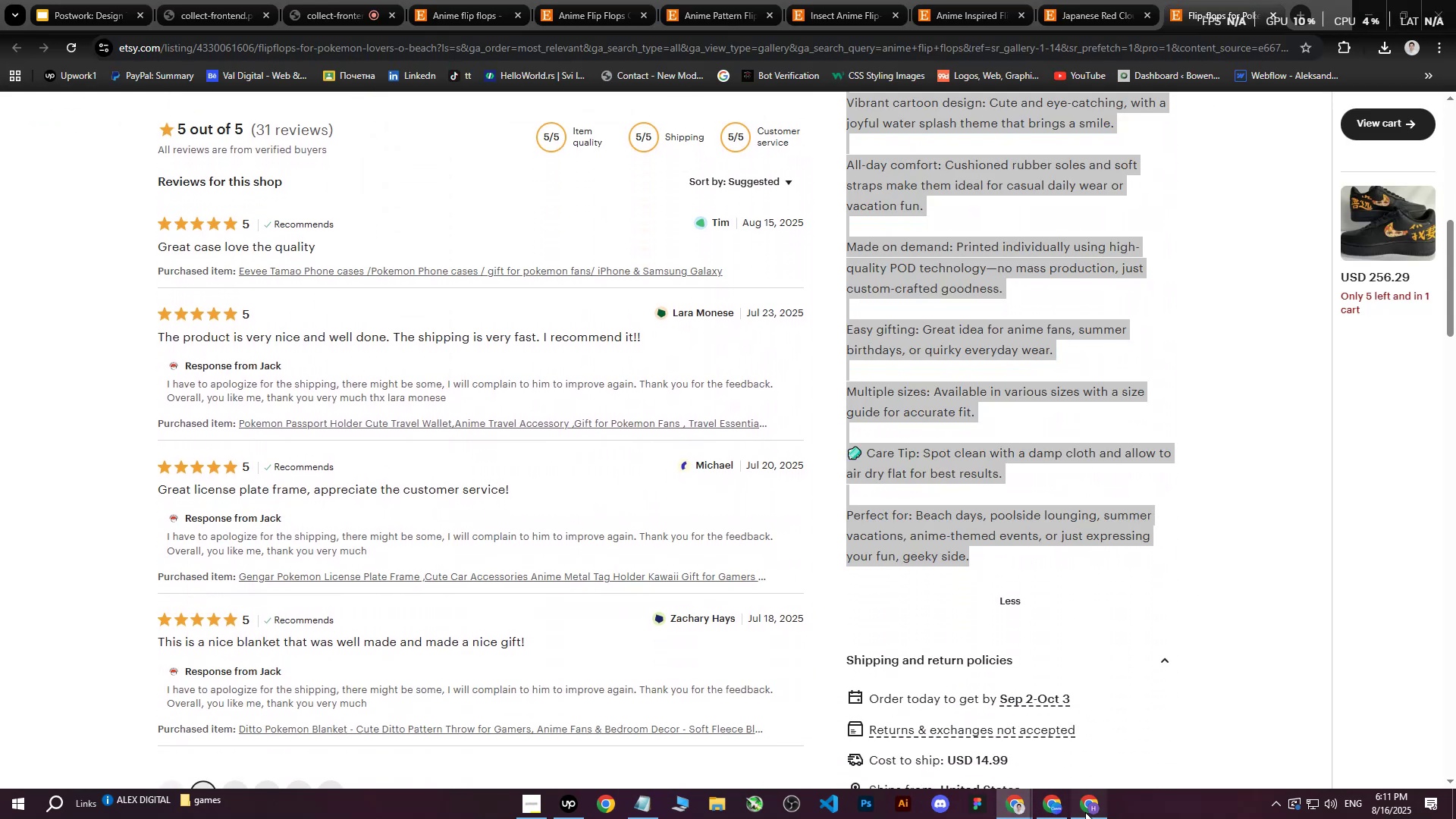 
left_click([1085, 812])
 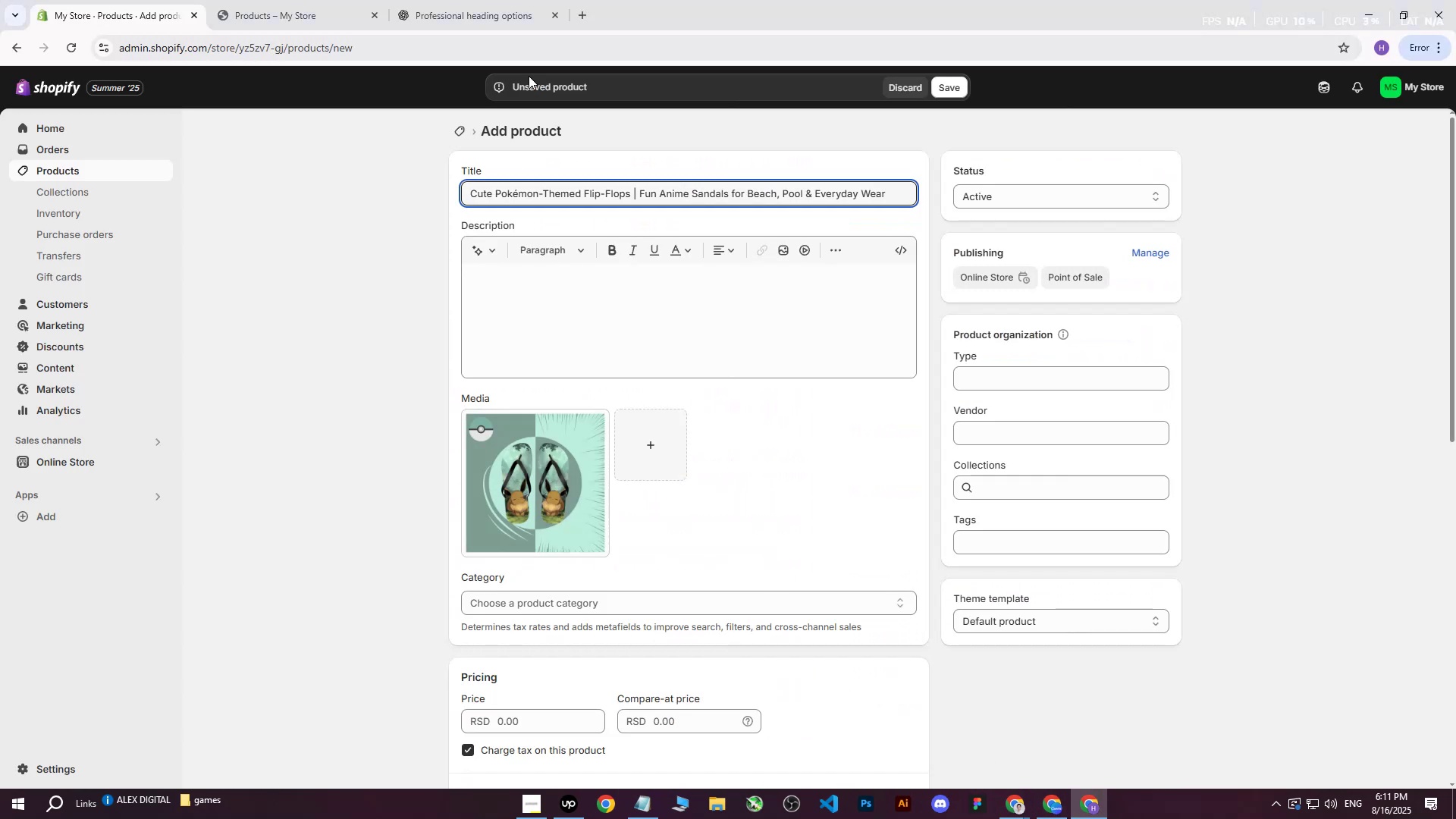 
left_click([452, 0])
 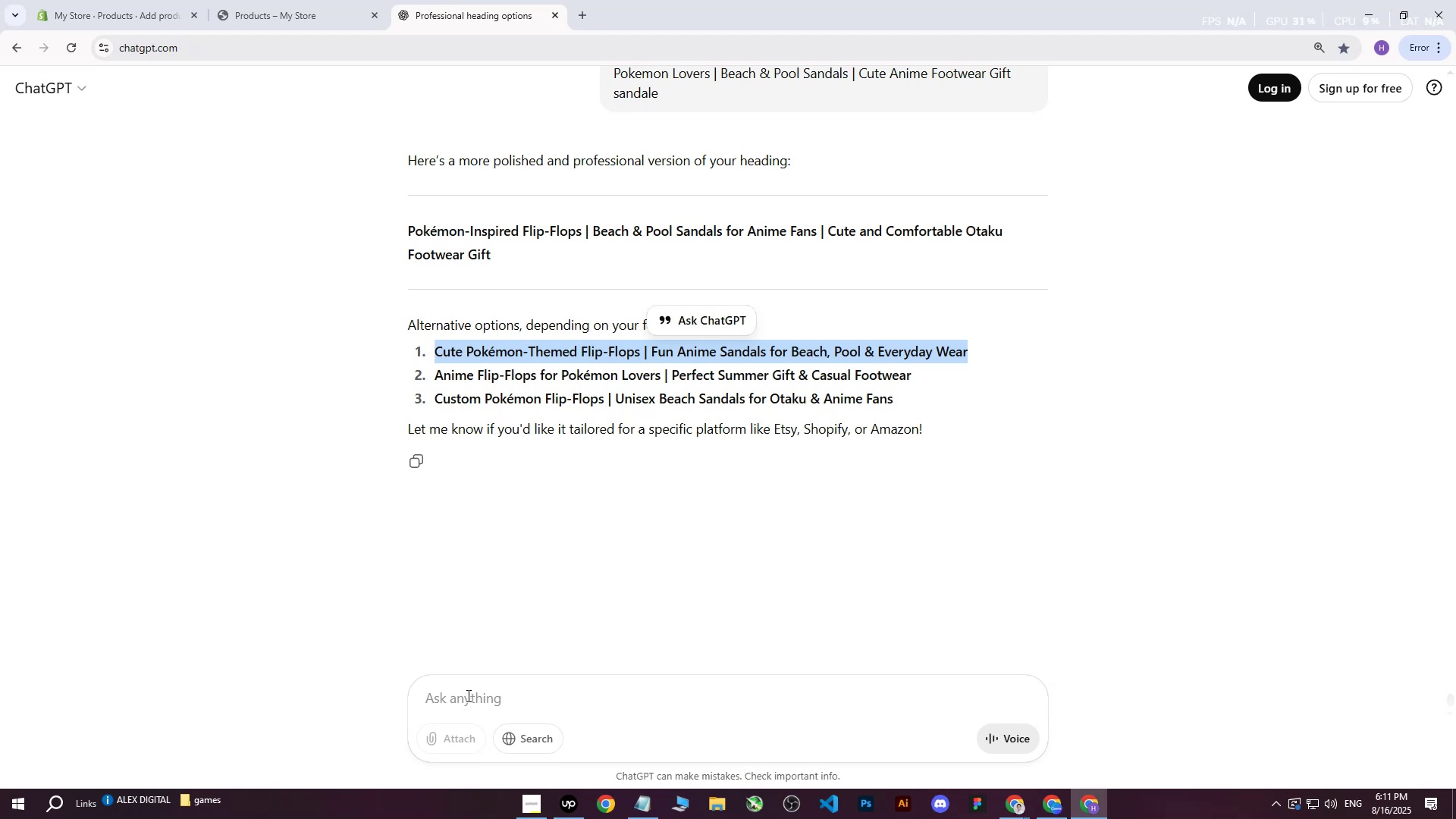 
type(write me this on more professional way : )
 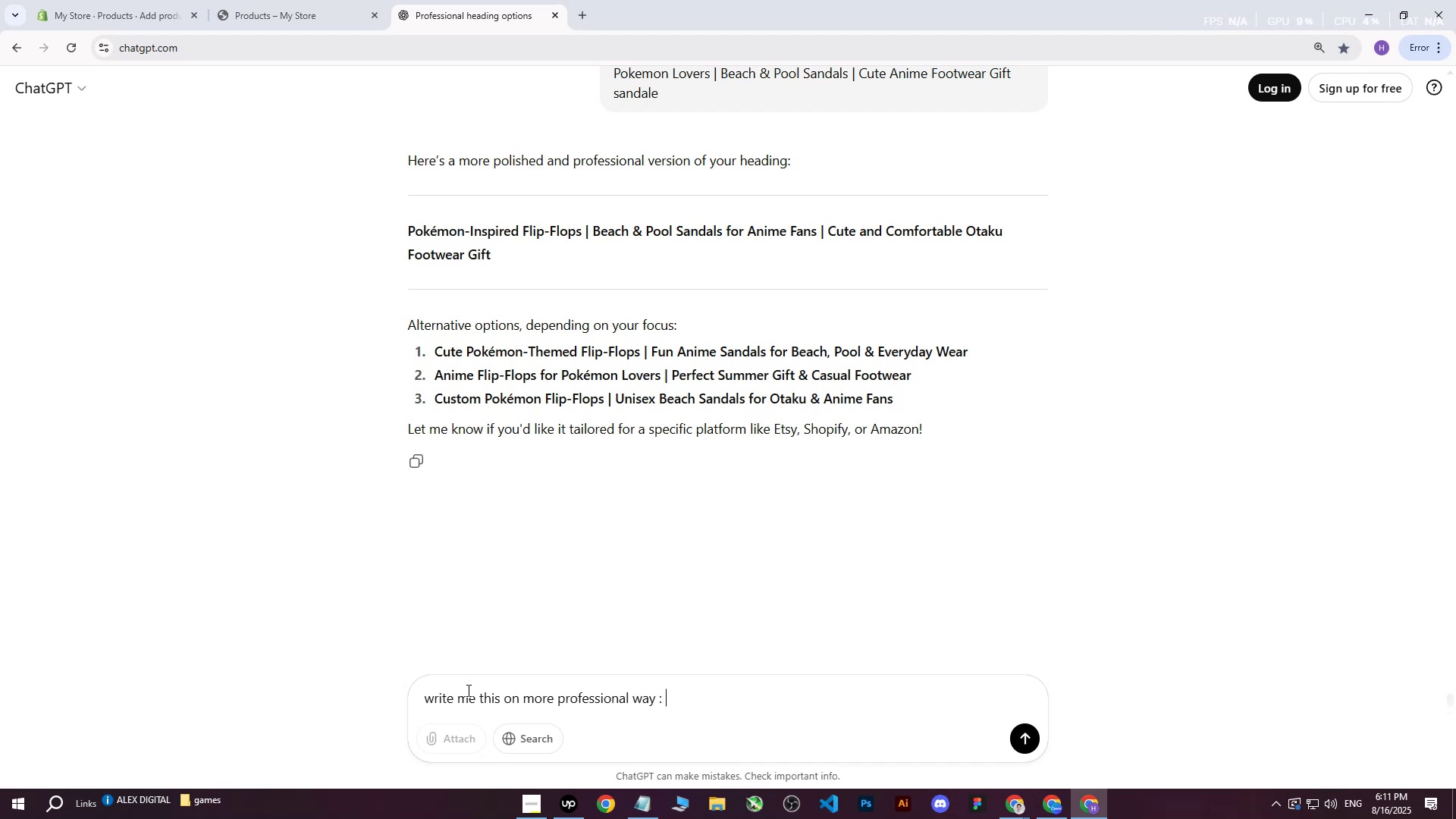 
key(Control+V)
 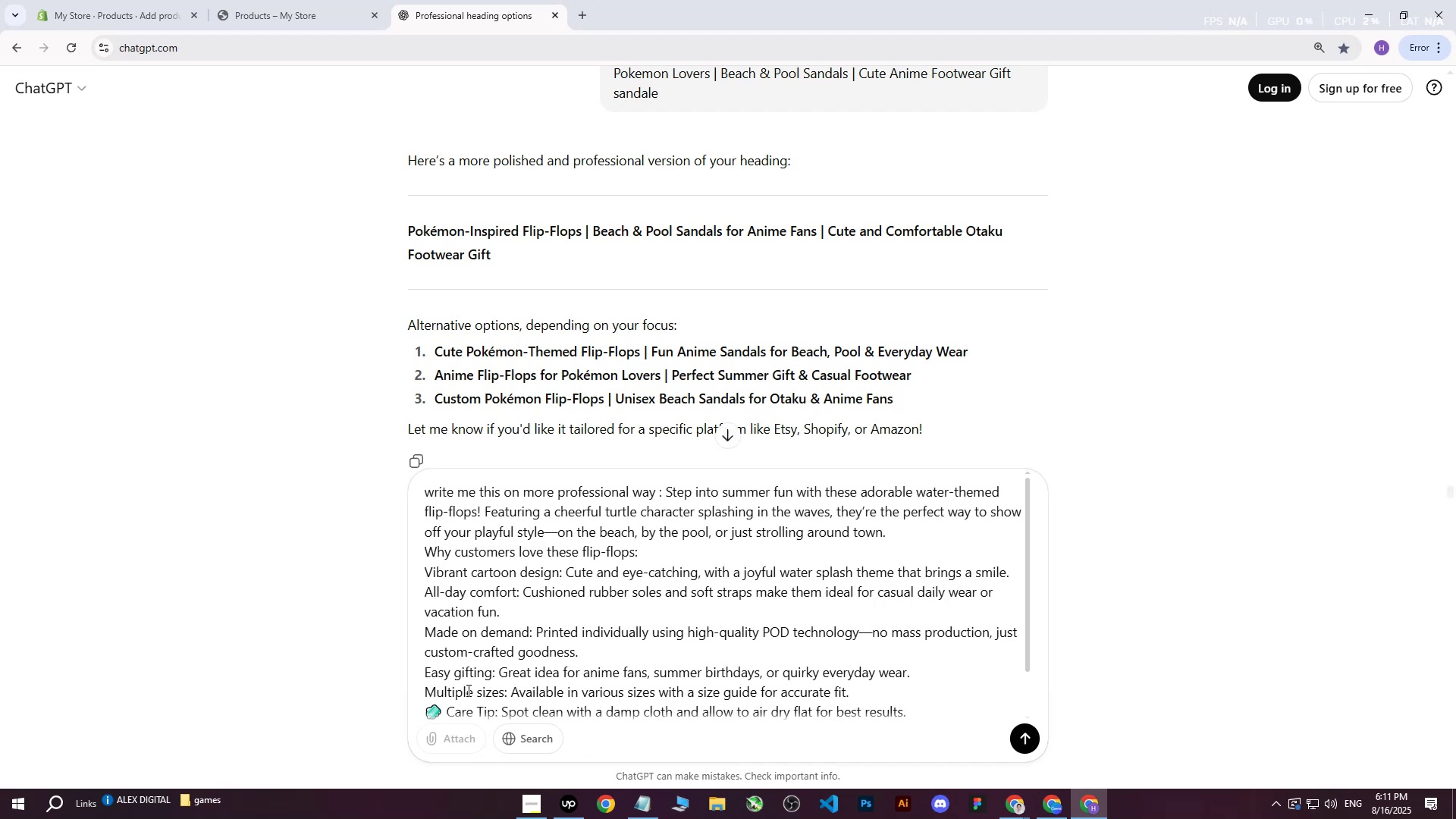 
key(Enter)
 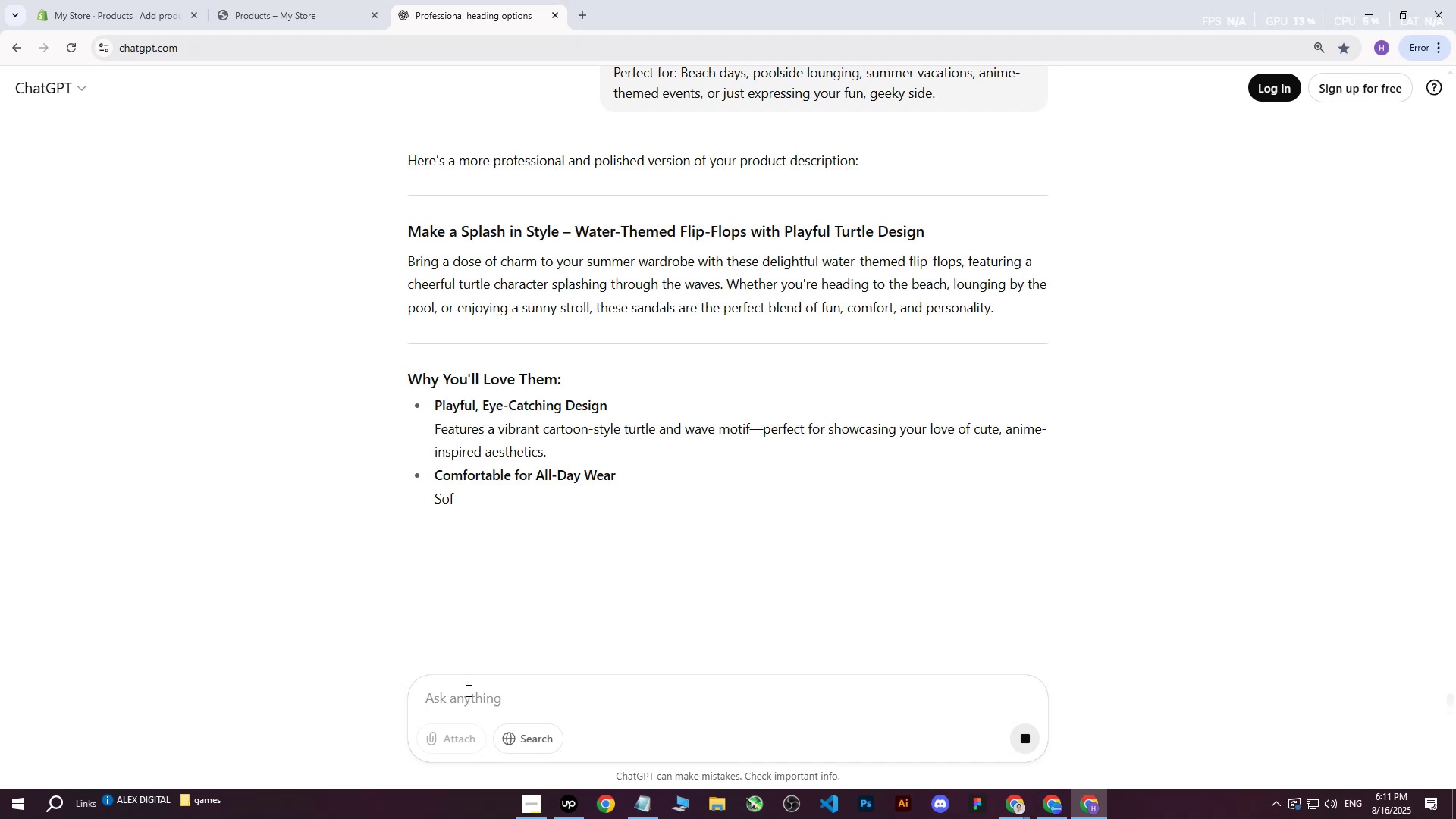 
wait(11.86)
 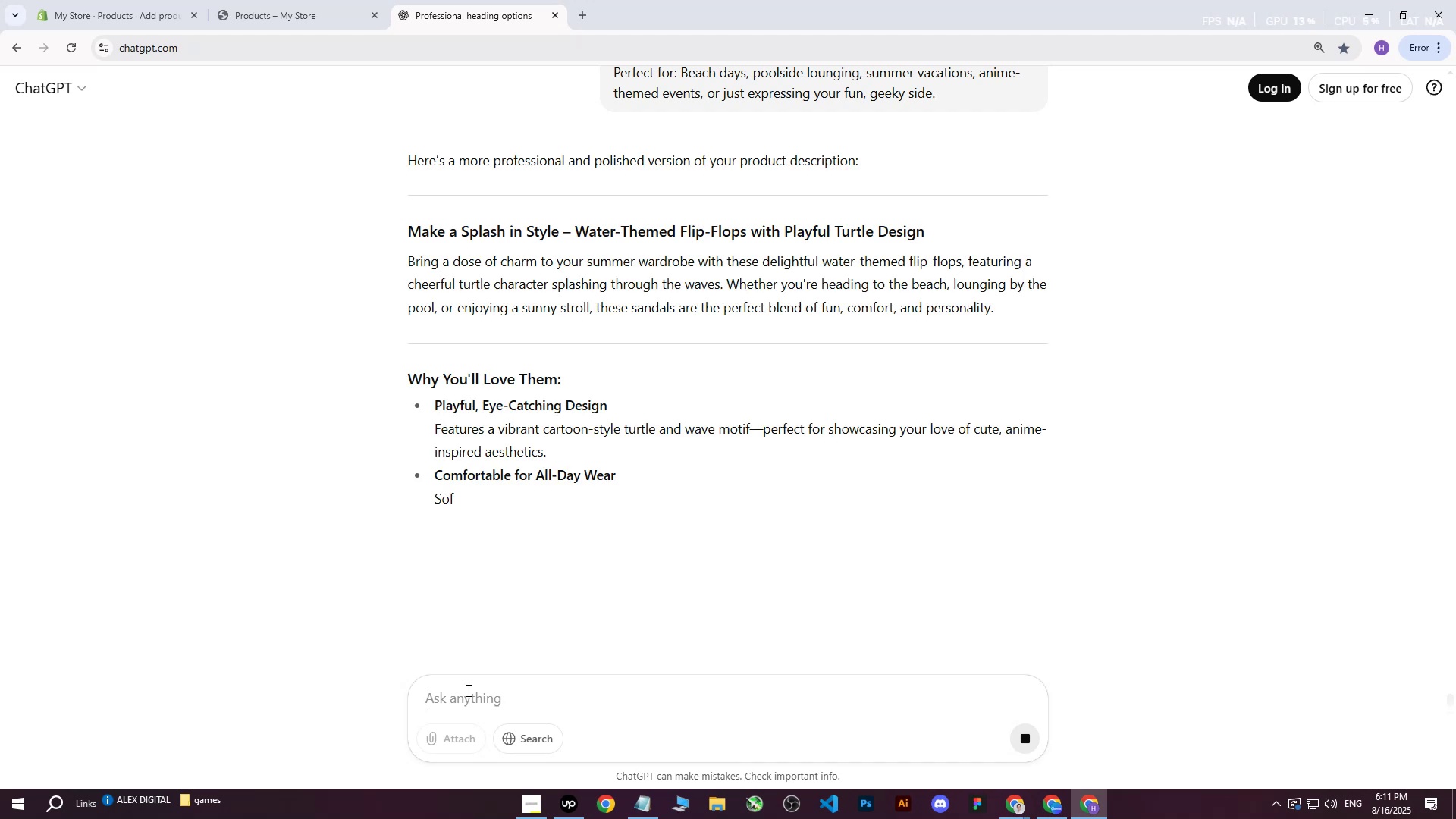 
left_click([406, 262])
 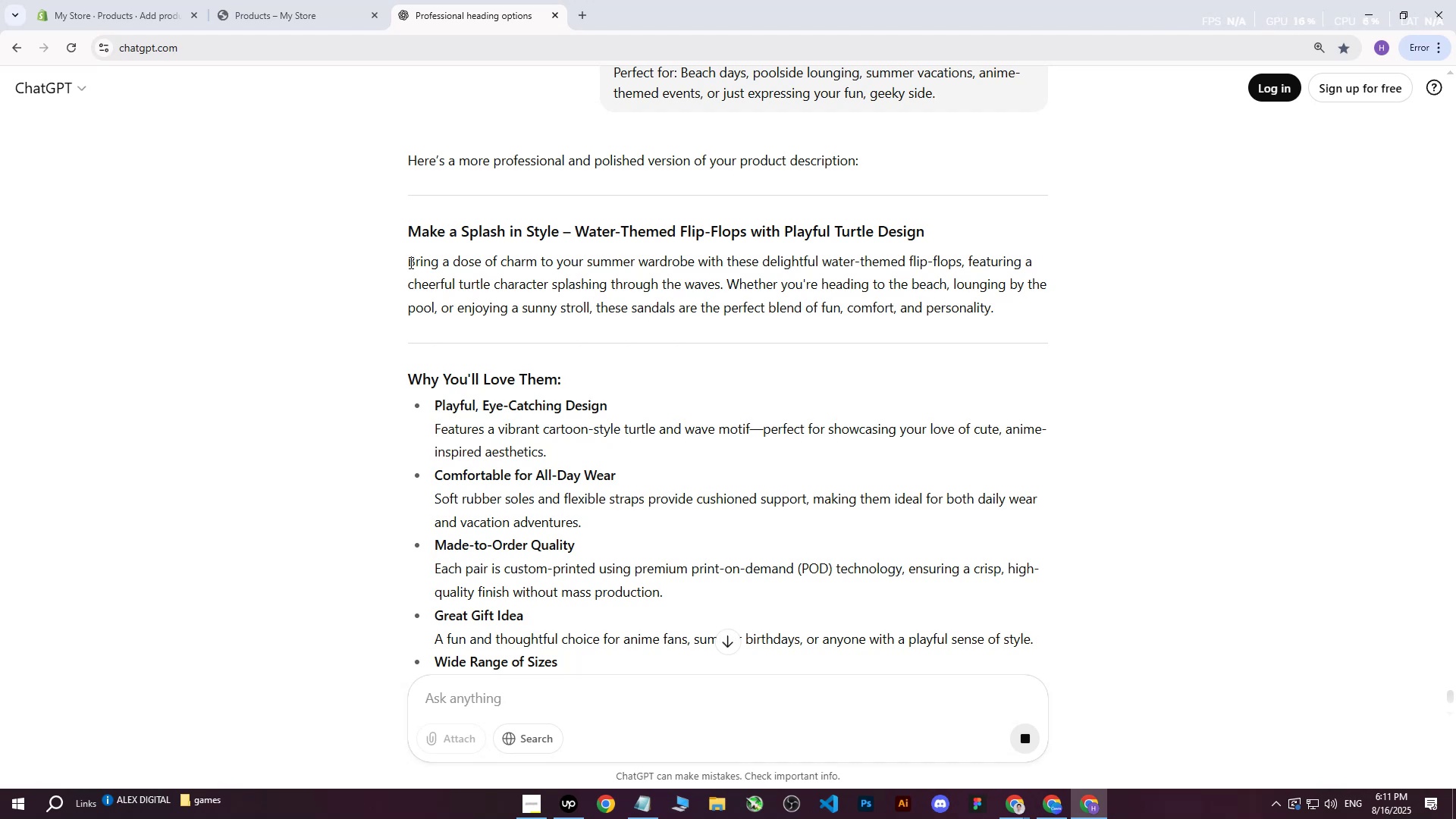 
left_click_drag(start_coordinate=[410, 262], to_coordinate=[994, 480])
 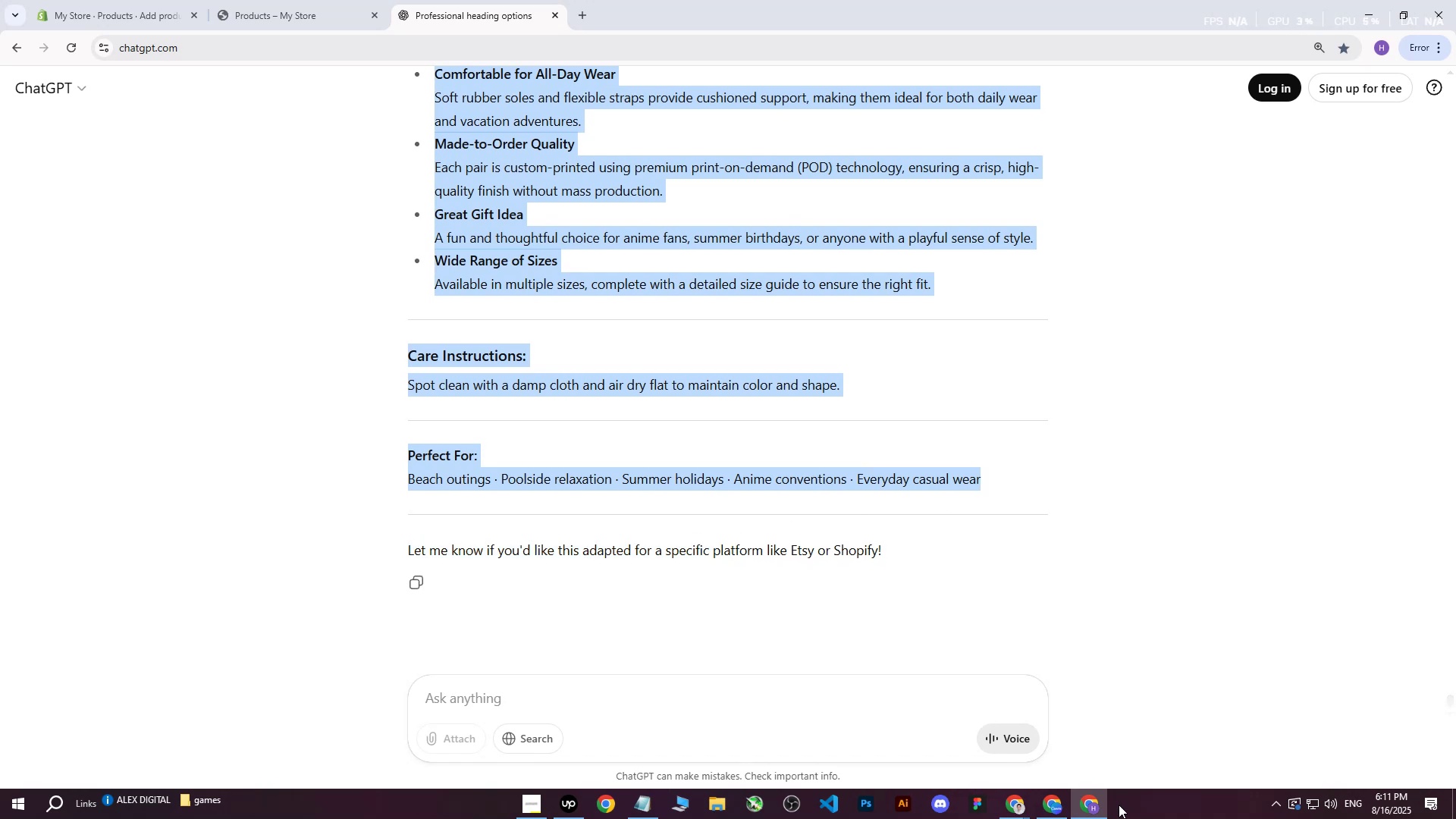 
scroll: coordinate [708, 558], scroll_direction: down, amount: 6.0
 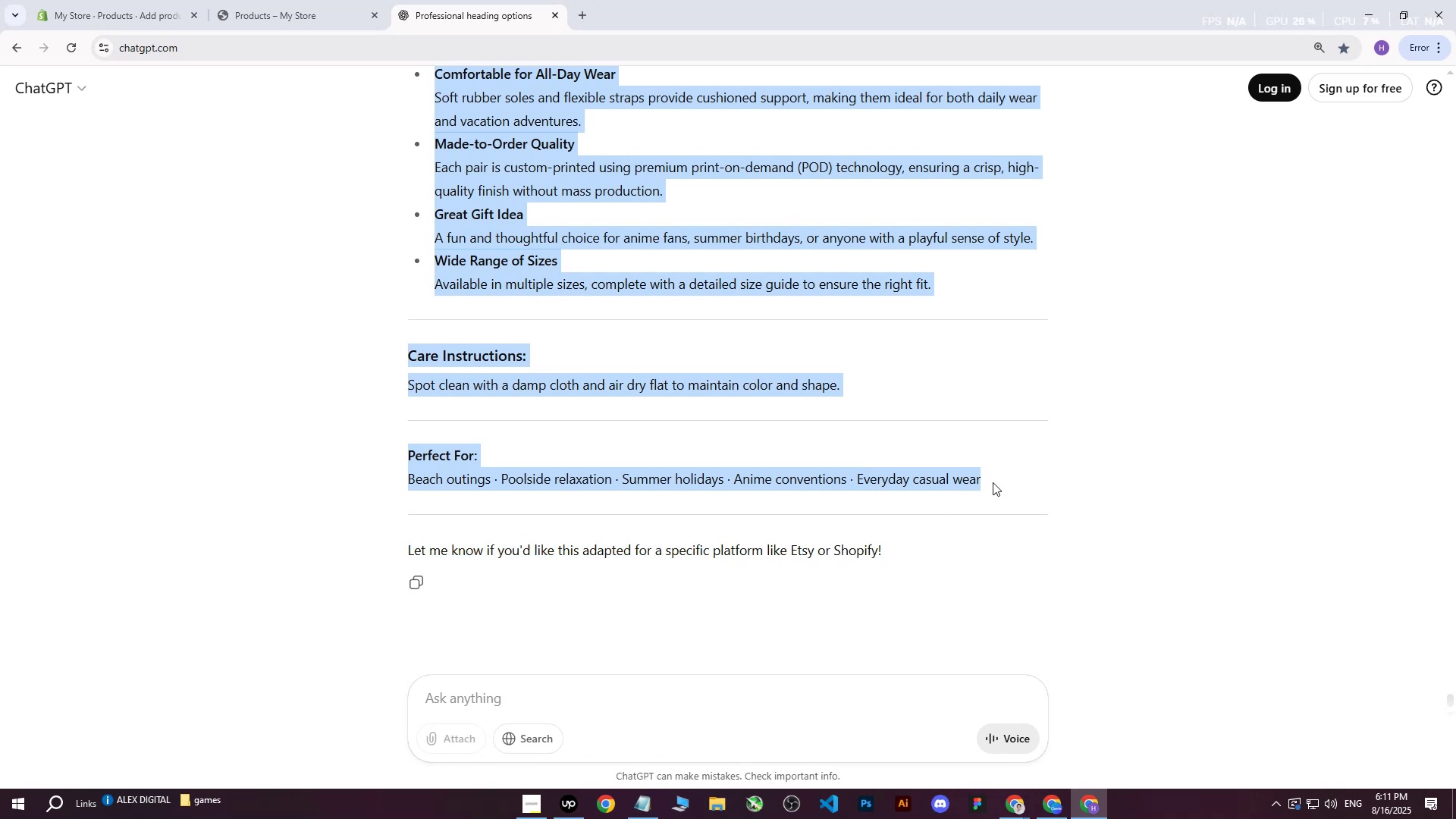 
key(Control+ControlLeft)
 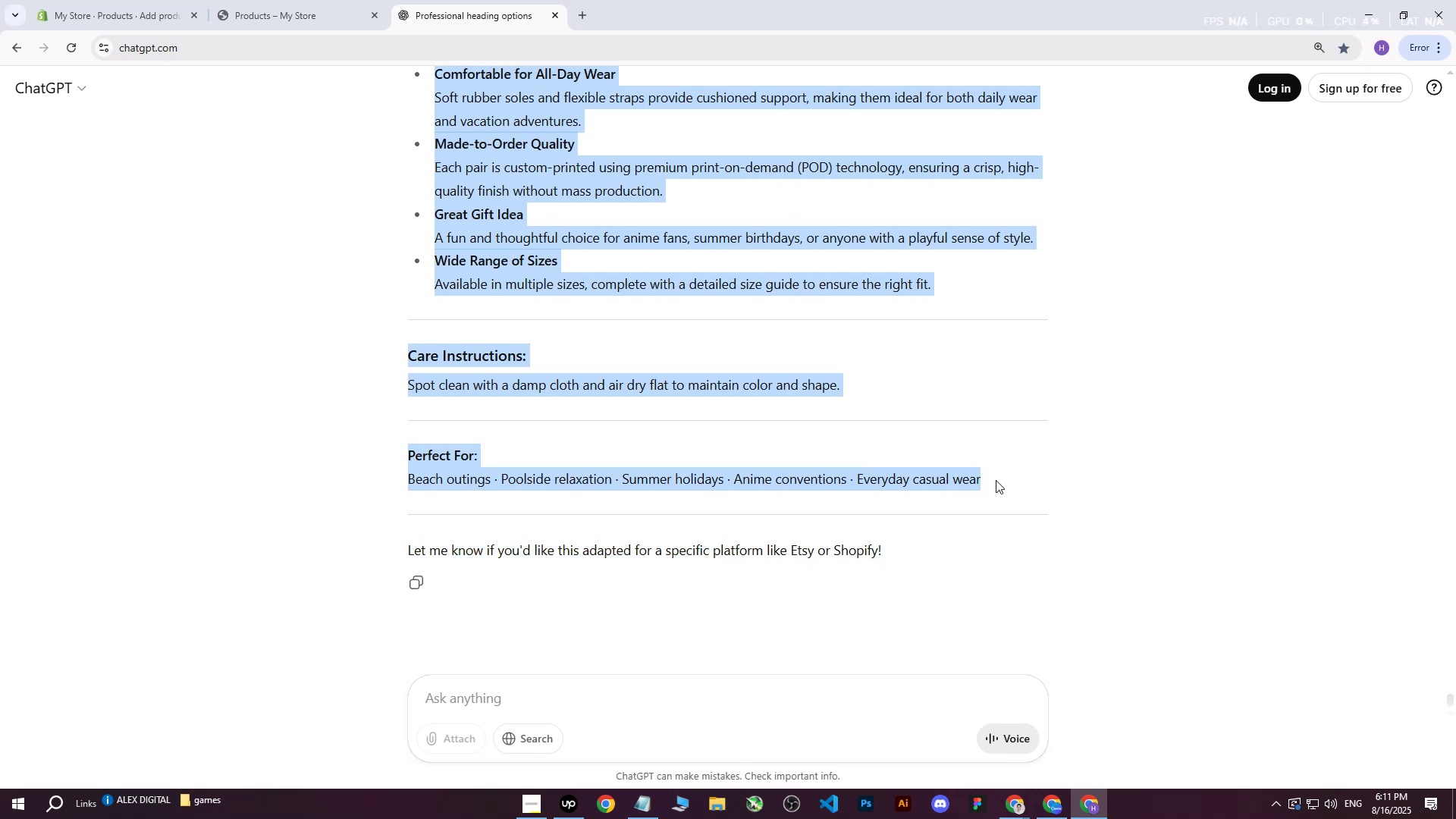 
key(Control+C)
 